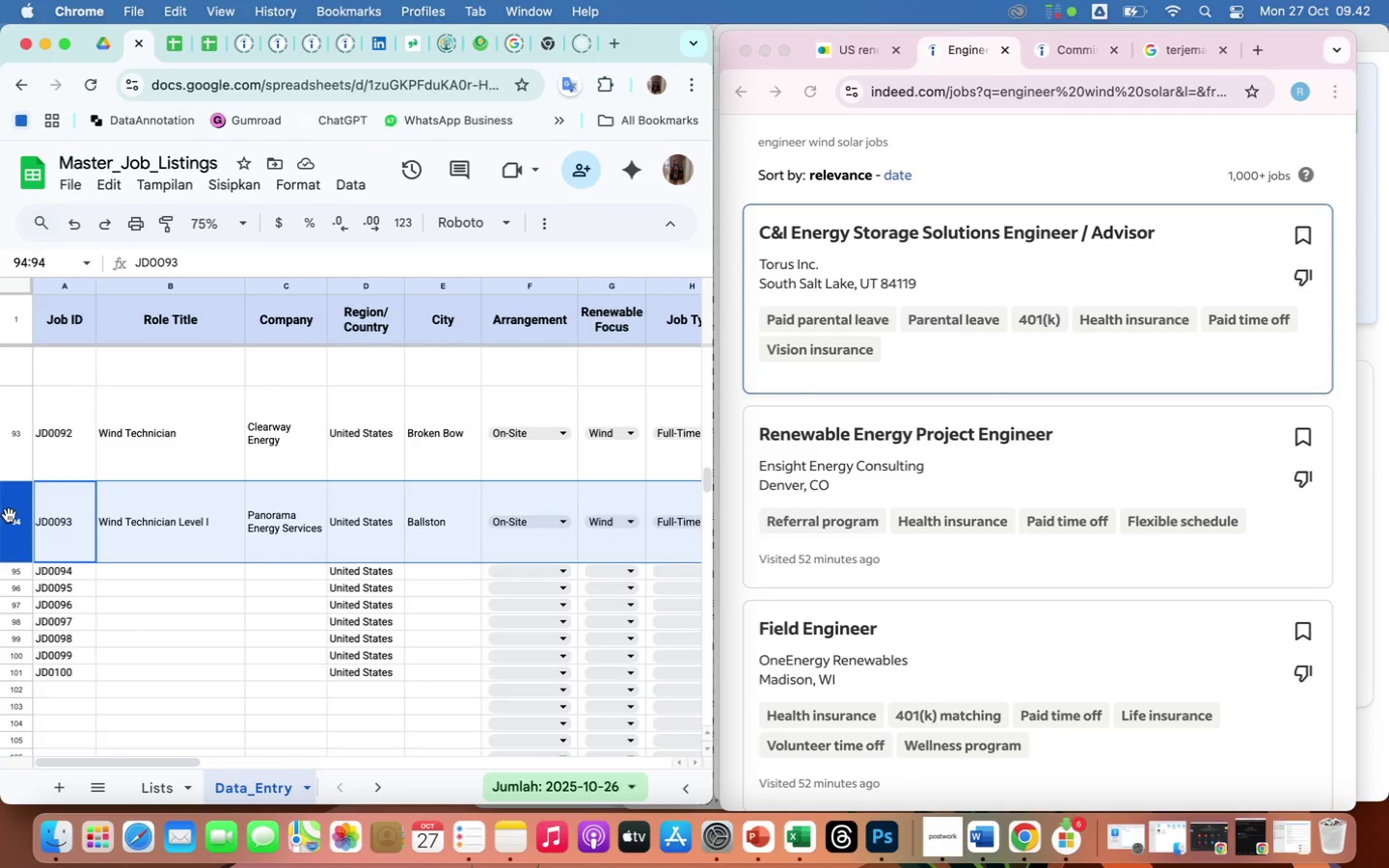 
left_click([9, 515])
 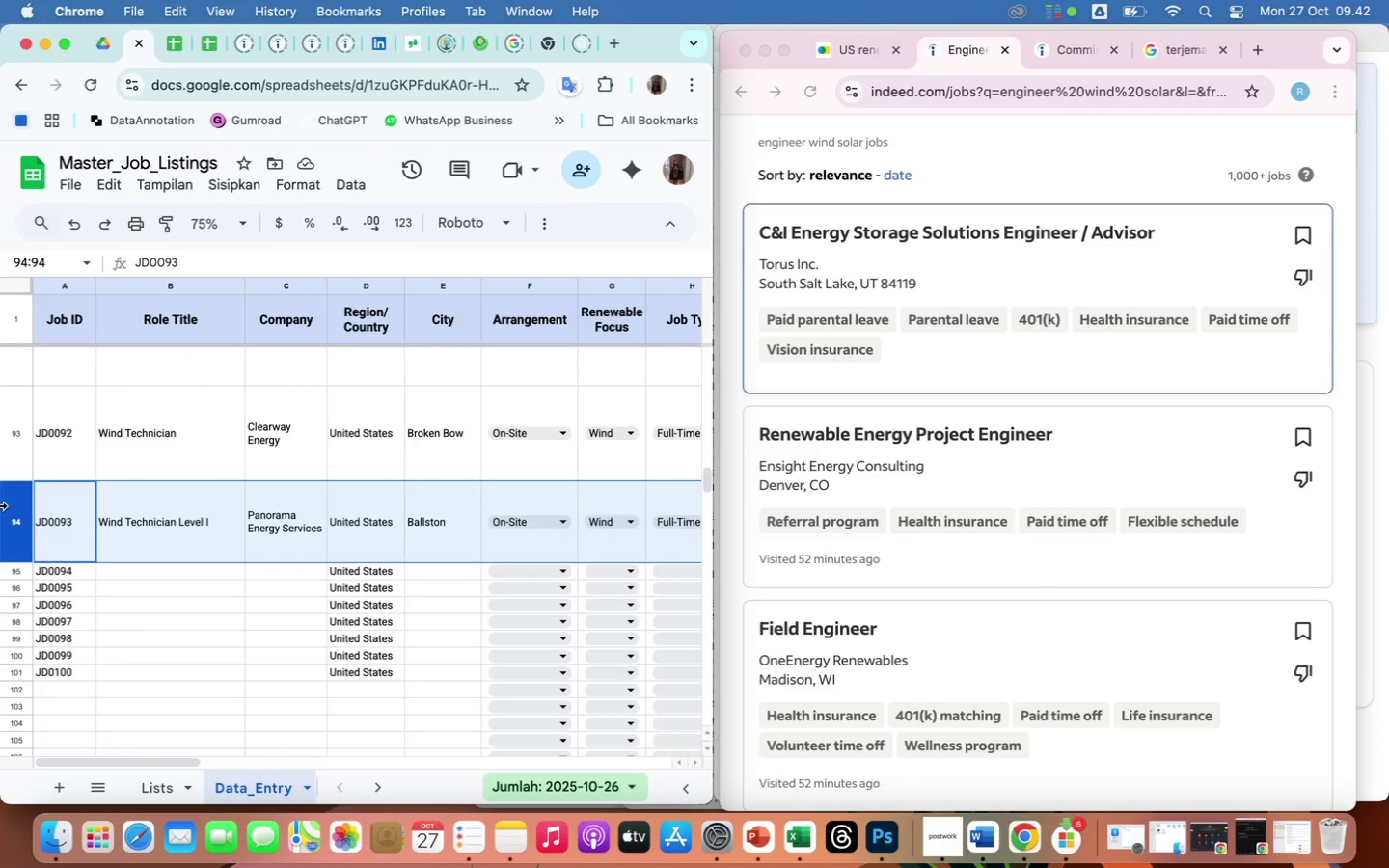 
right_click([0, 505])
 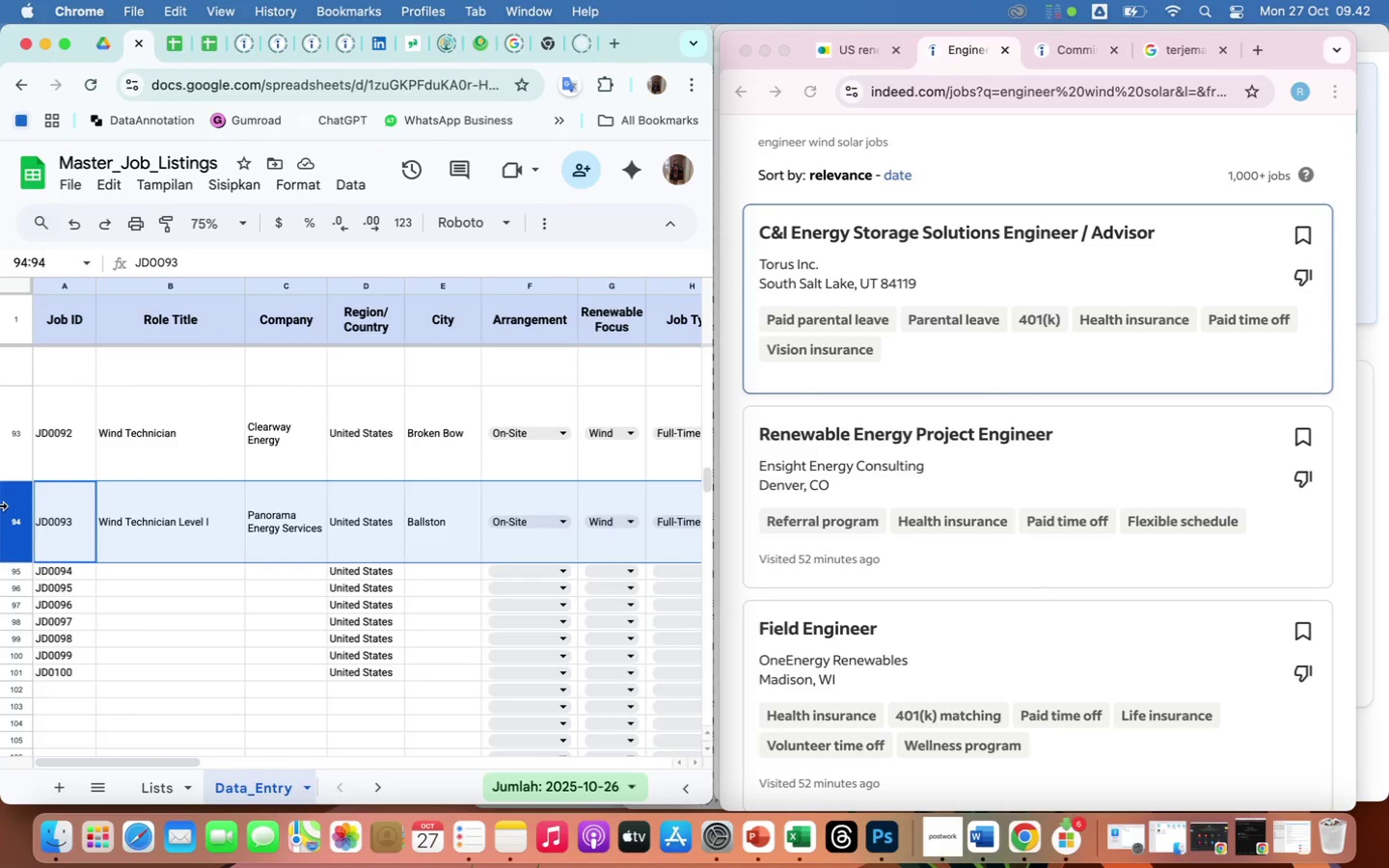 
left_click([0, 505])
 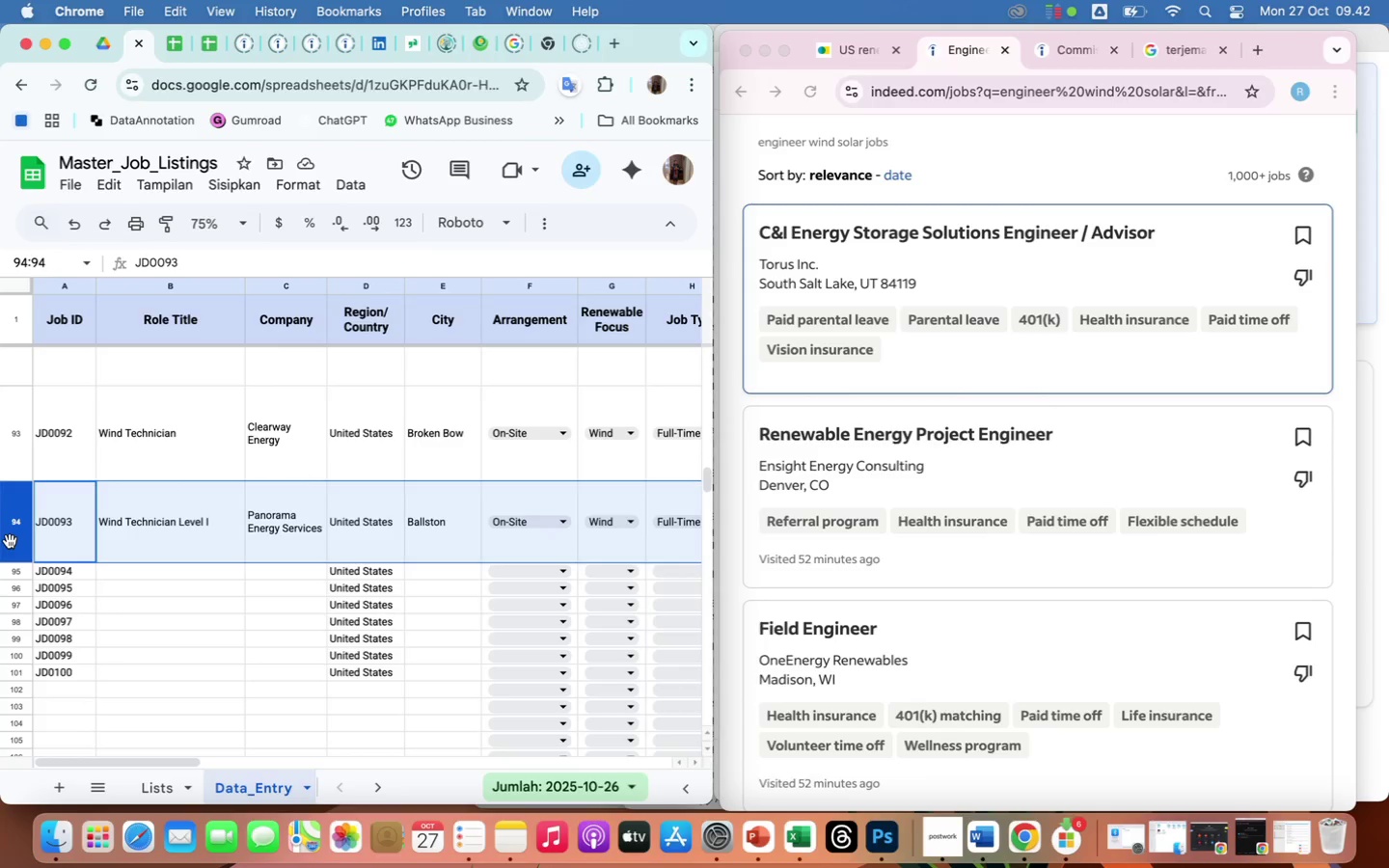 
right_click([15, 541])
 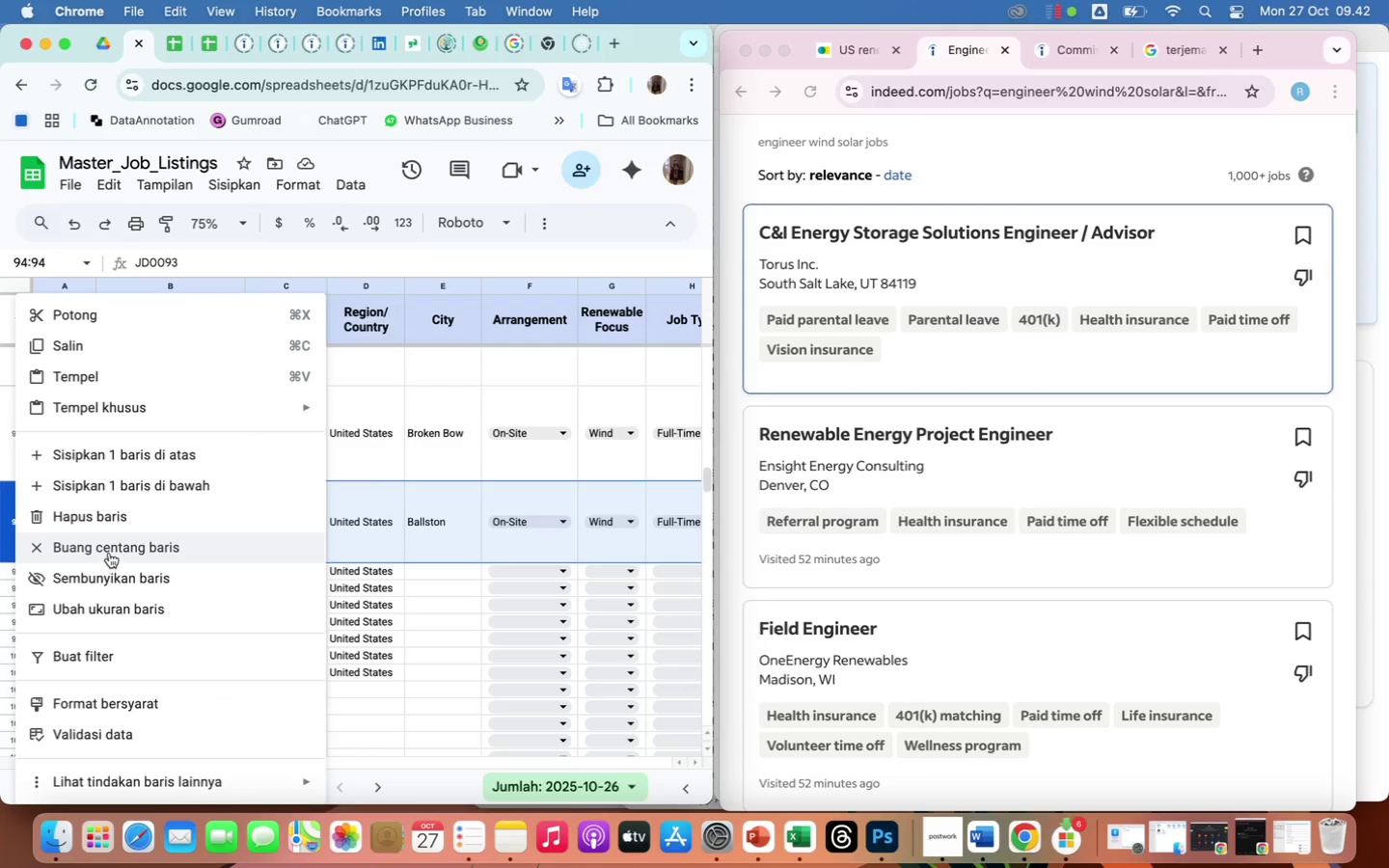 
left_click([111, 519])
 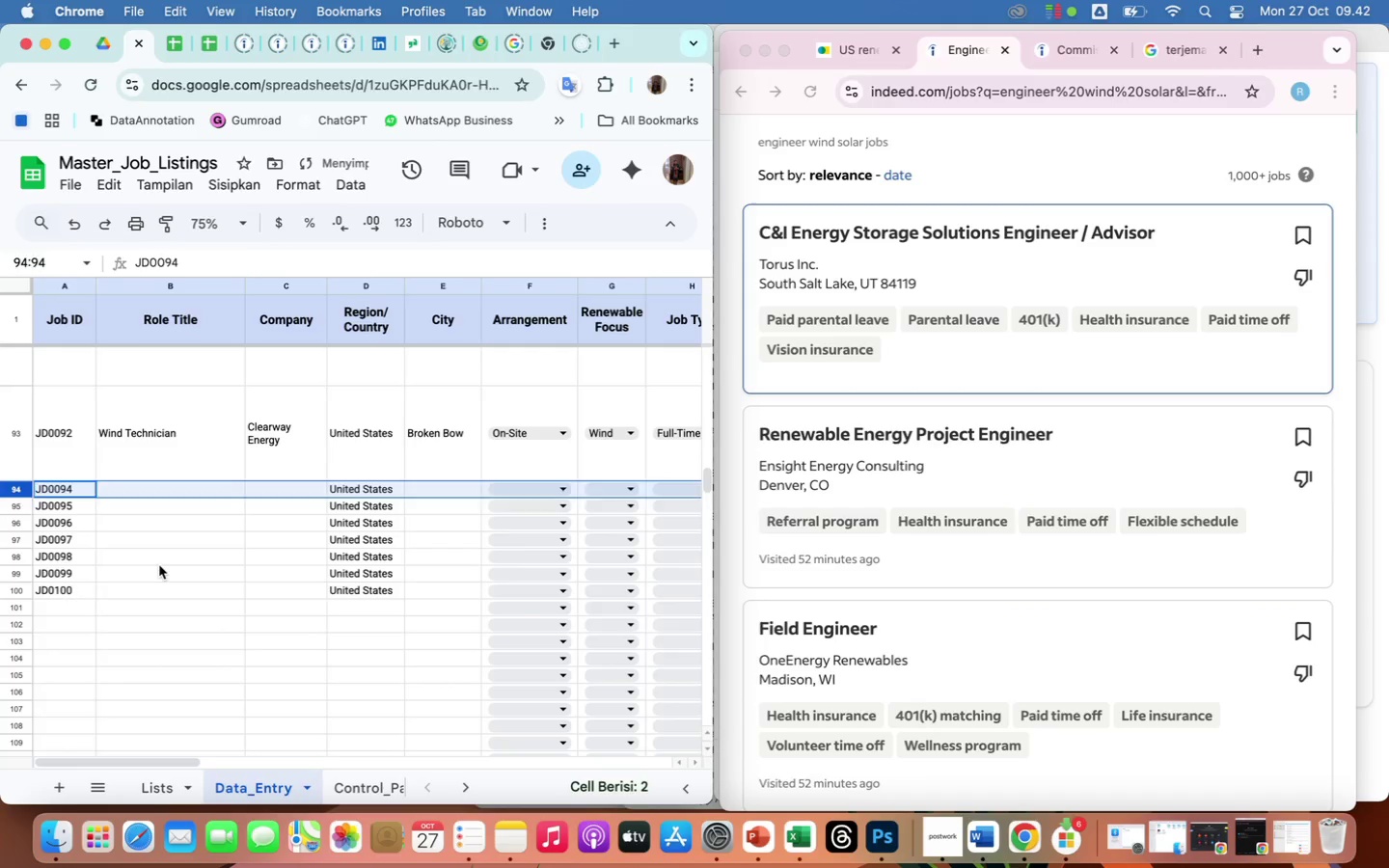 
left_click([159, 565])
 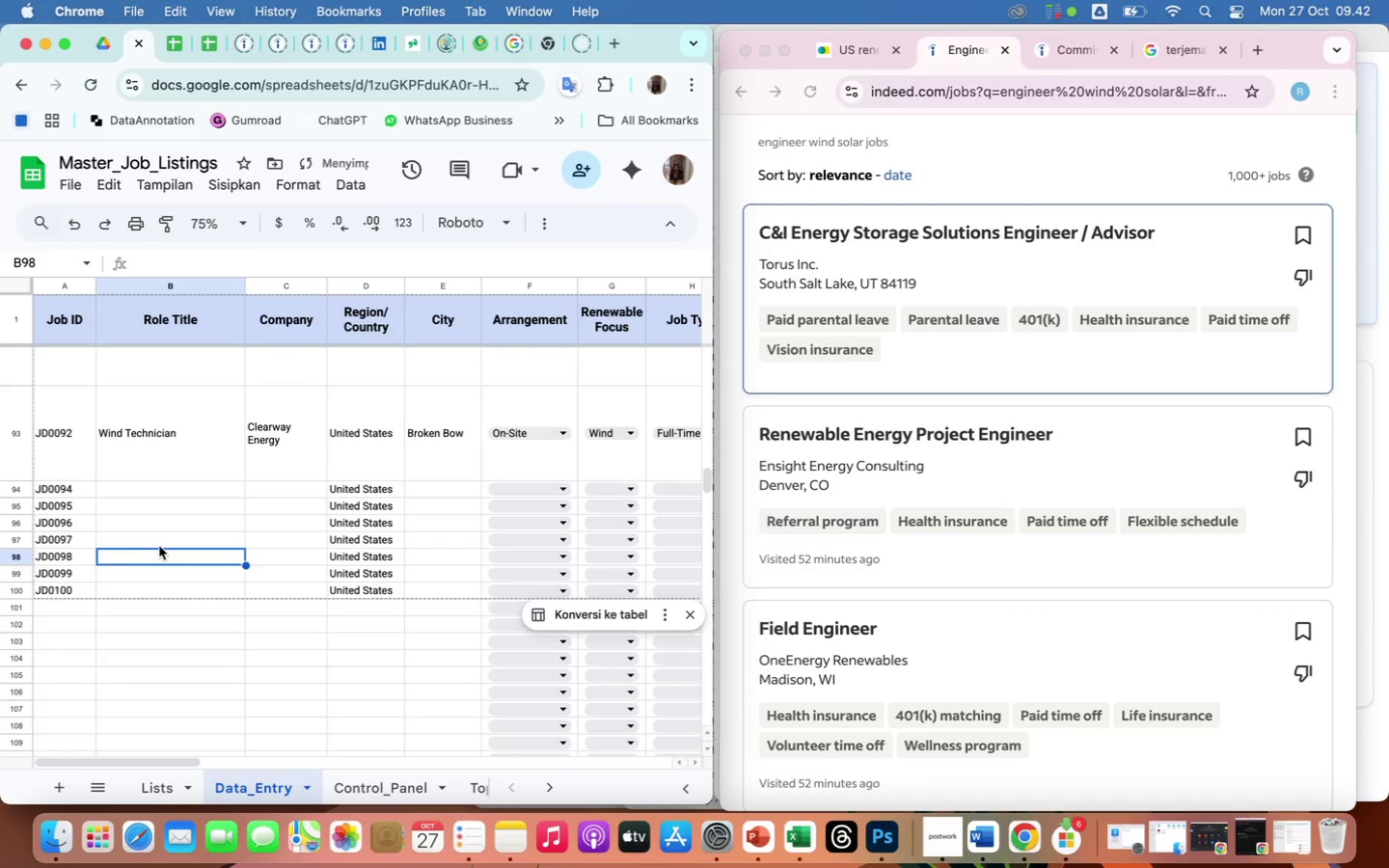 
scroll: coordinate [159, 546], scroll_direction: up, amount: 17.0
 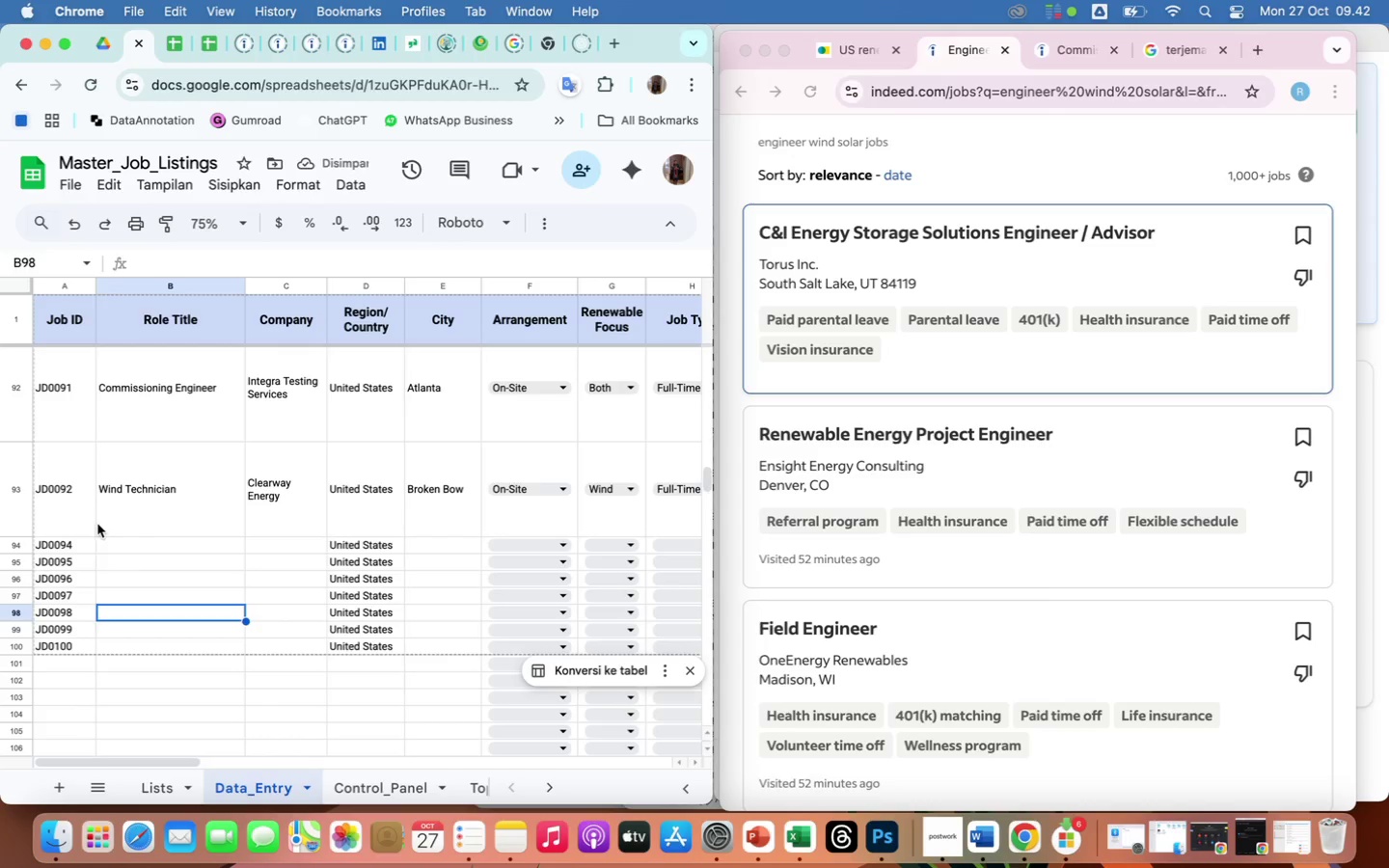 
left_click([77, 517])
 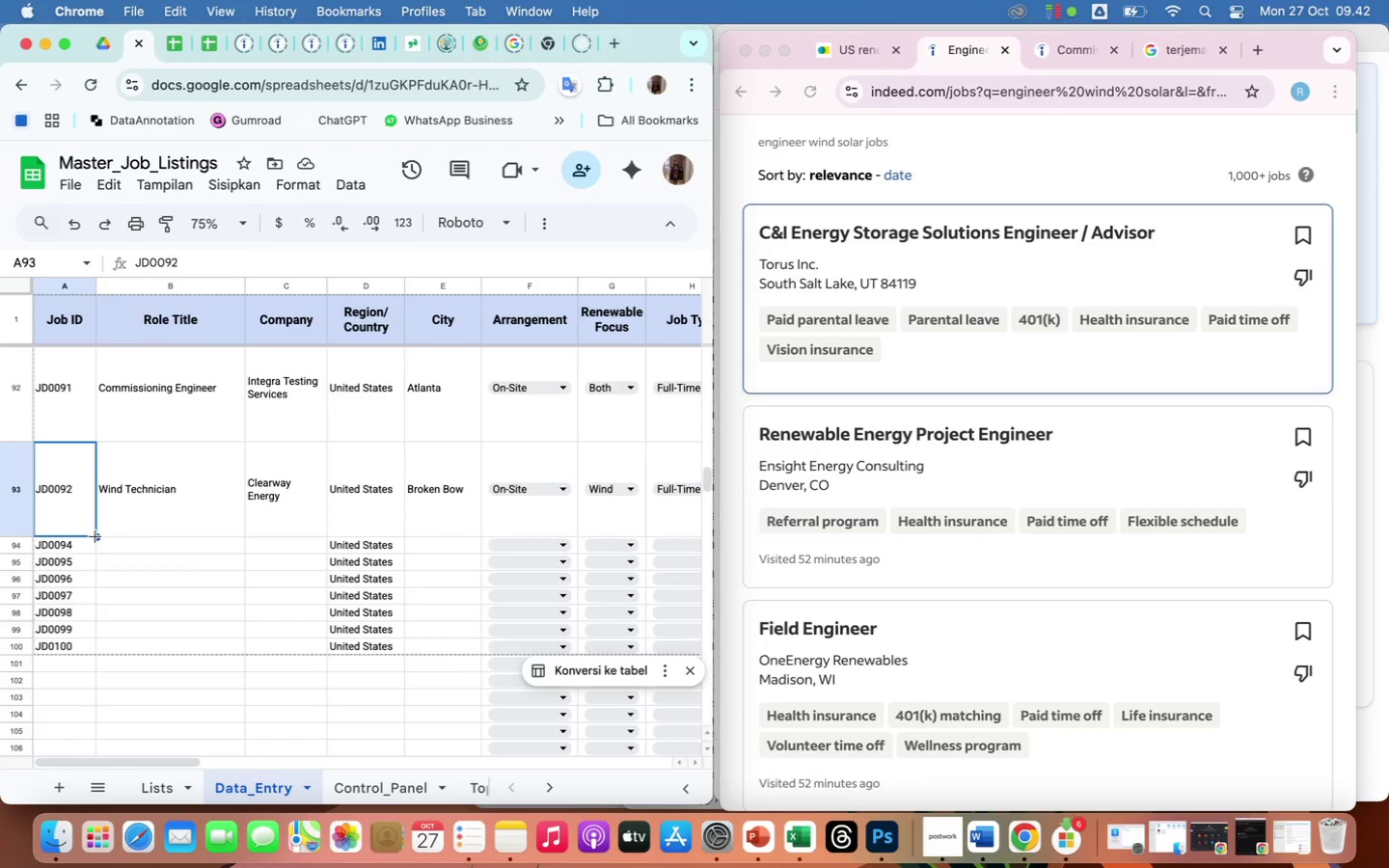 
left_click_drag(start_coordinate=[95, 536], to_coordinate=[88, 661])
 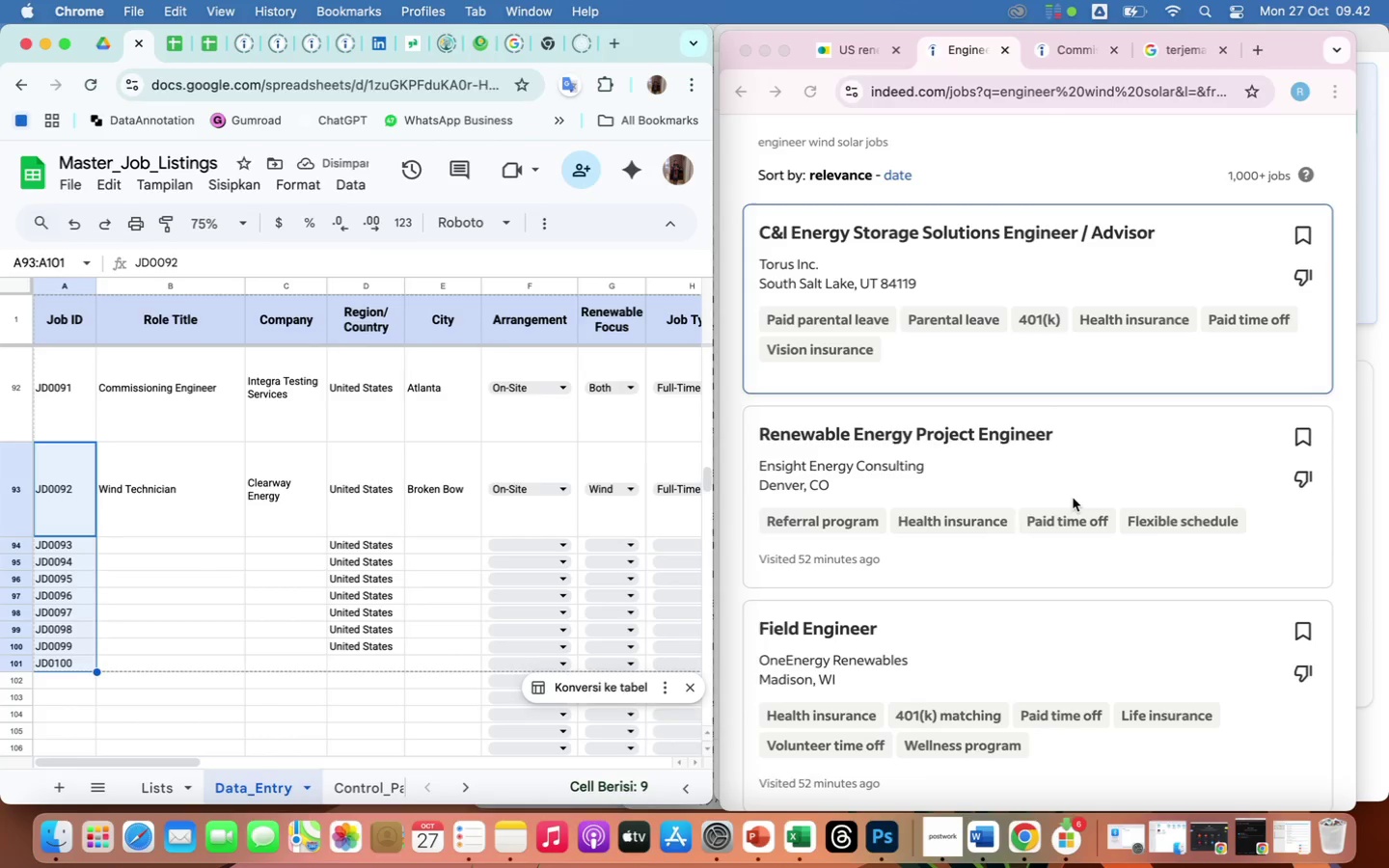 
wait(5.88)
 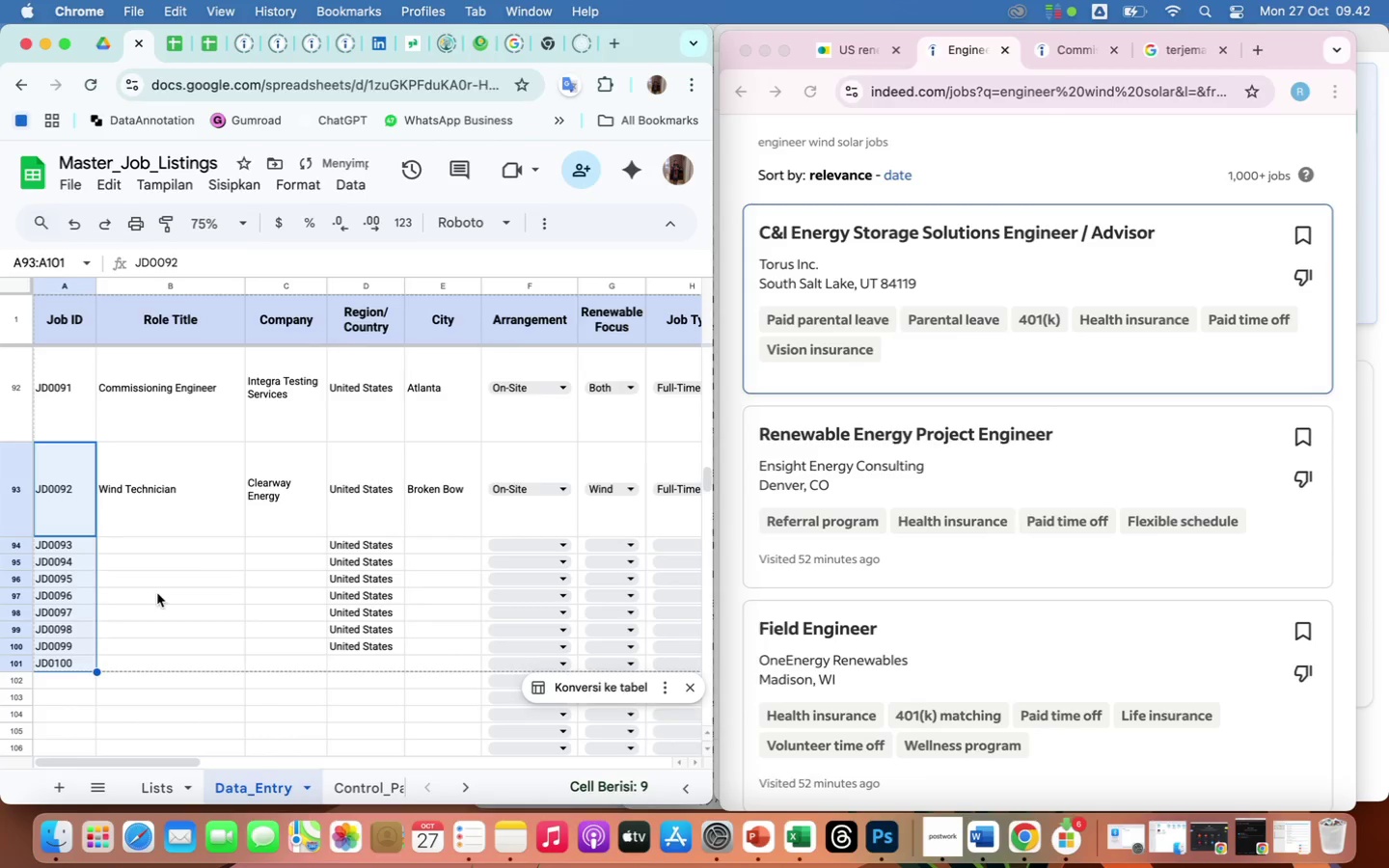 
scroll: coordinate [1120, 474], scroll_direction: up, amount: 32.0
 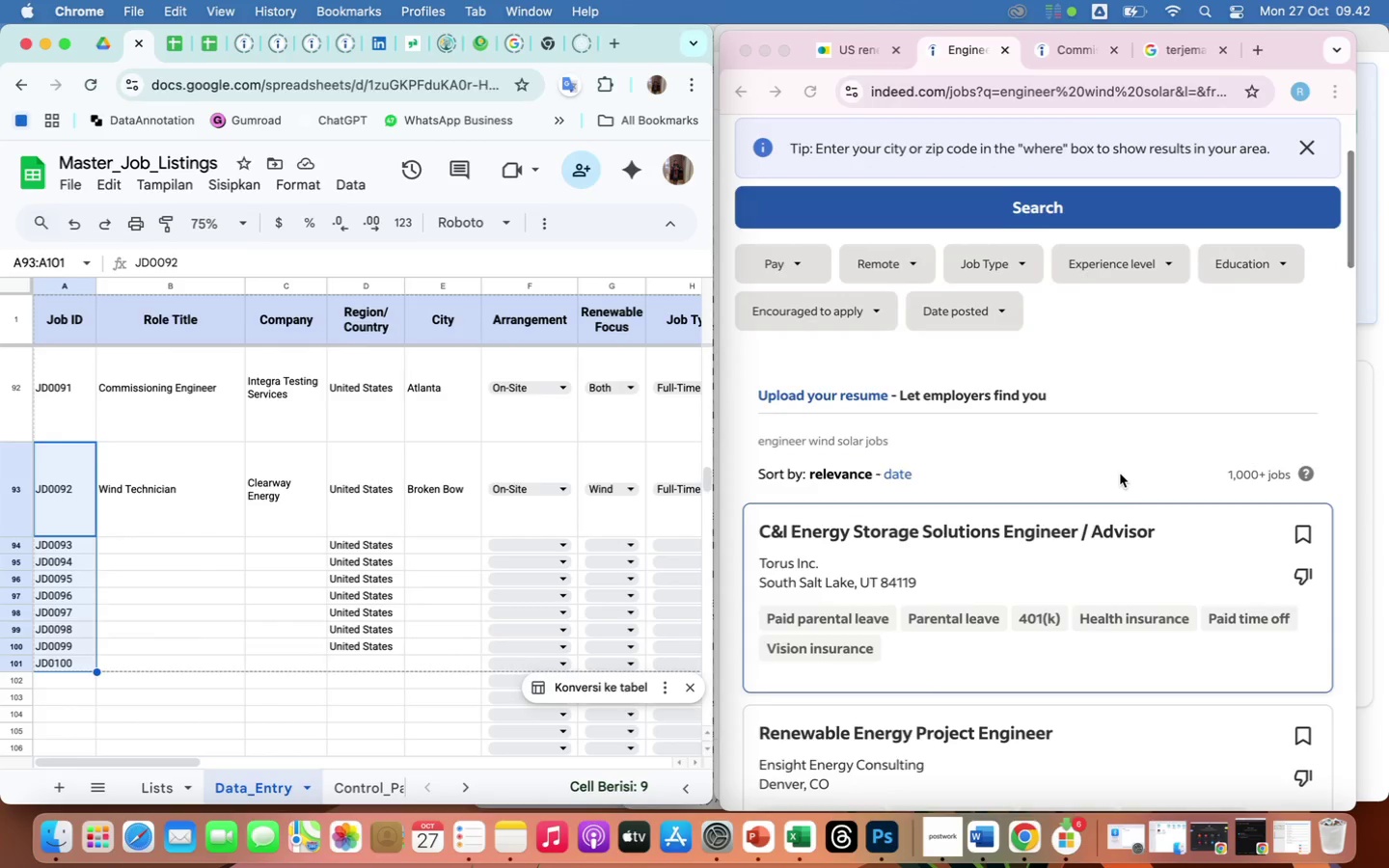 
scroll: coordinate [1120, 474], scroll_direction: down, amount: 52.0
 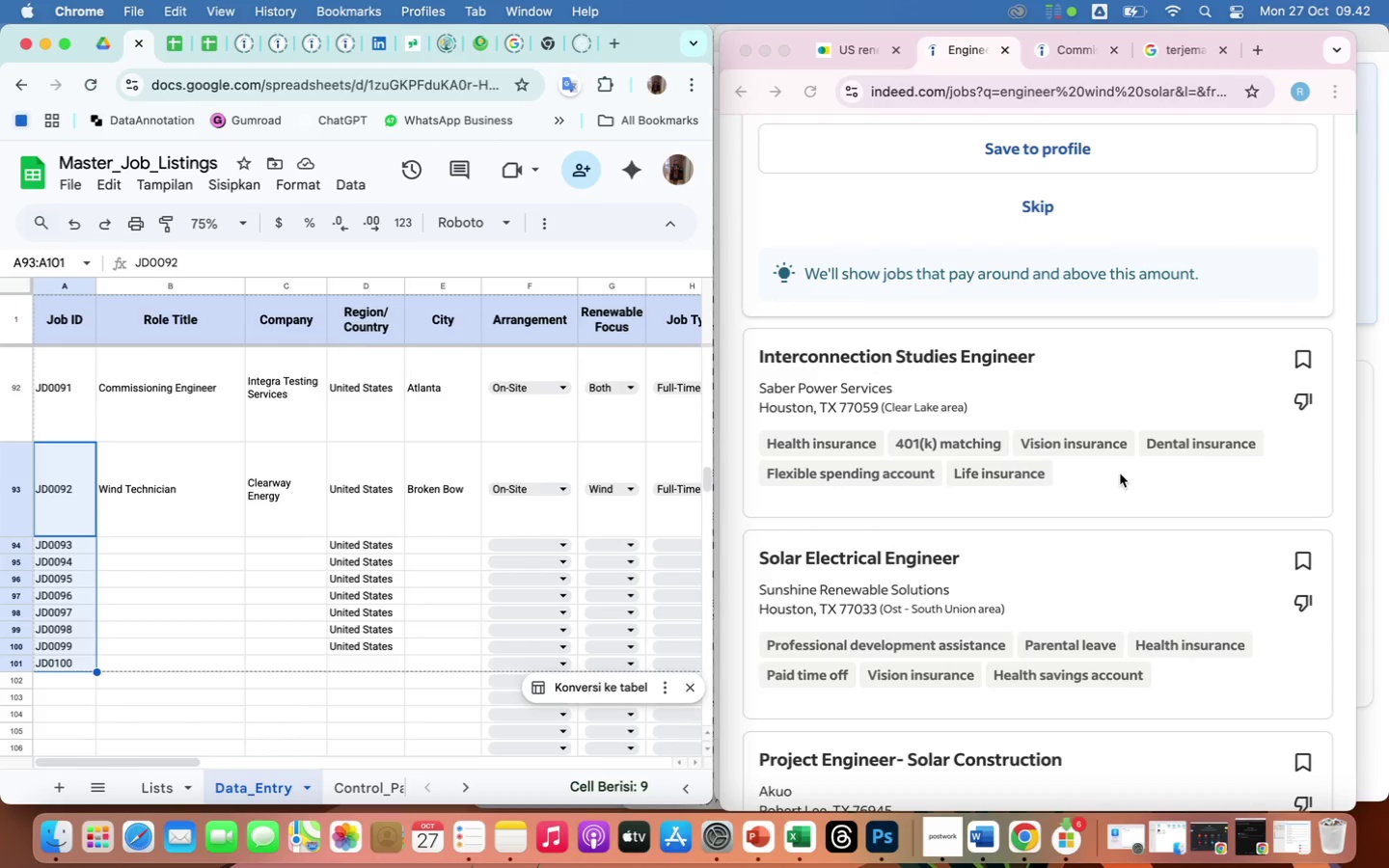 
wait(6.66)
 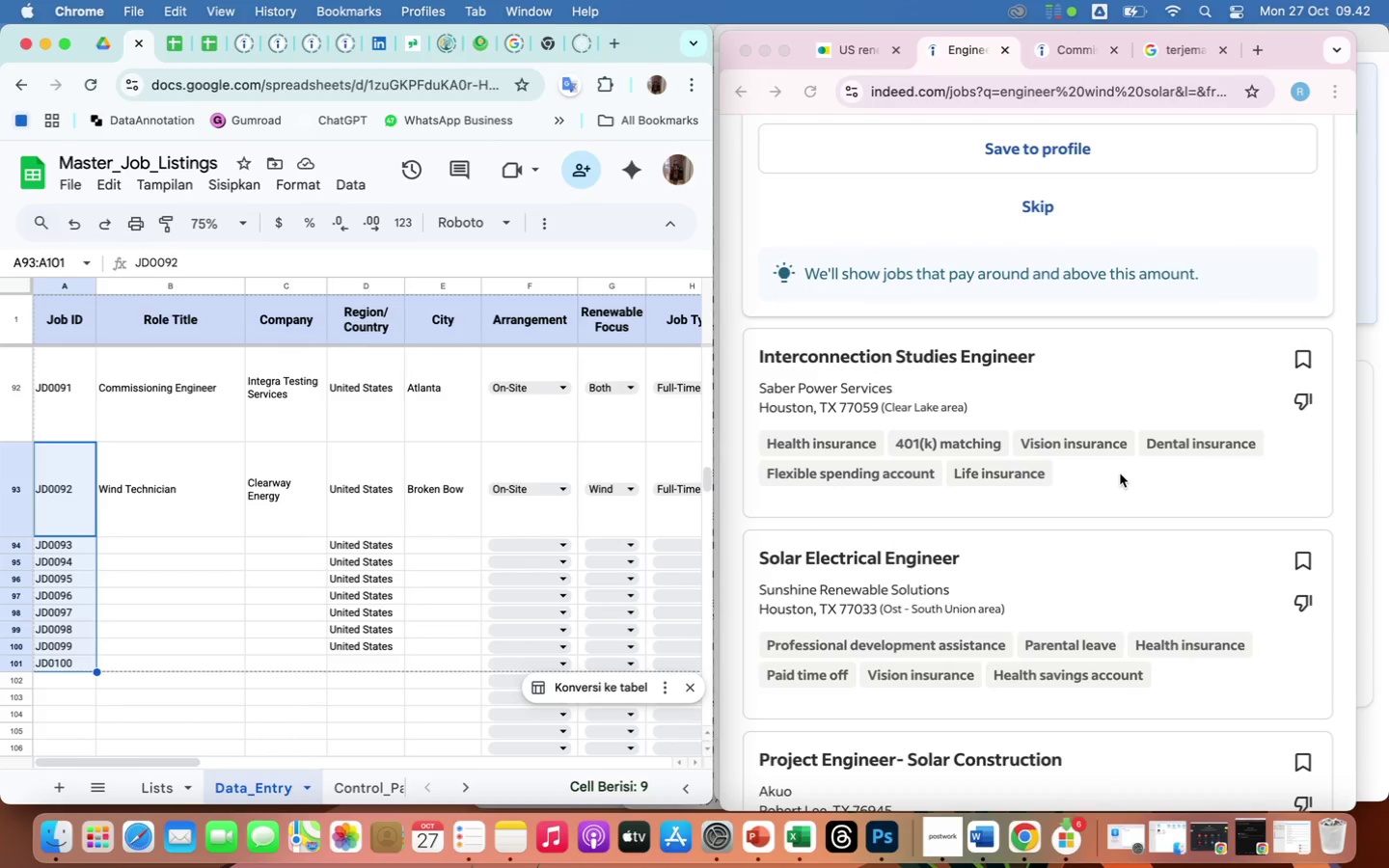 
left_click([174, 541])
 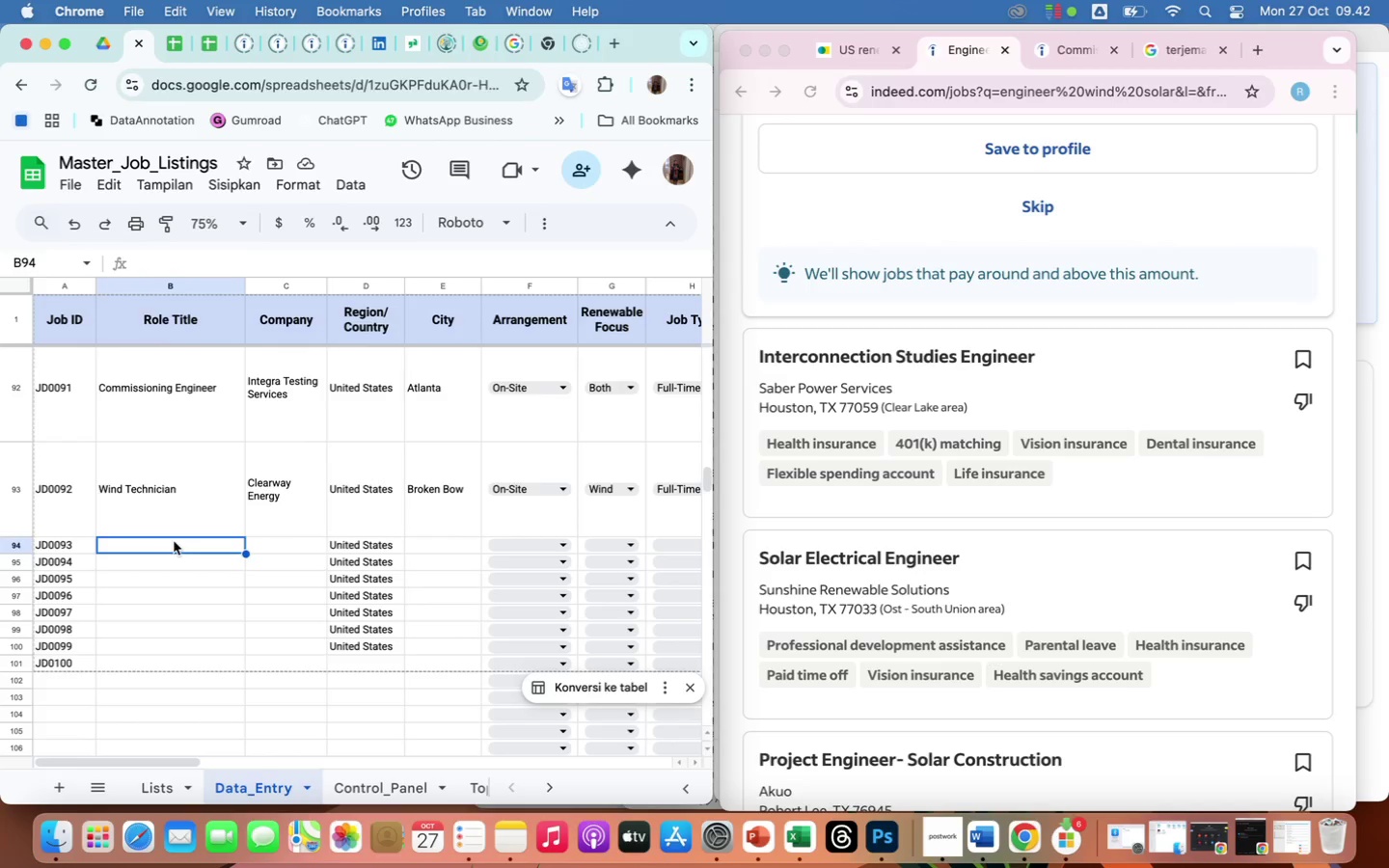 
key(ArrowDown)
 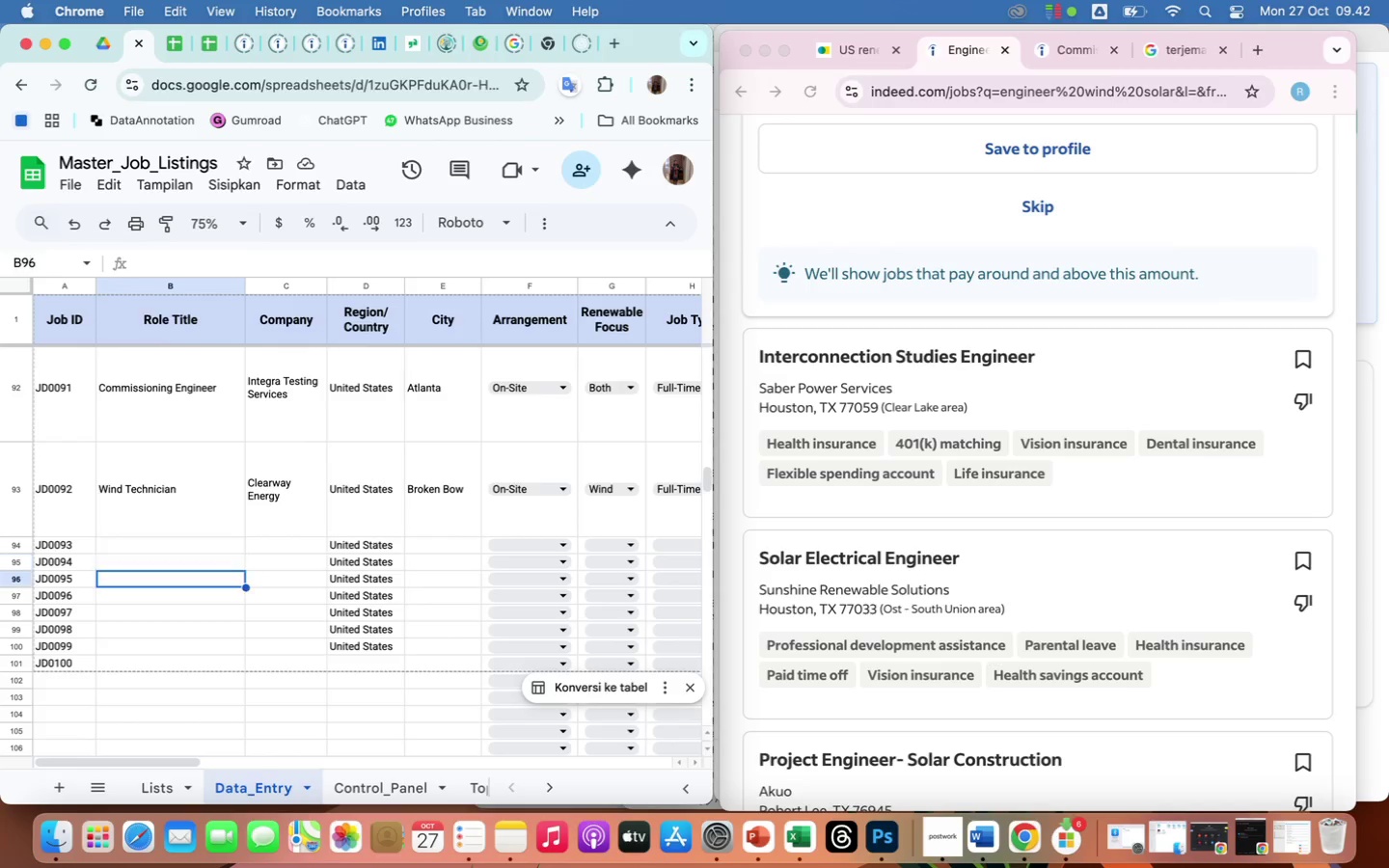 
key(ArrowDown)
 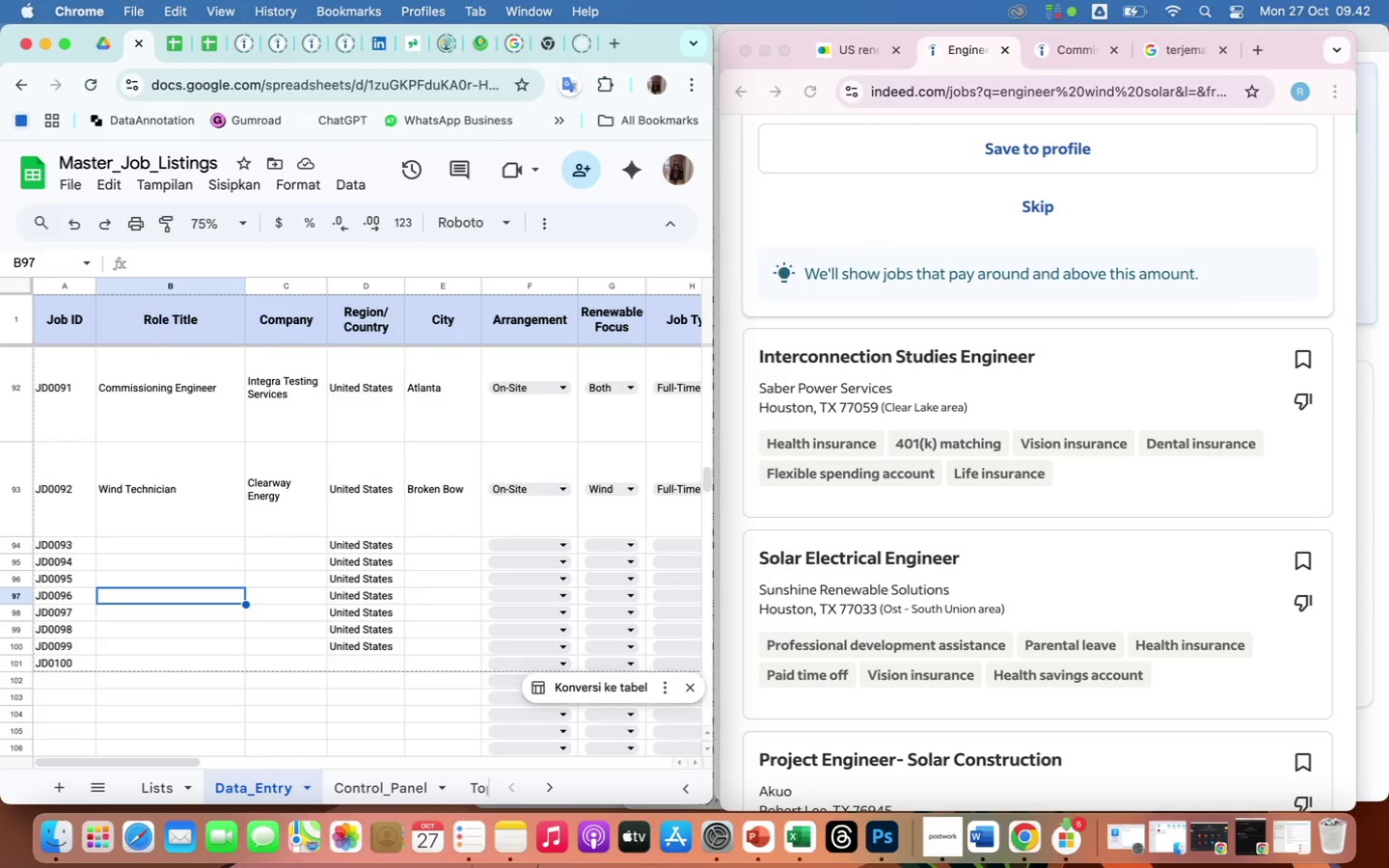 
key(ArrowDown)
 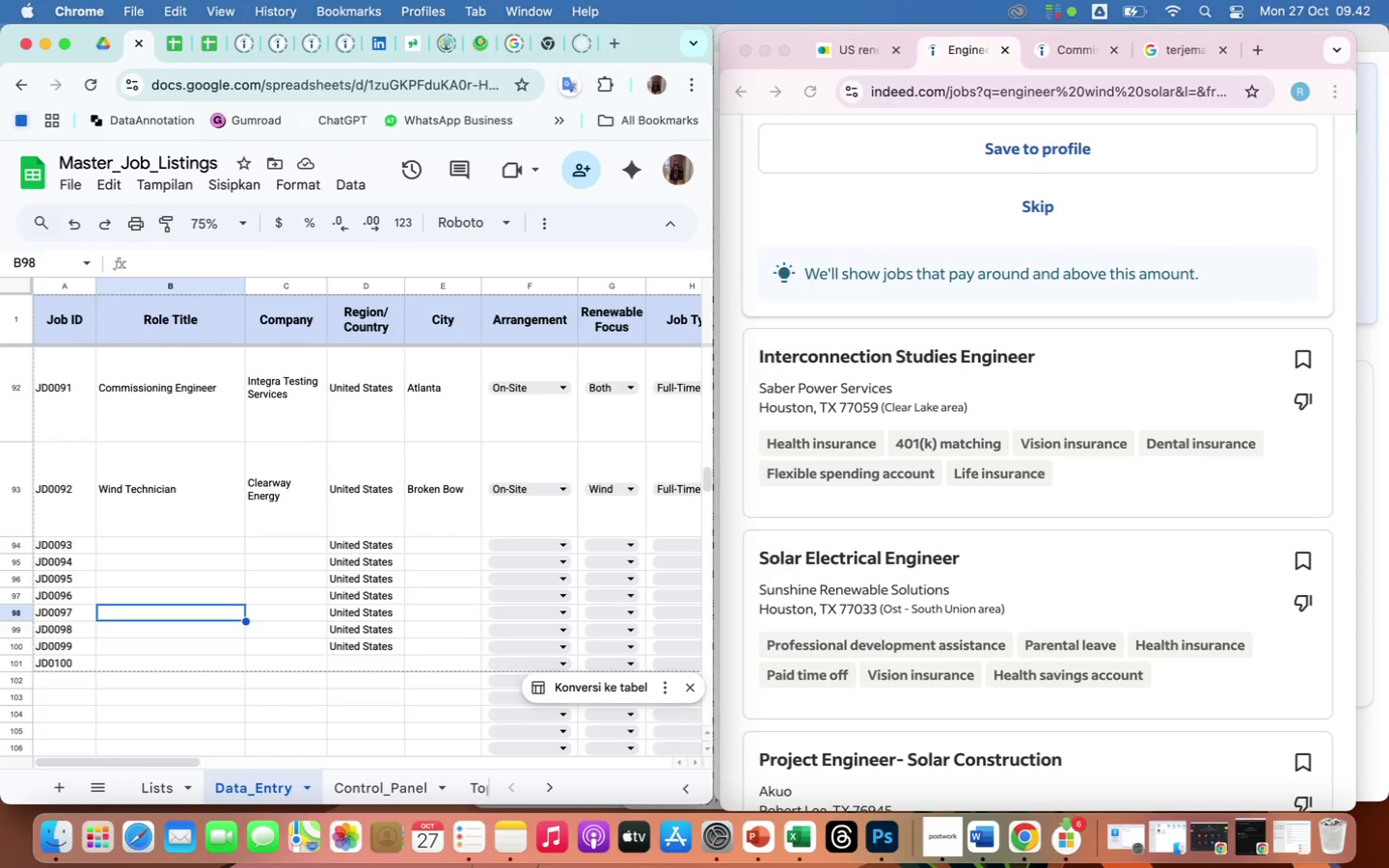 
key(ArrowDown)
 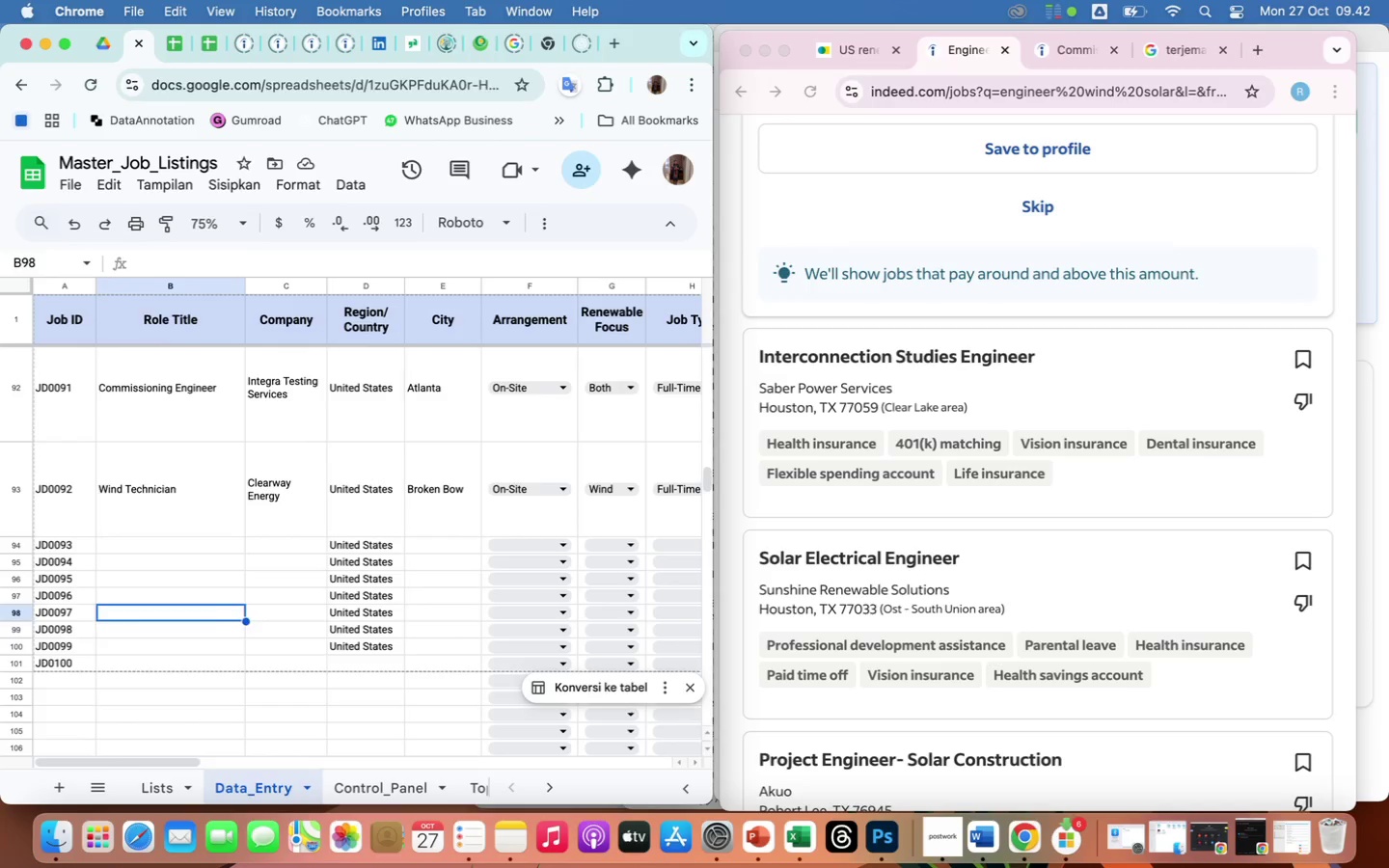 
key(ArrowDown)
 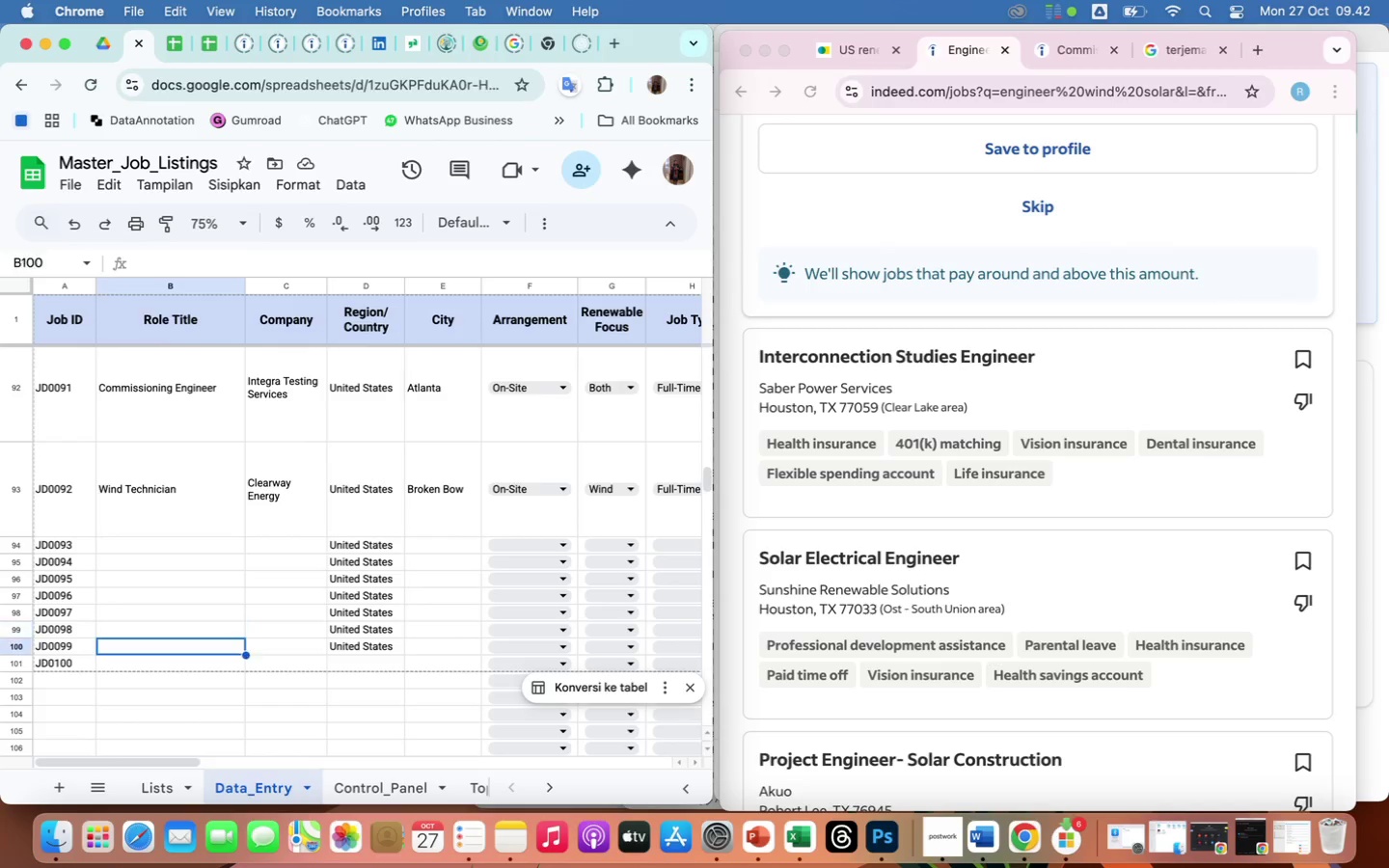 
key(ArrowDown)
 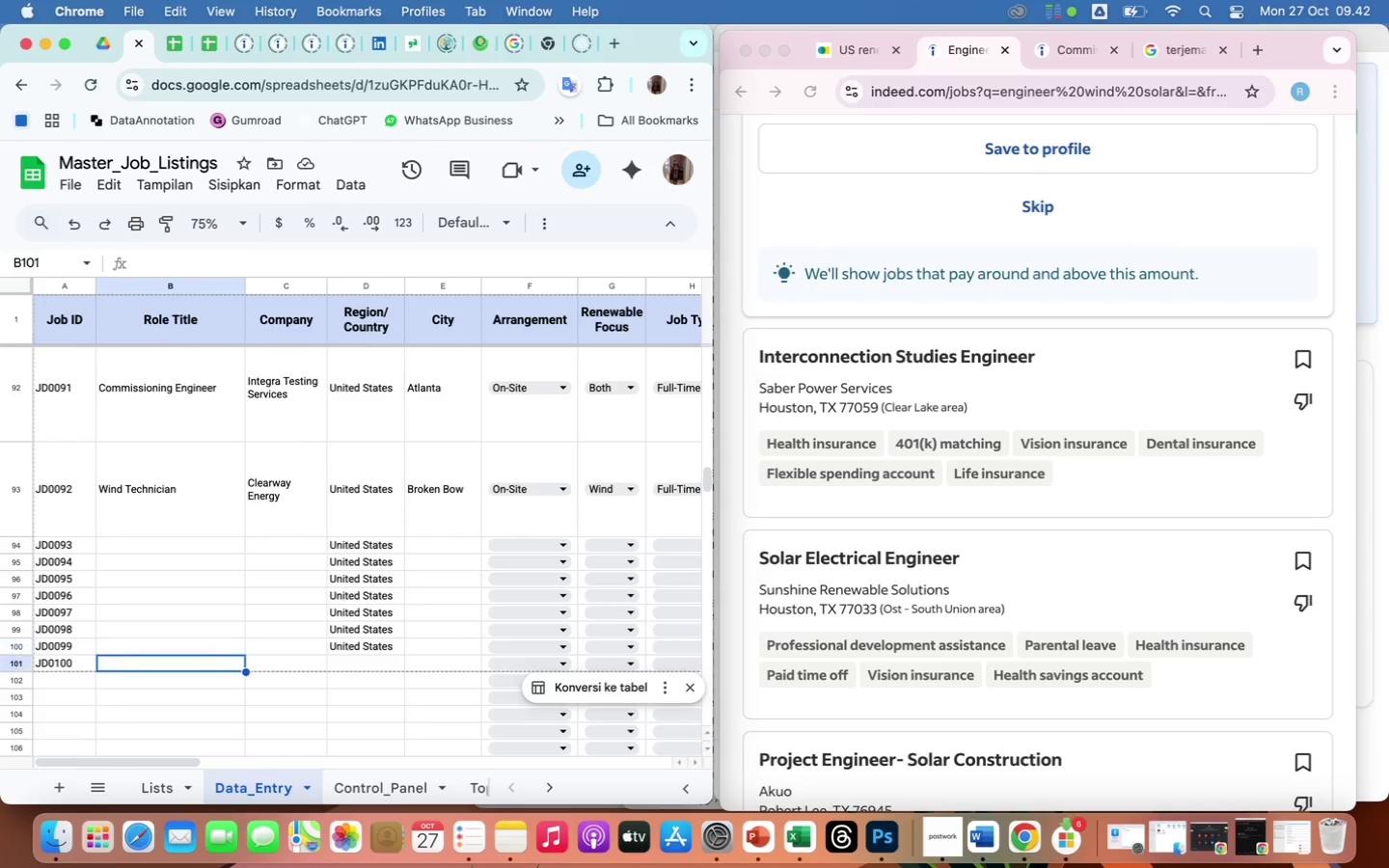 
key(ArrowDown)
 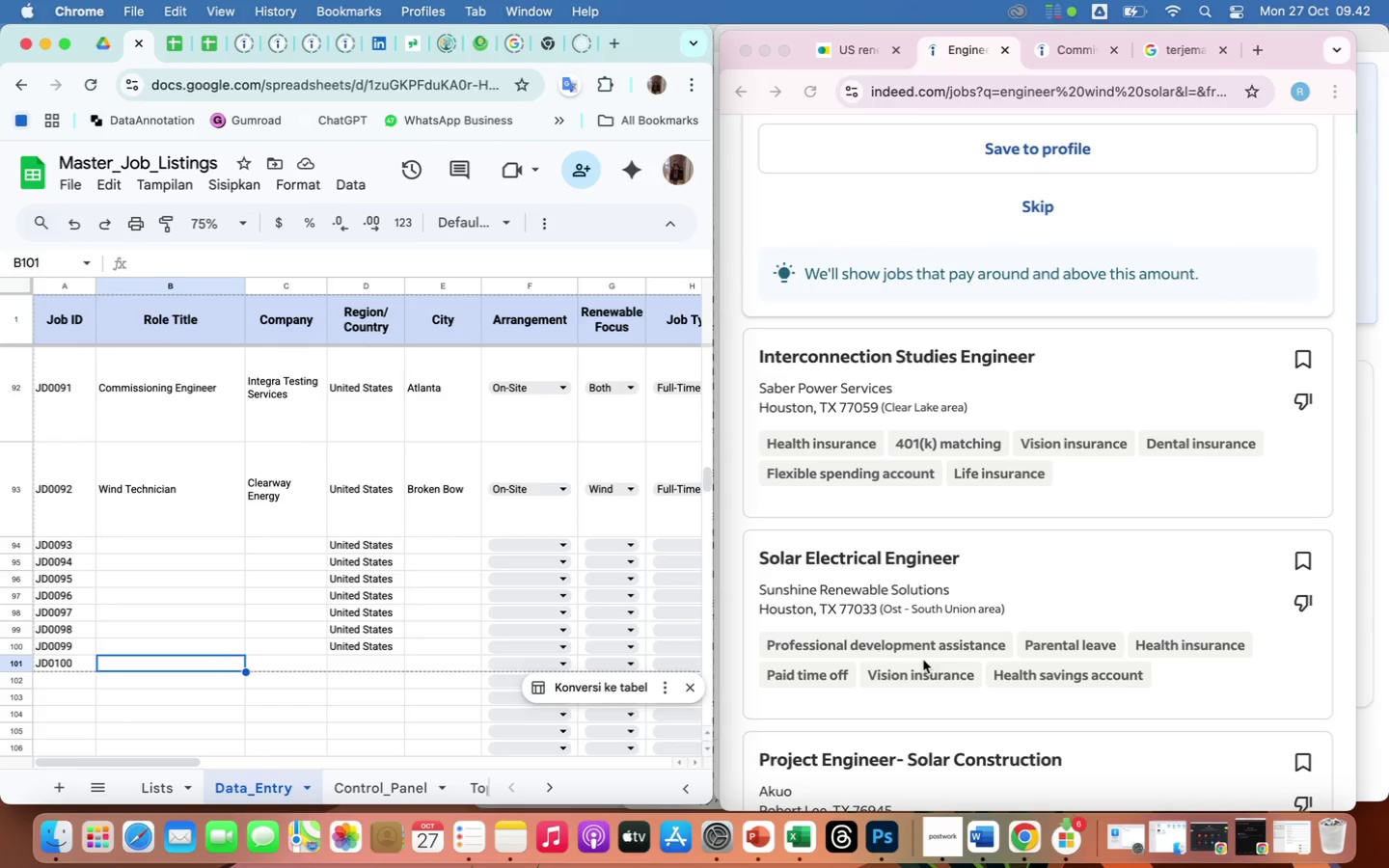 
scroll: coordinate [964, 662], scroll_direction: down, amount: 21.0
 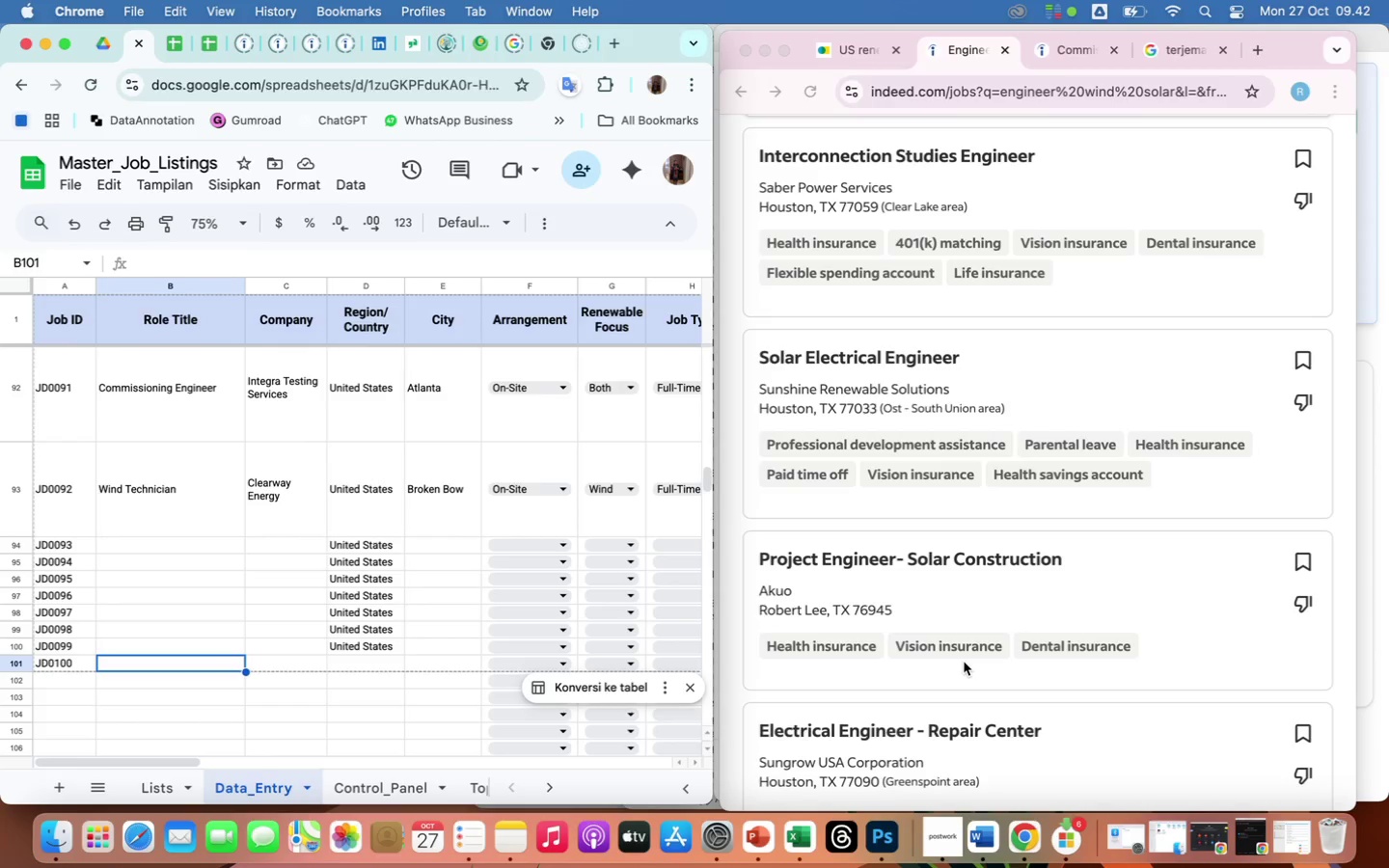 
scroll: coordinate [964, 662], scroll_direction: up, amount: 284.0
 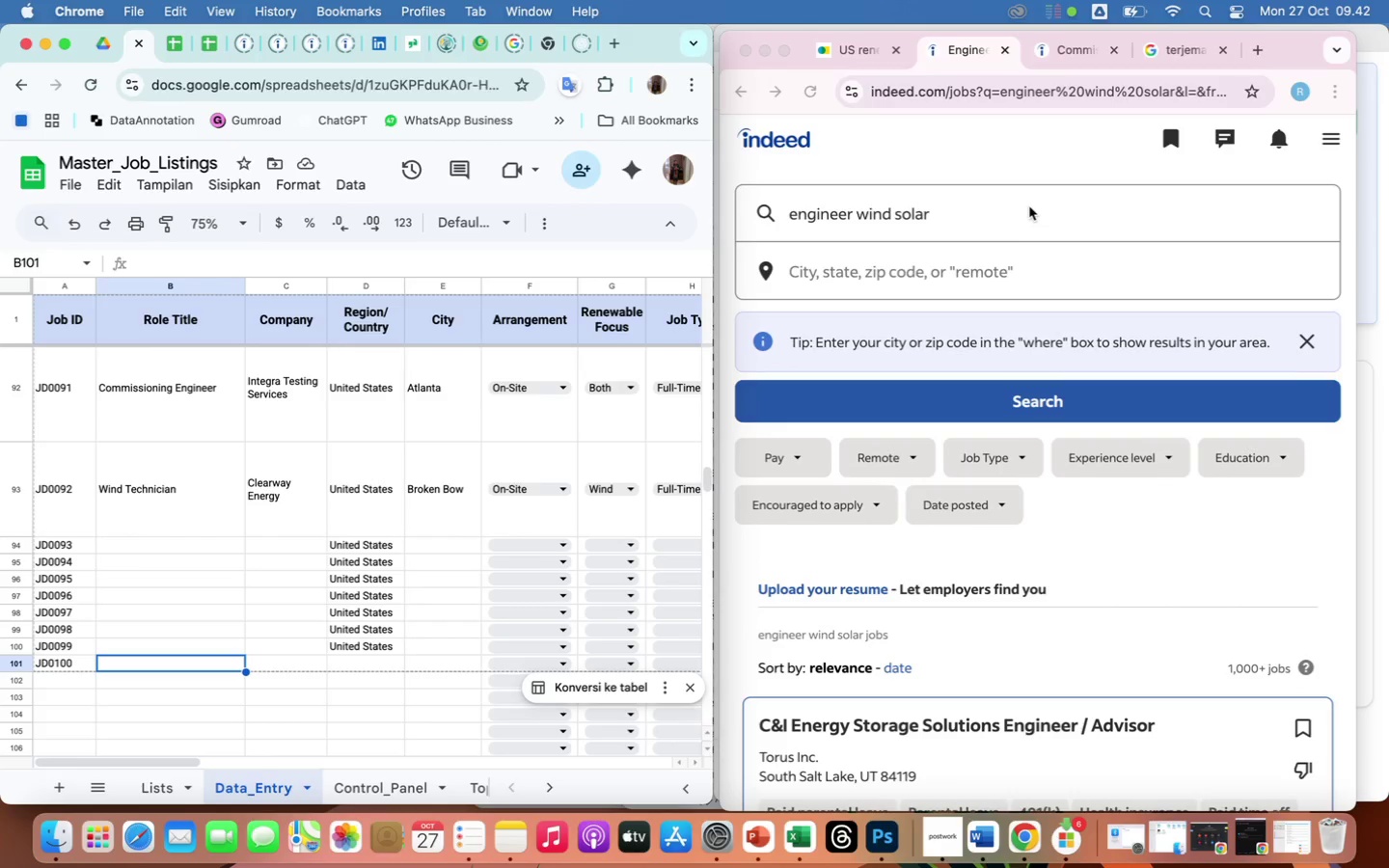 
scroll: coordinate [1005, 581], scroll_direction: down, amount: 29.0
 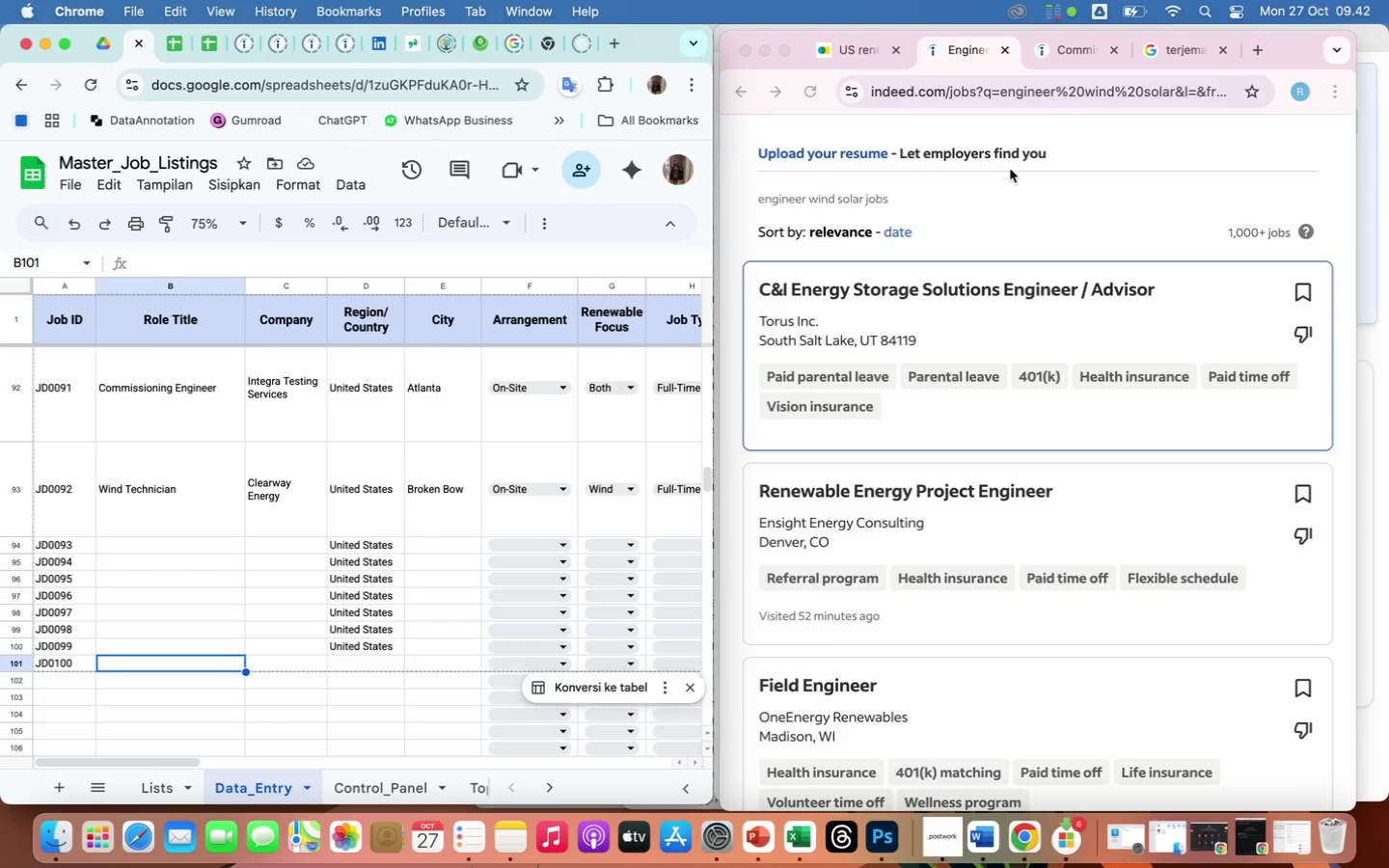 
scroll: coordinate [1032, 298], scroll_direction: up, amount: 114.0
 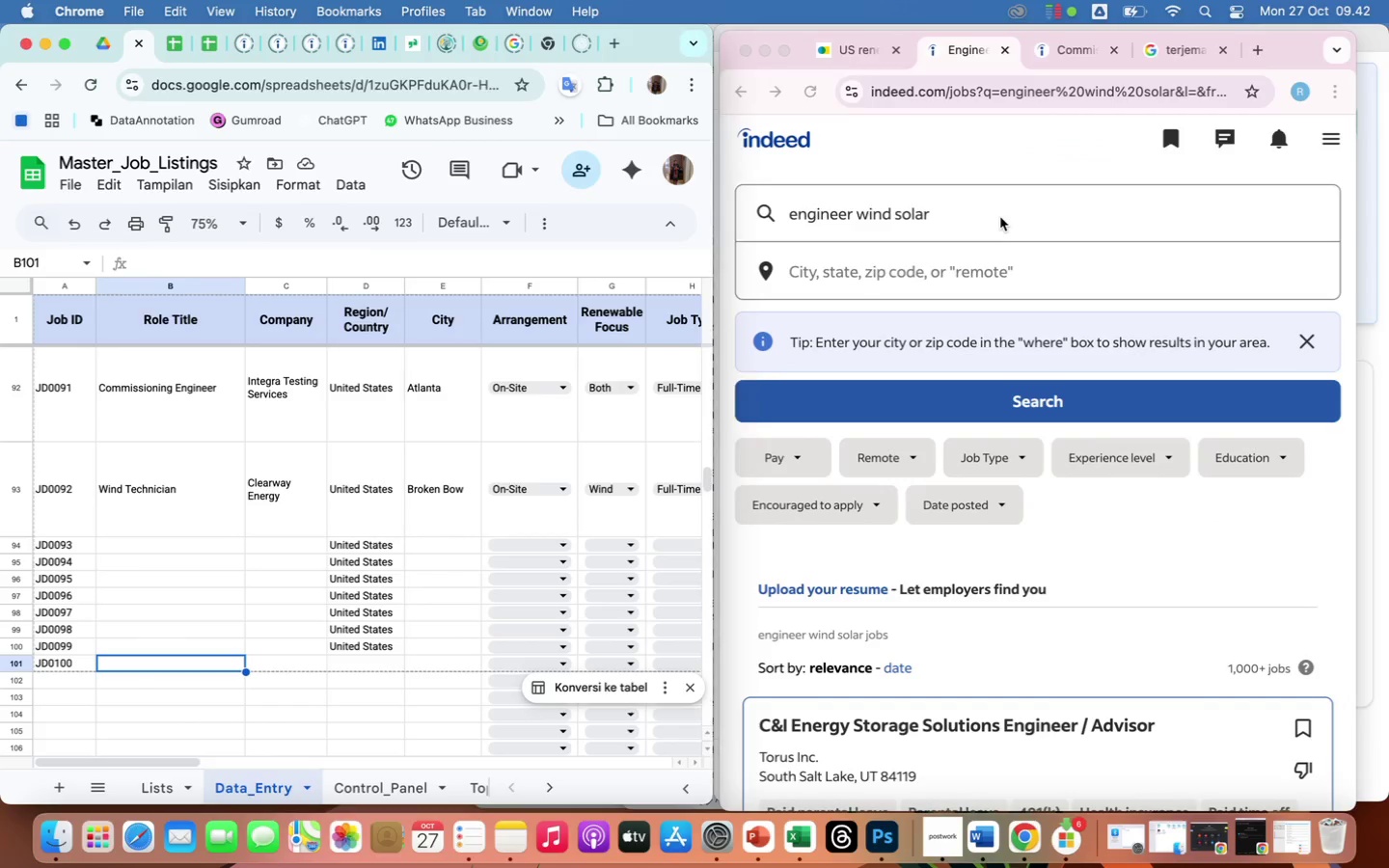 
left_click([1000, 217])
 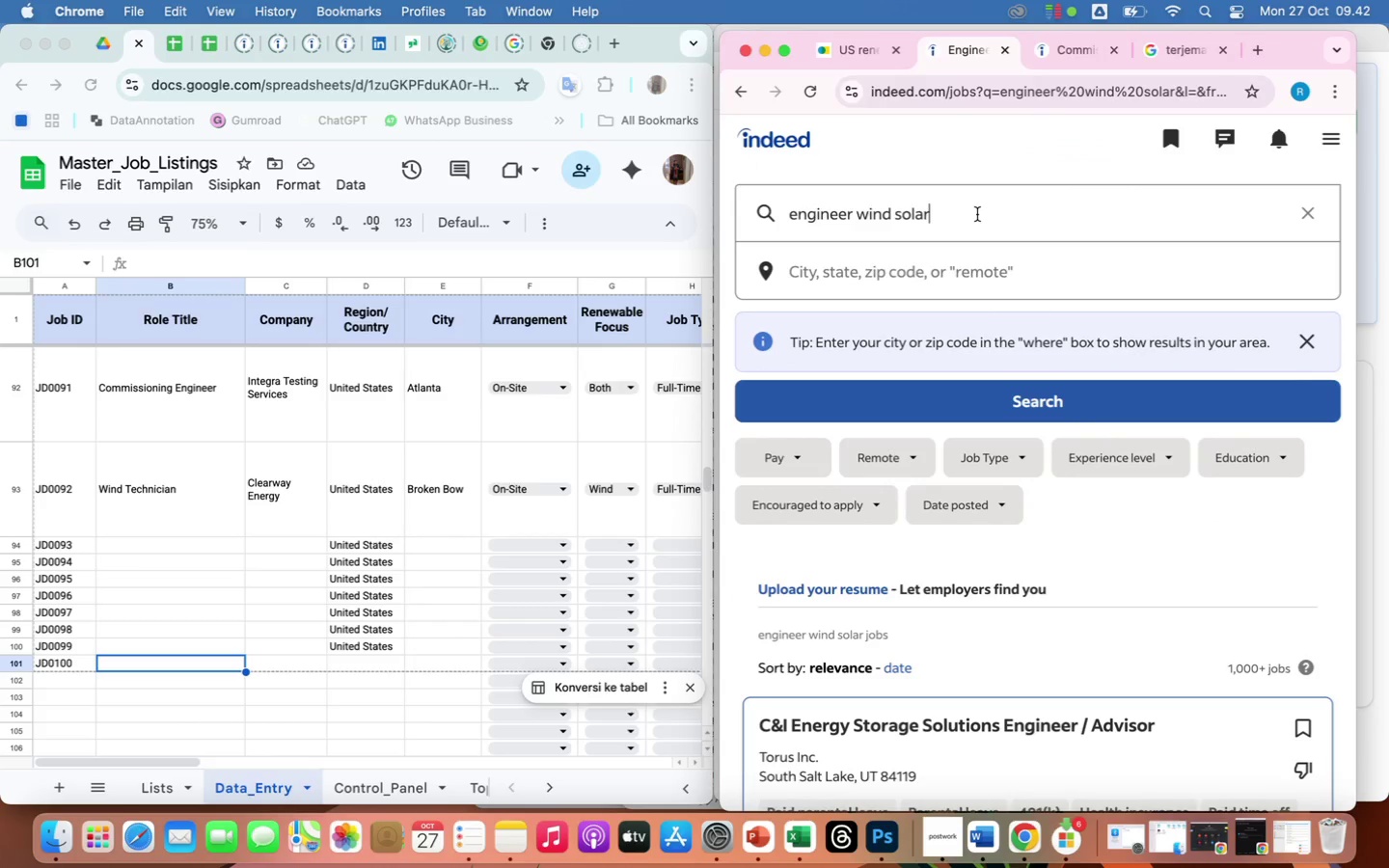 
left_click([977, 214])
 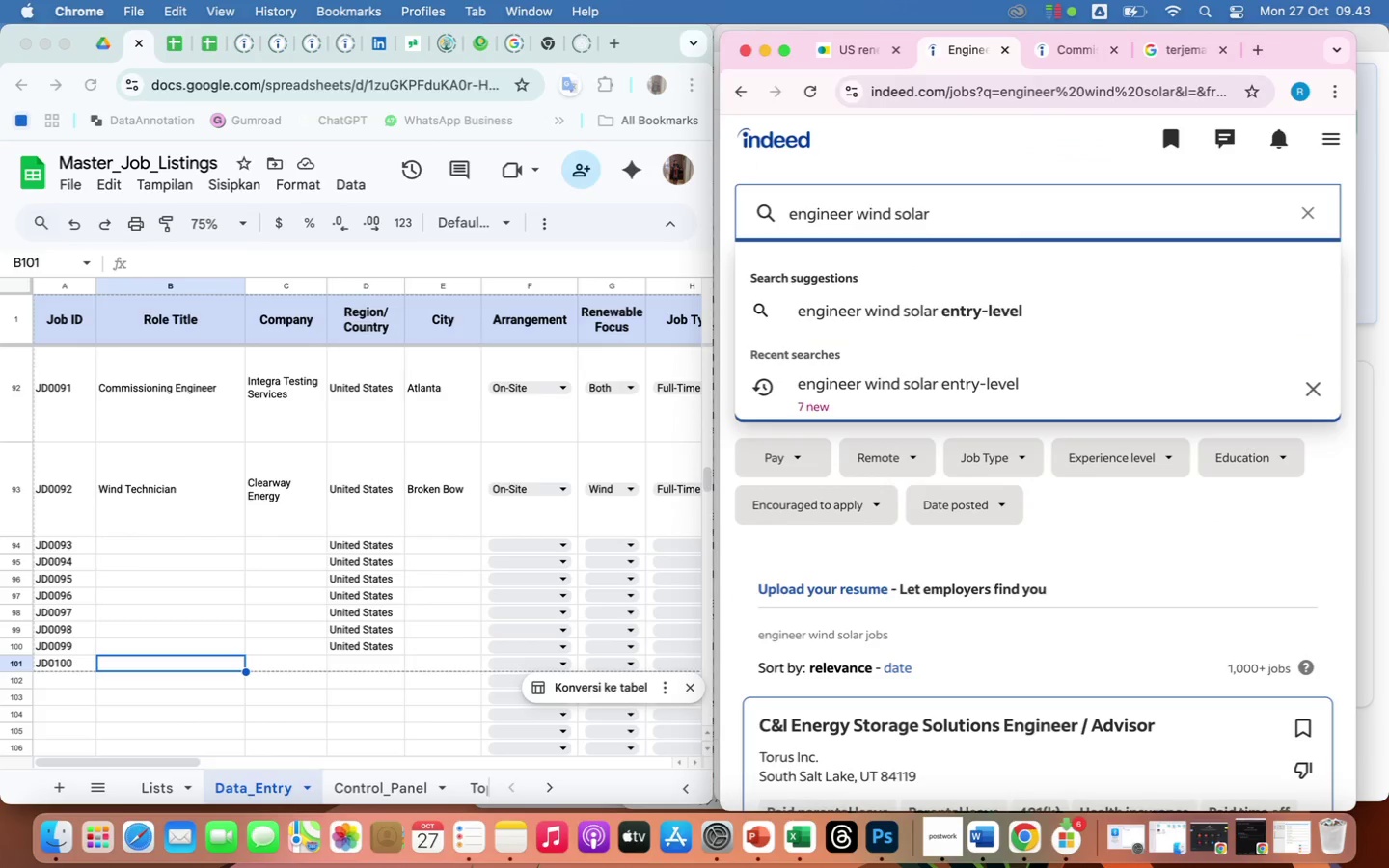 
type(n entry)
 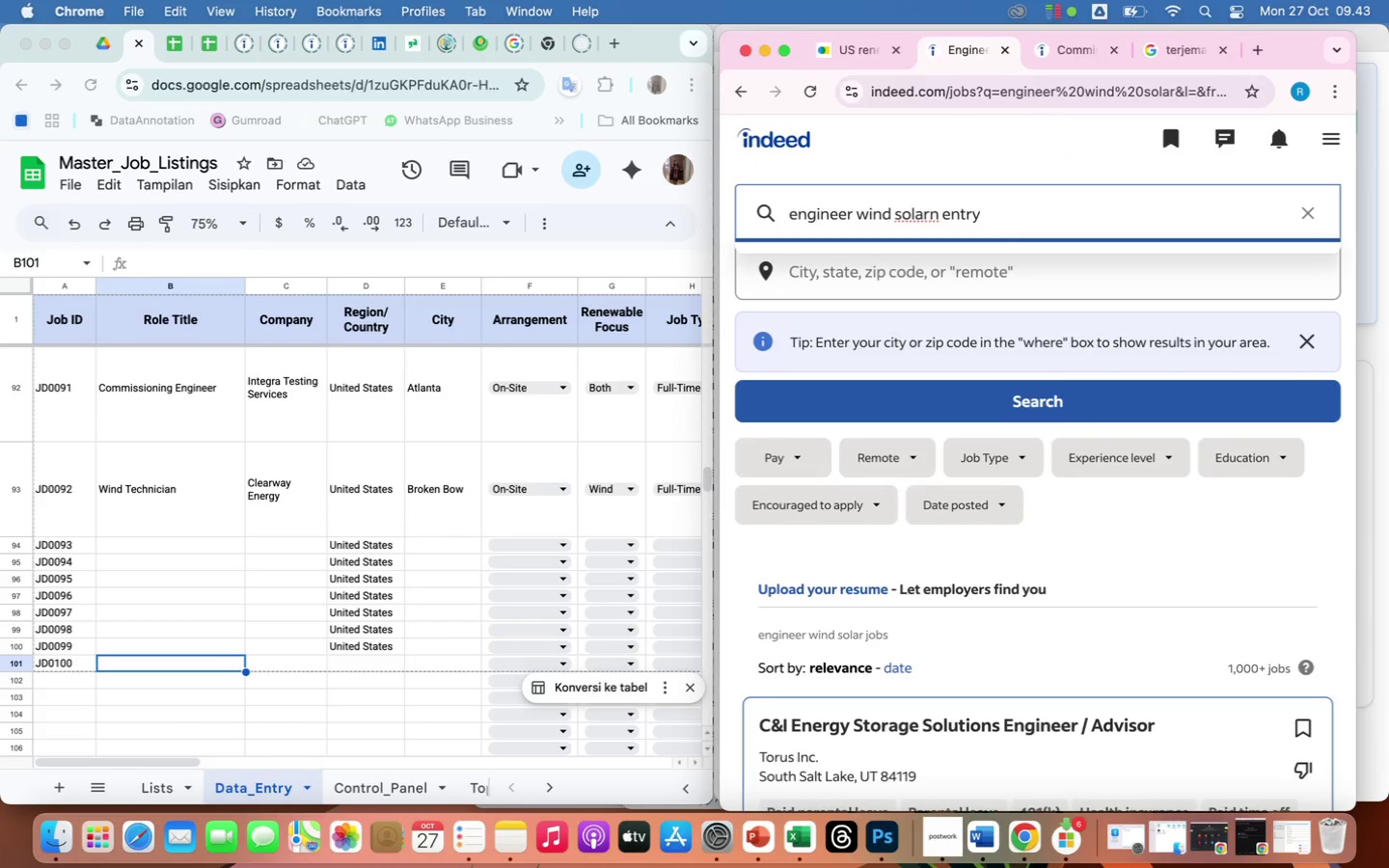 
key(Enter)
 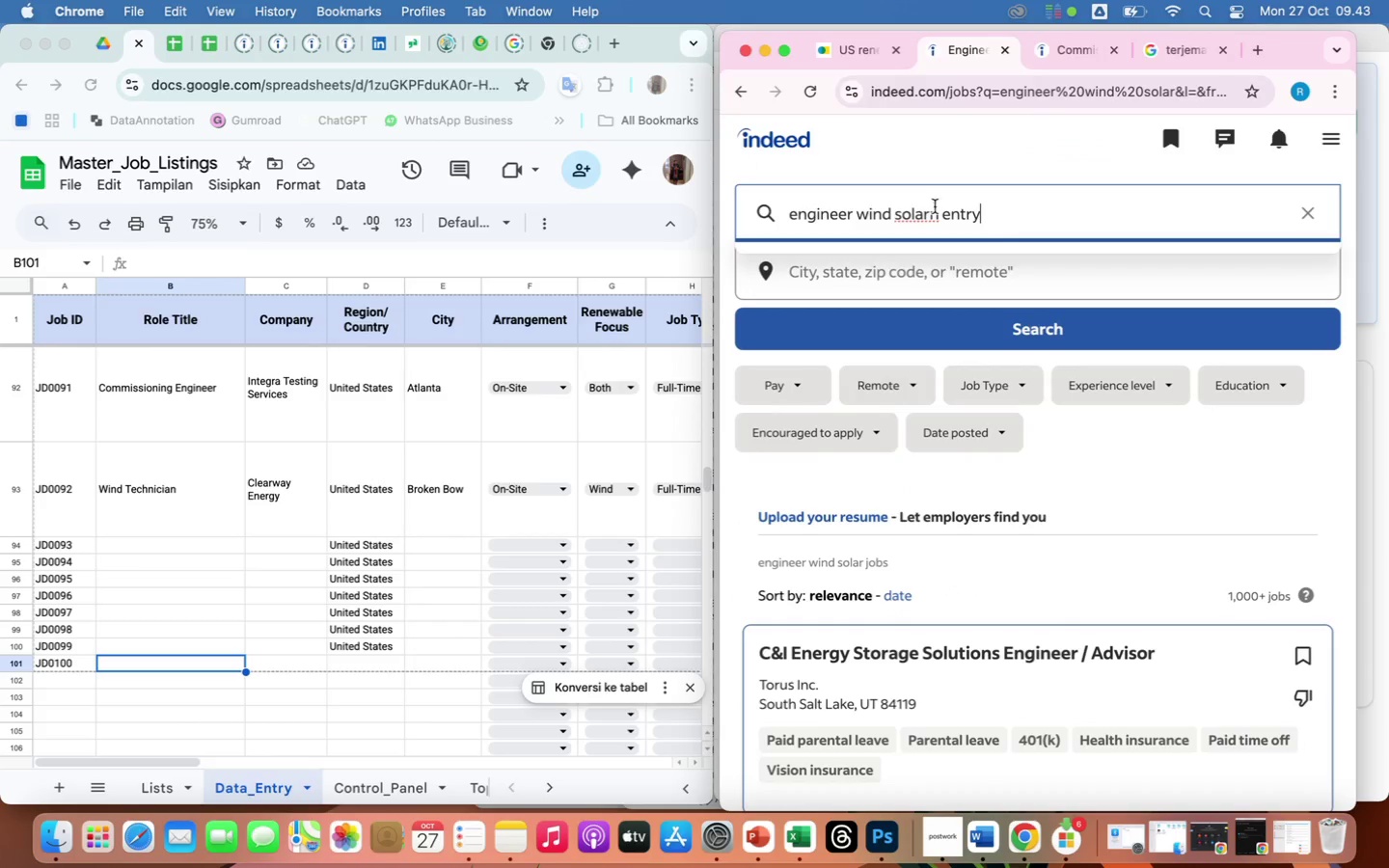 
left_click([938, 213])
 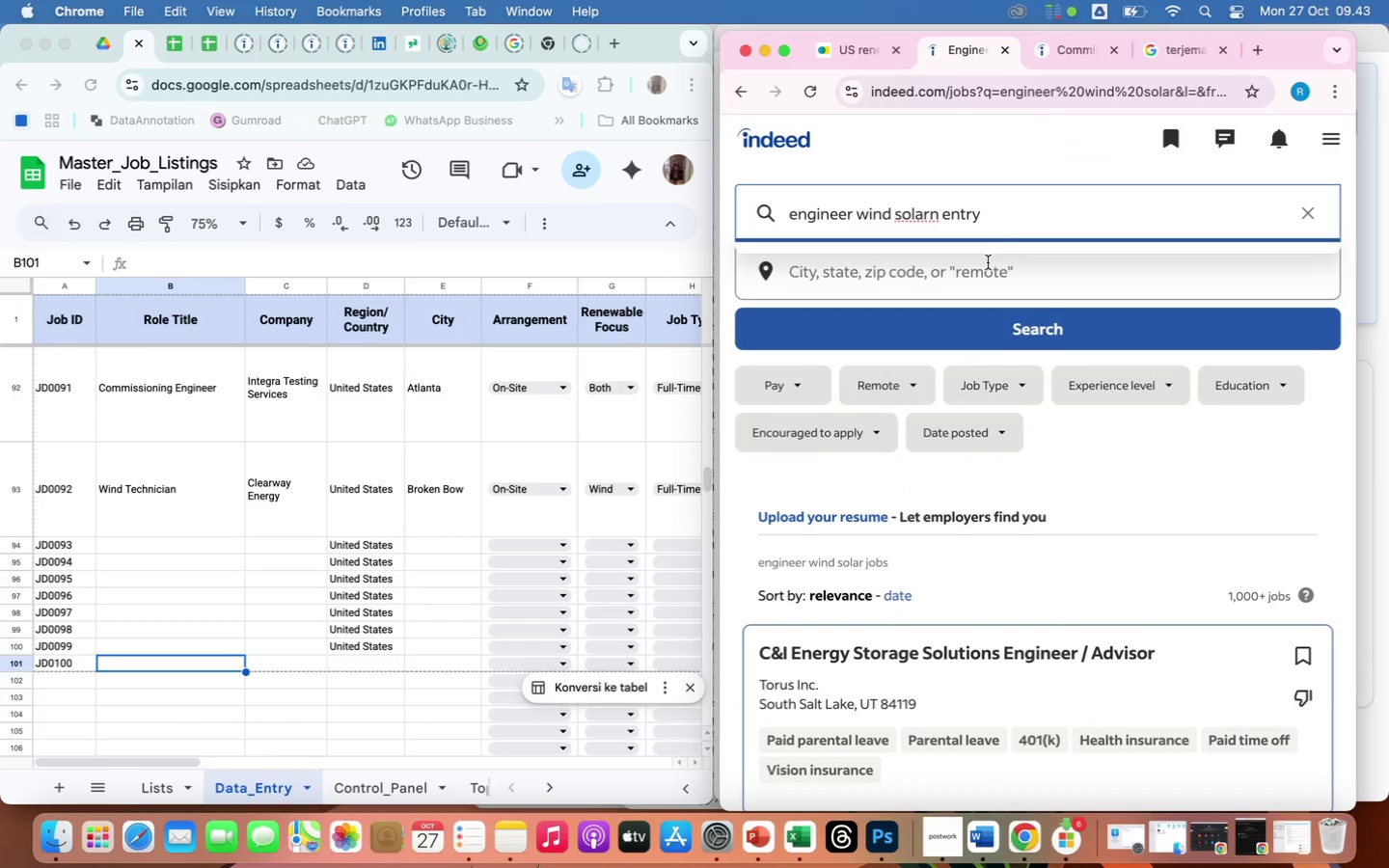 
key(Backspace)
 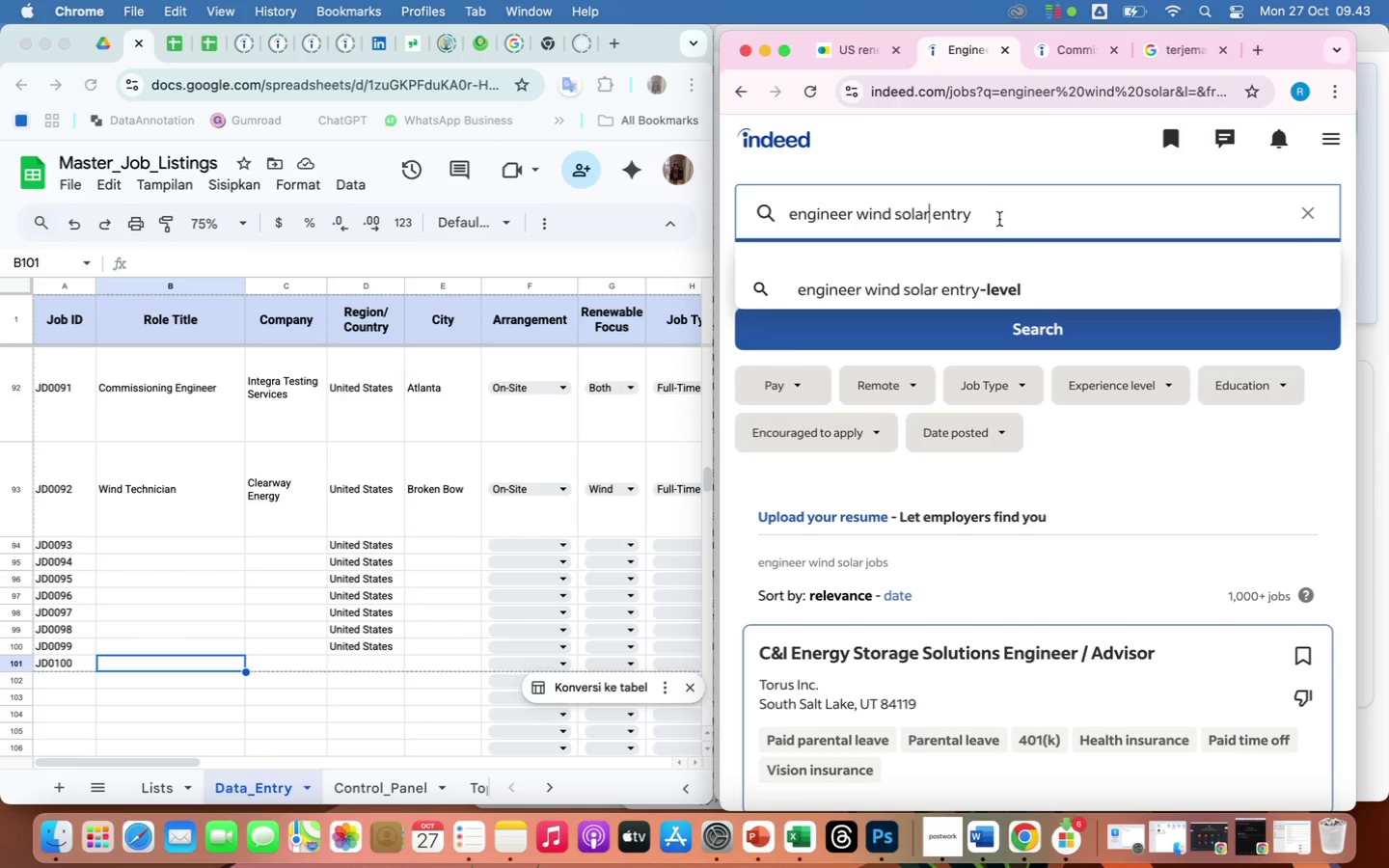 
left_click([998, 220])
 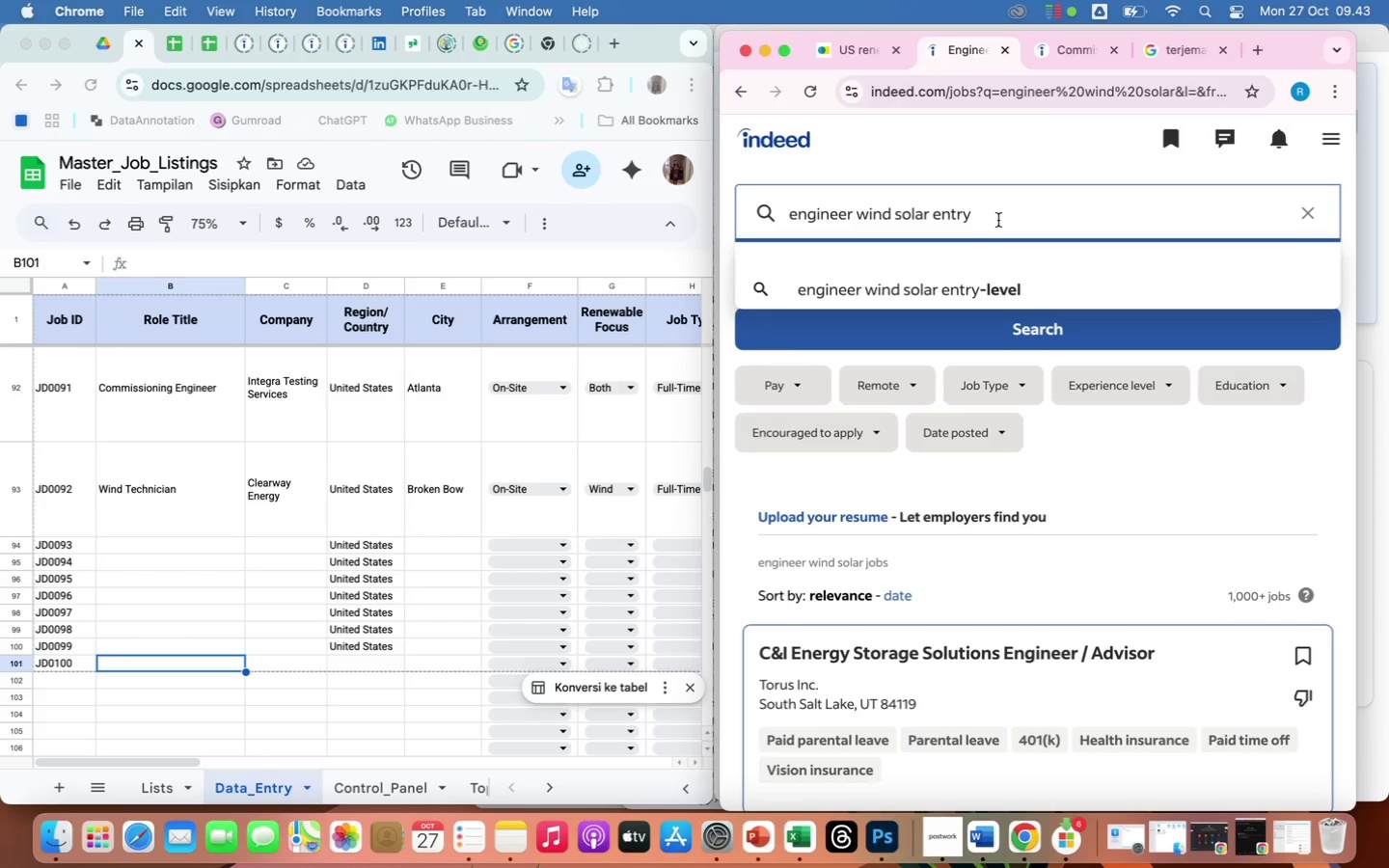 
type( level)
 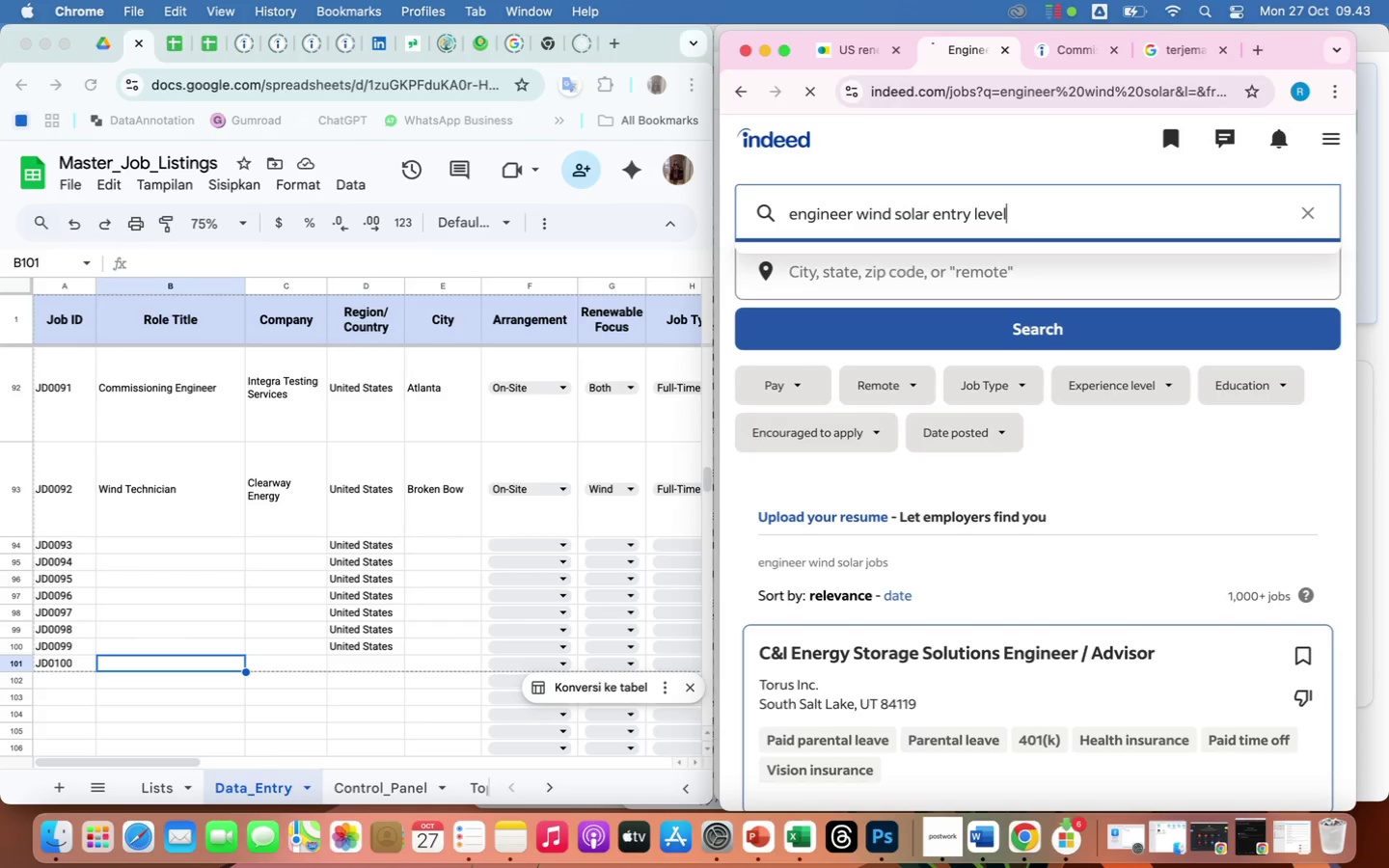 
key(Enter)
 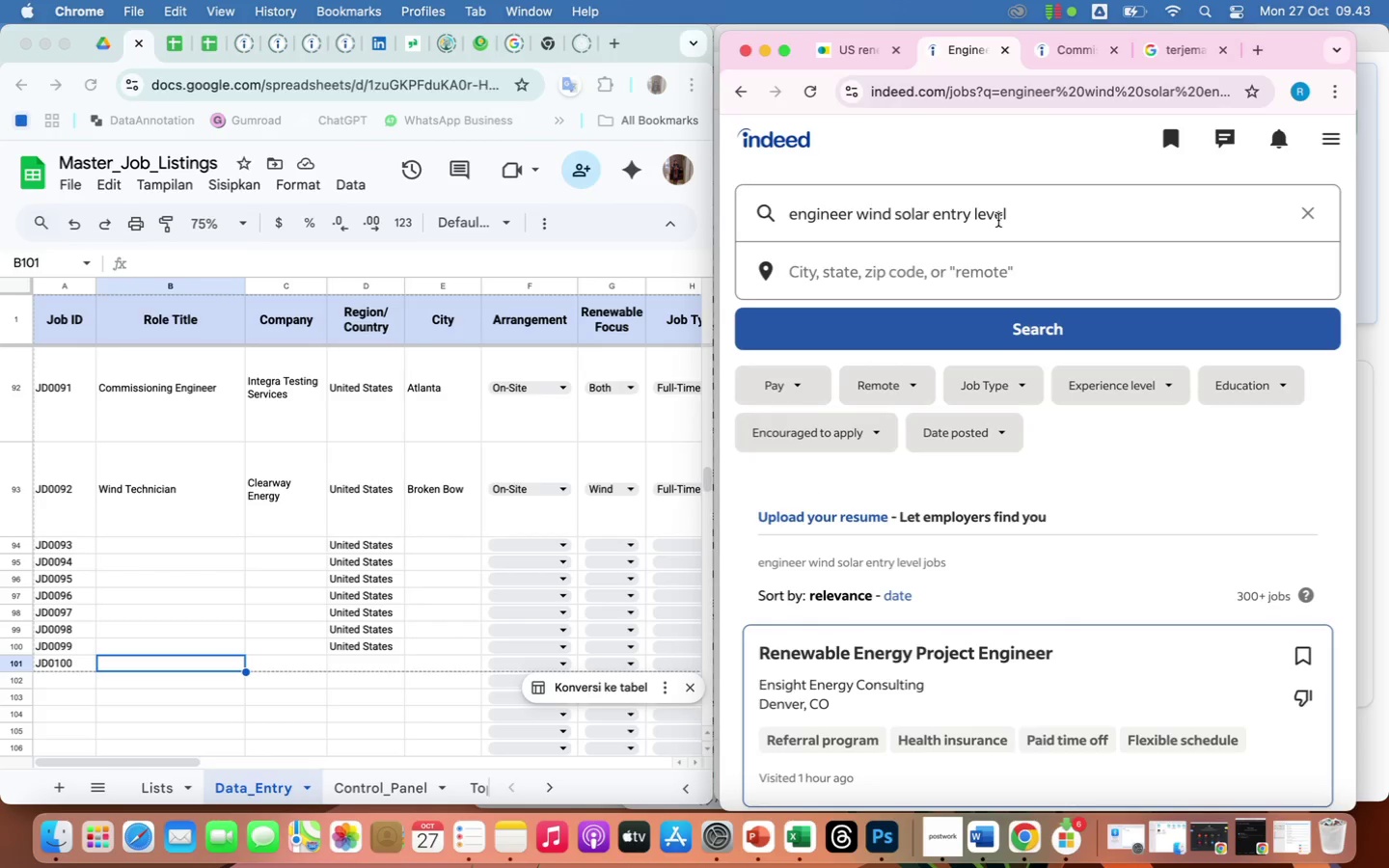 
wait(5.05)
 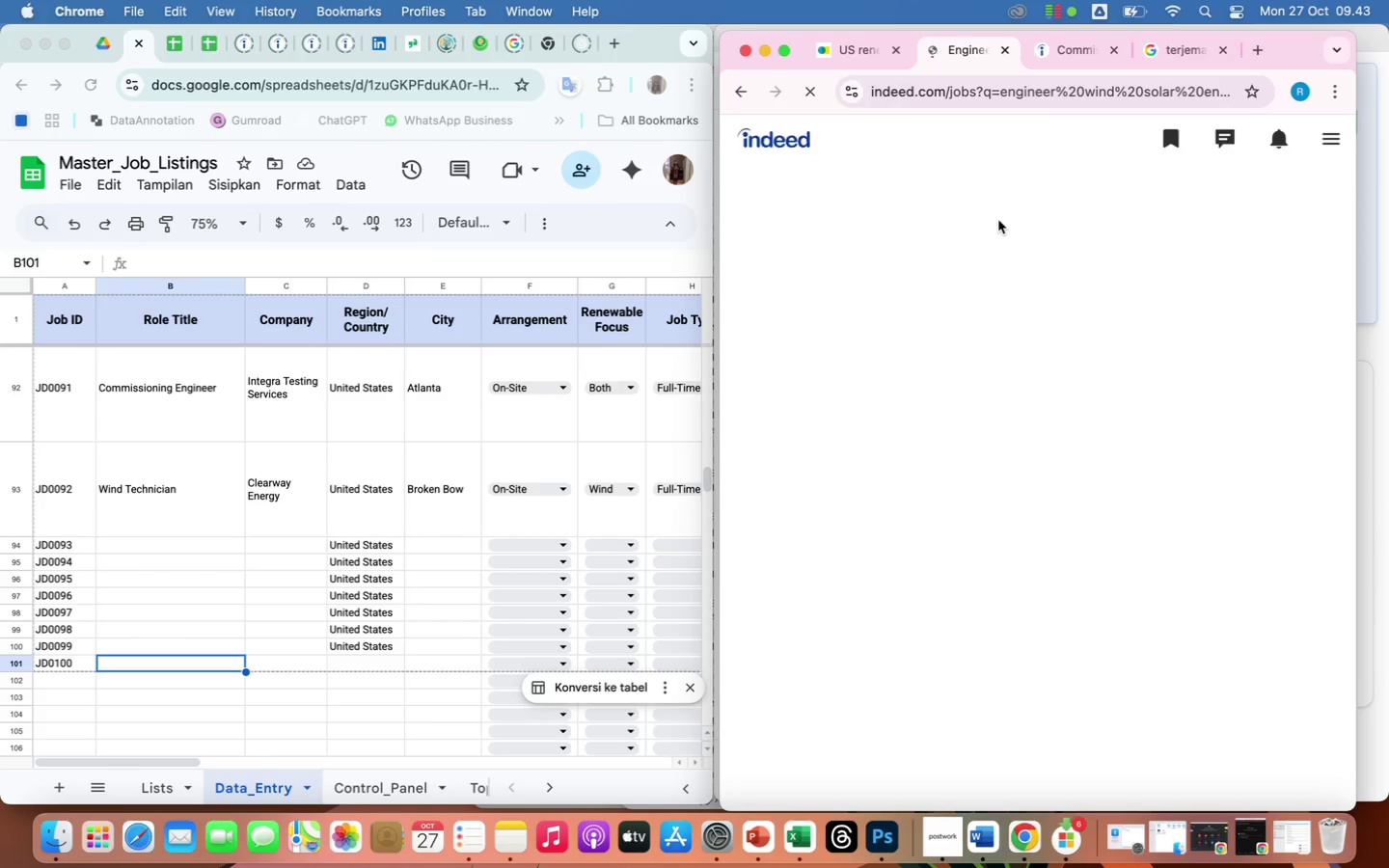 
scroll: coordinate [995, 711], scroll_direction: down, amount: 50.0
 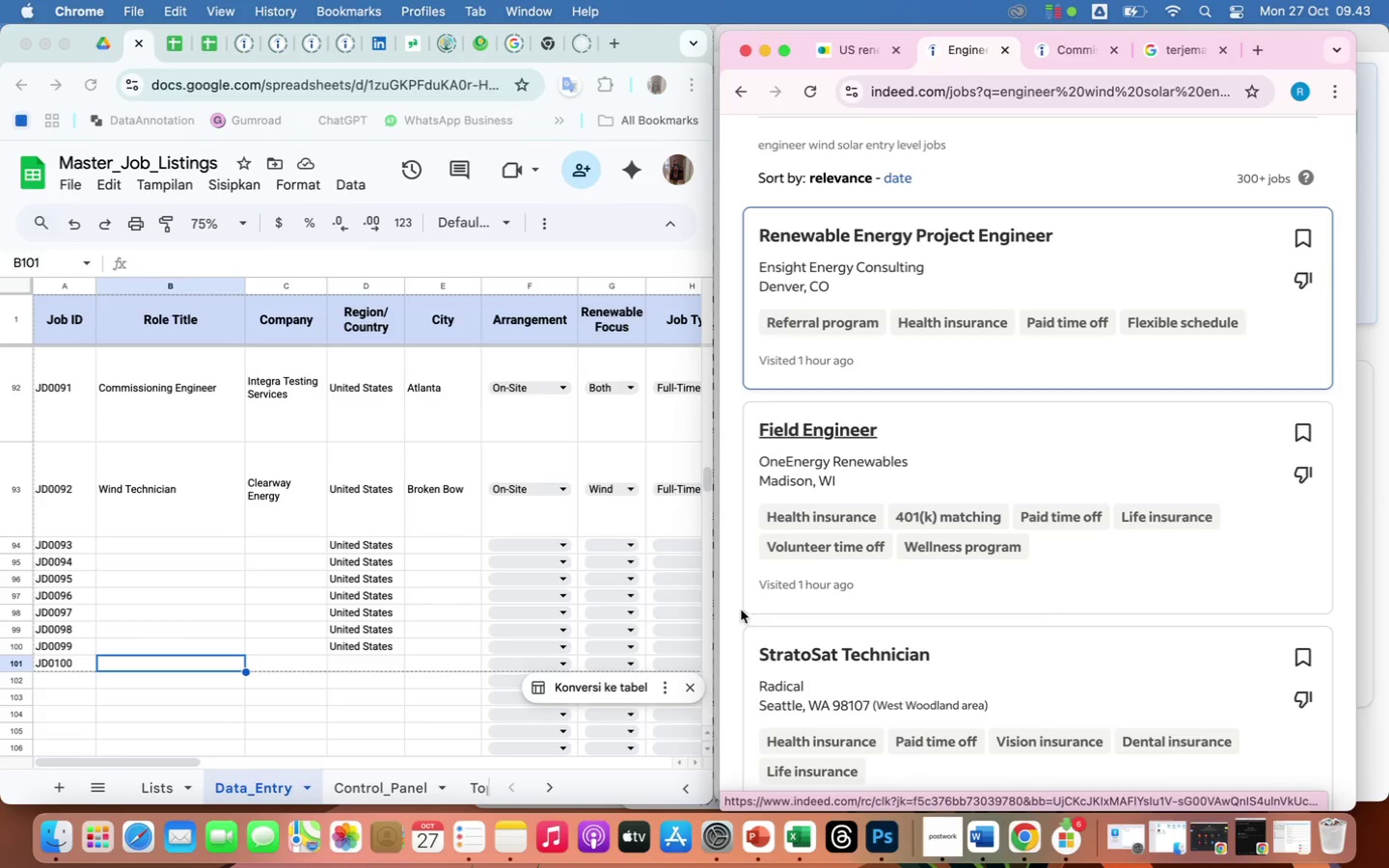 
scroll: coordinate [144, 545], scroll_direction: up, amount: 98.0
 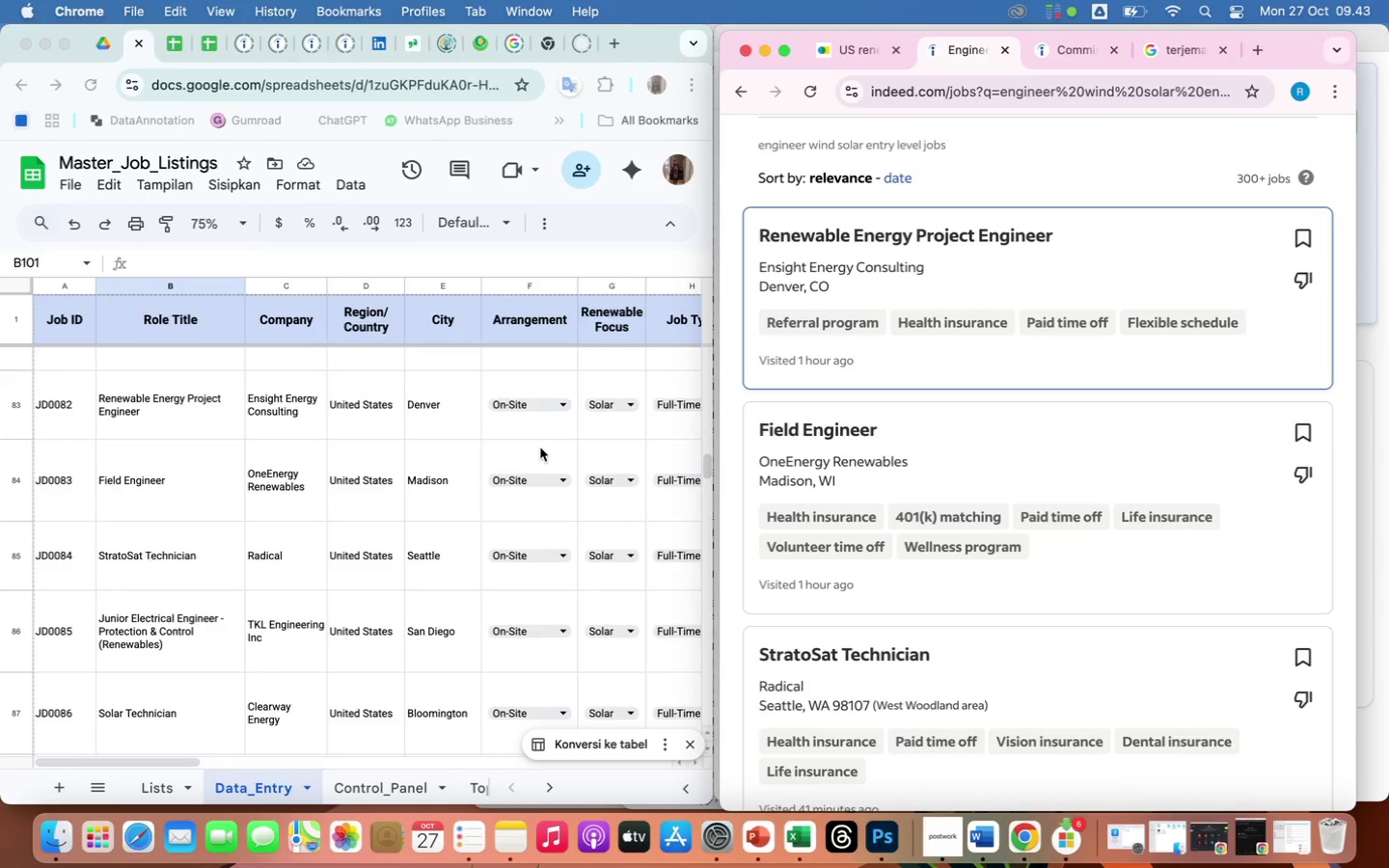 
scroll: coordinate [930, 567], scroll_direction: down, amount: 200.0
 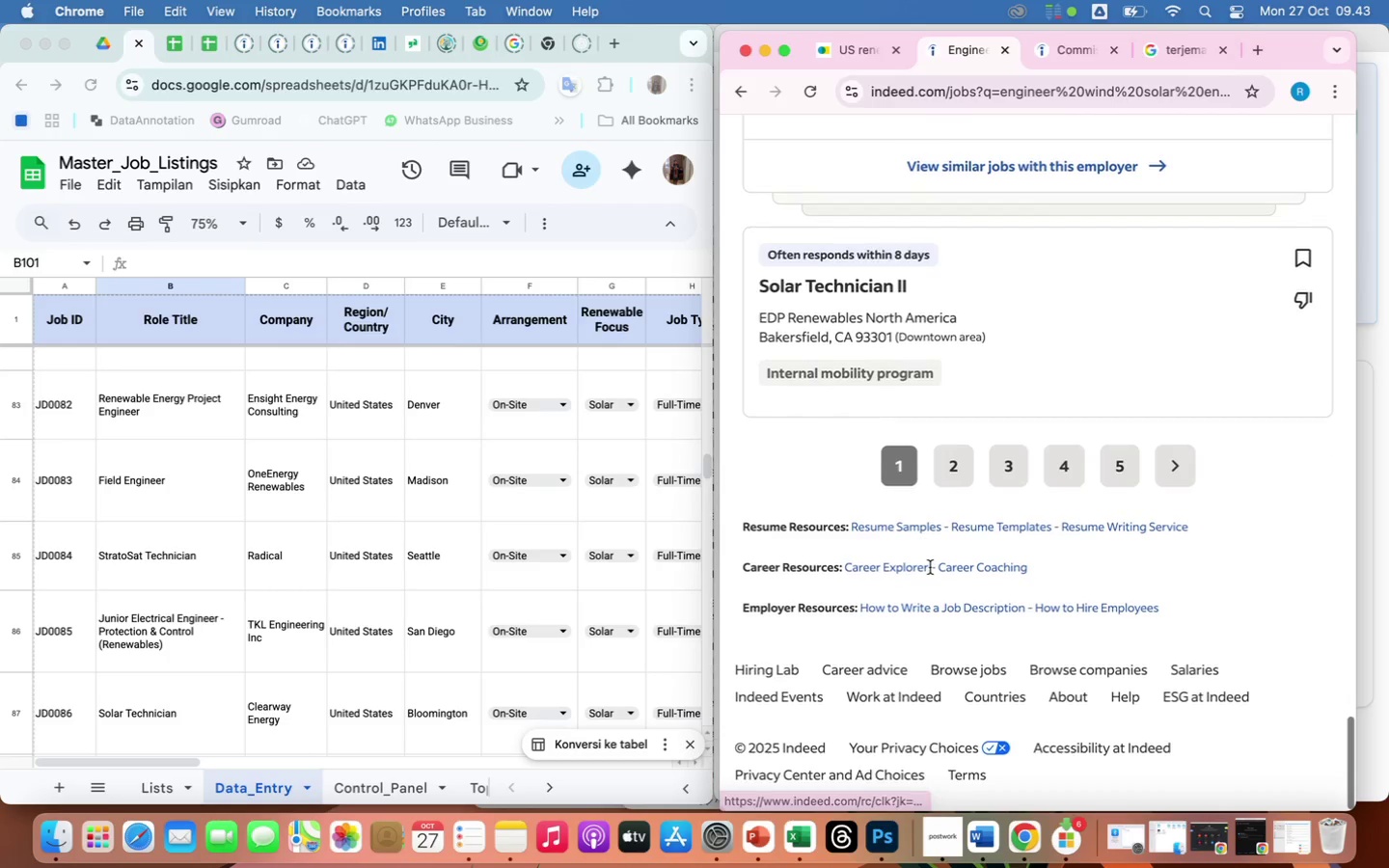 
left_click([955, 473])
 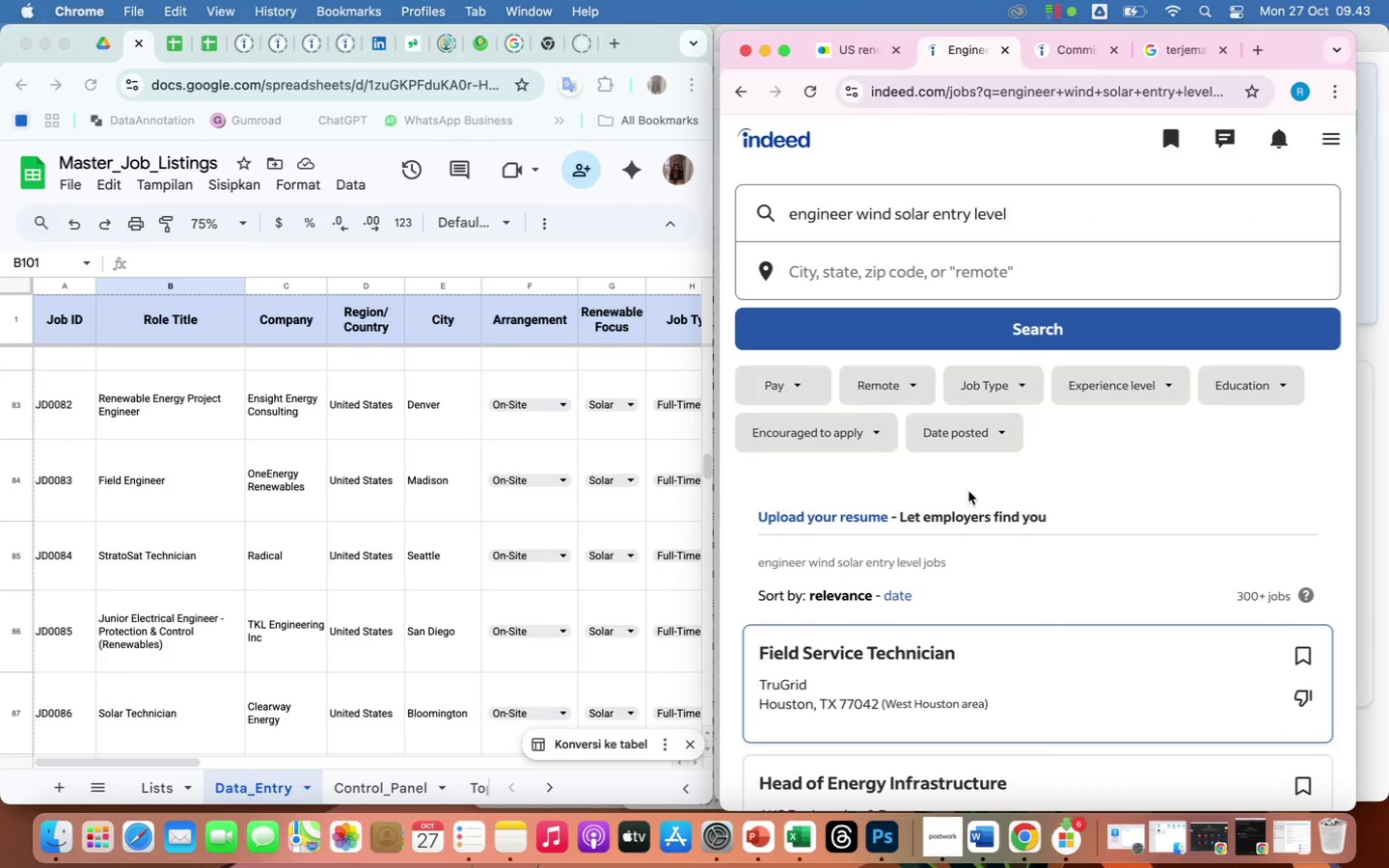 
scroll: coordinate [1044, 614], scroll_direction: down, amount: 39.0
 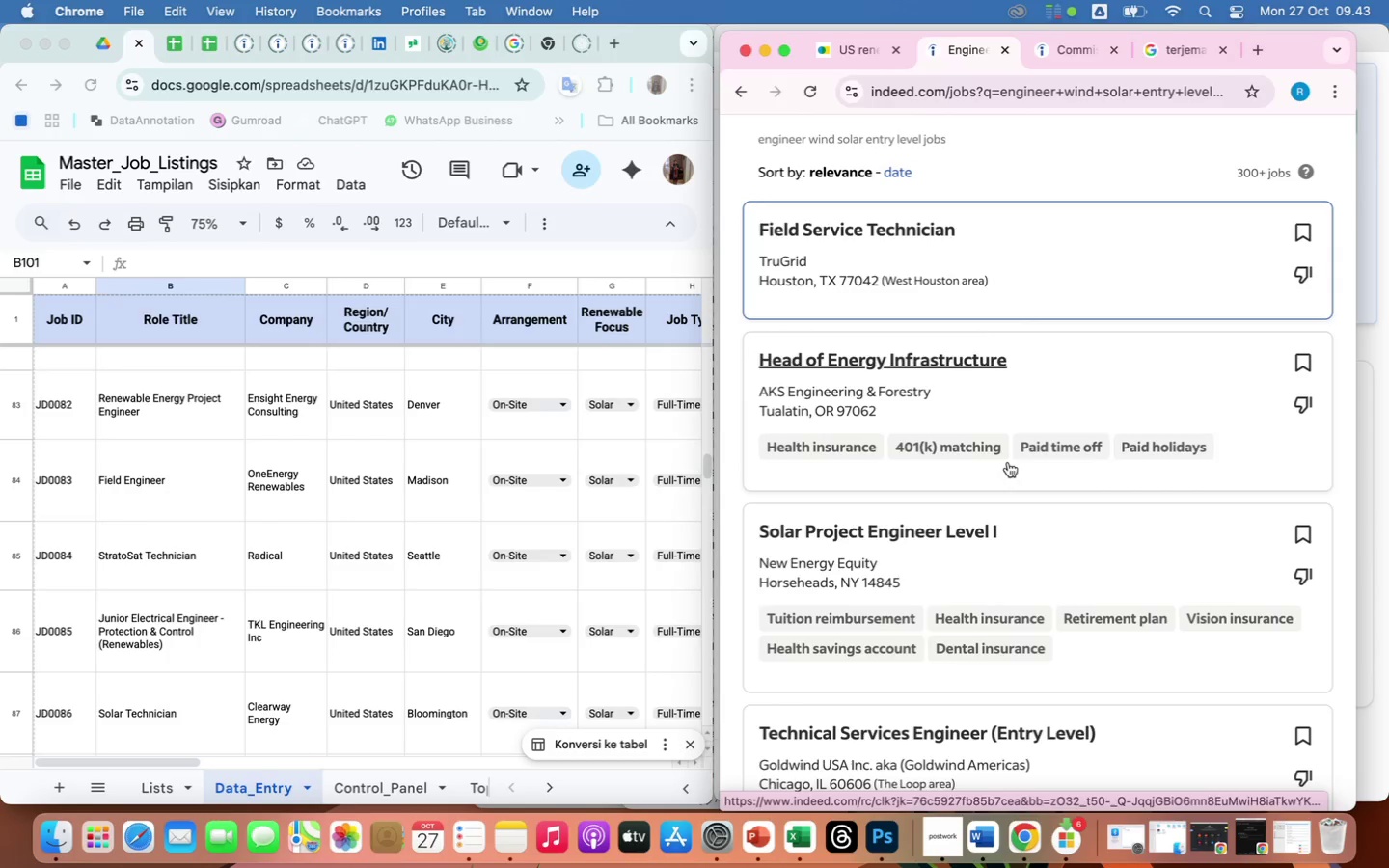 
wait(5.21)
 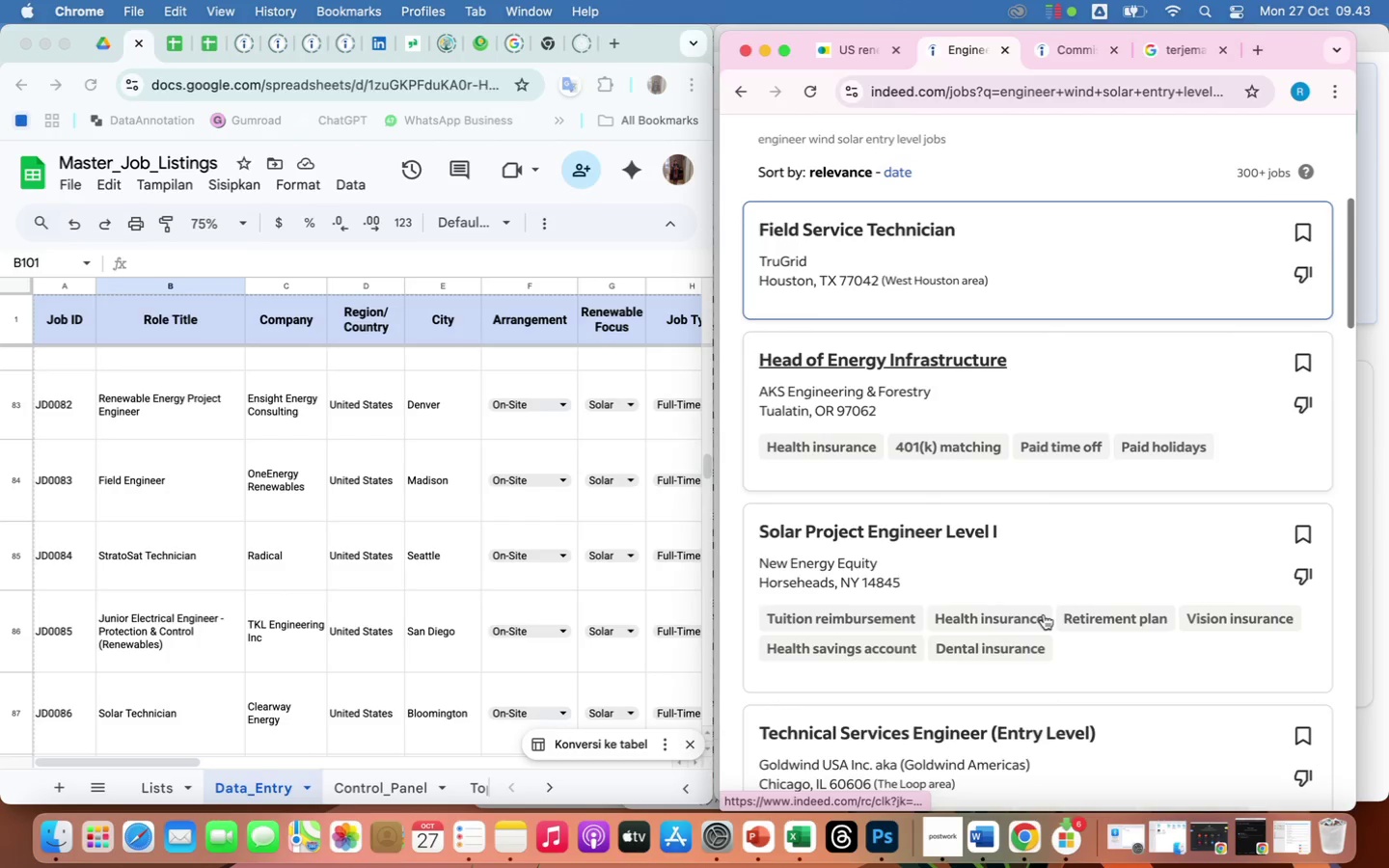 
right_click([936, 231])
 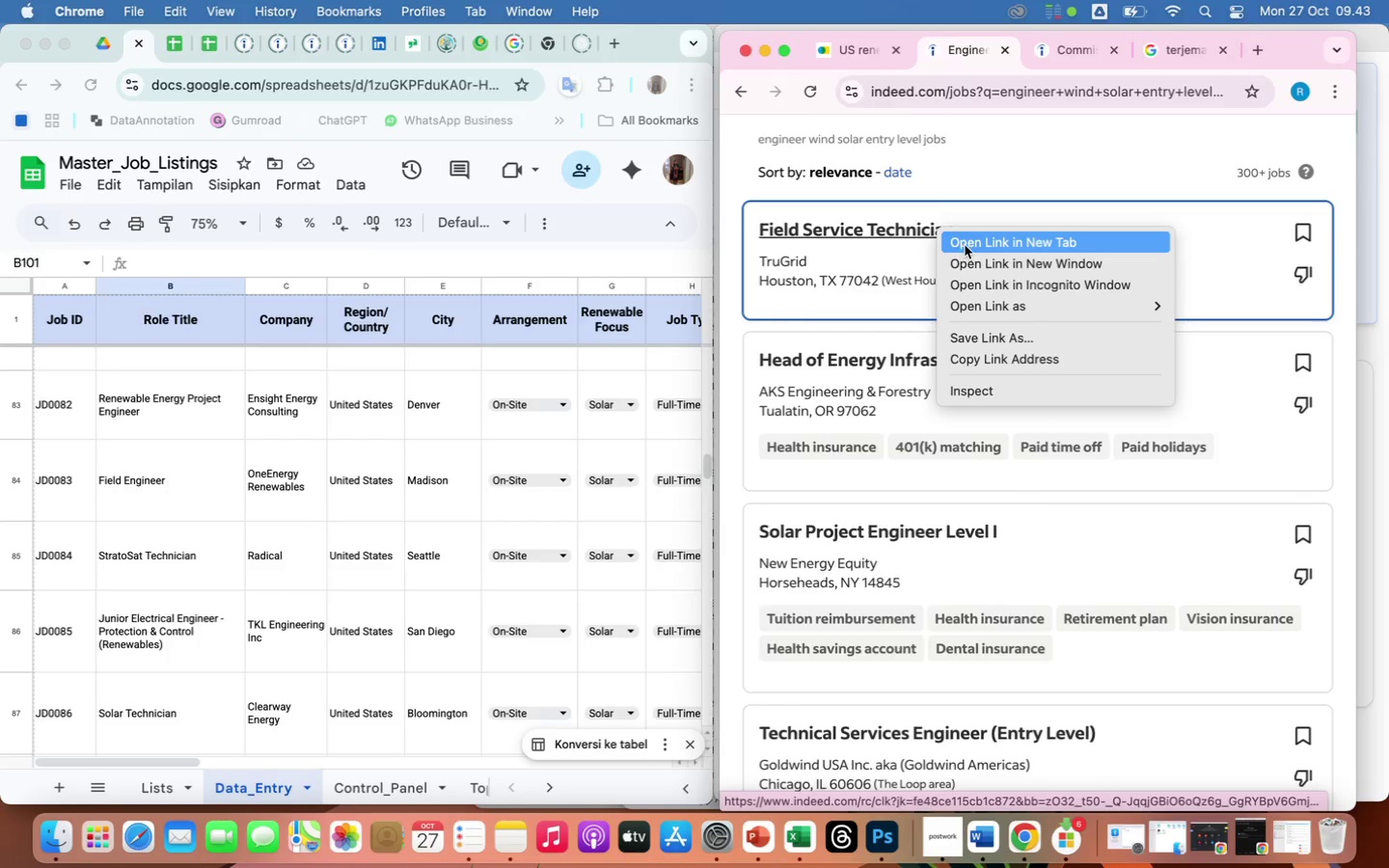 
left_click([965, 245])
 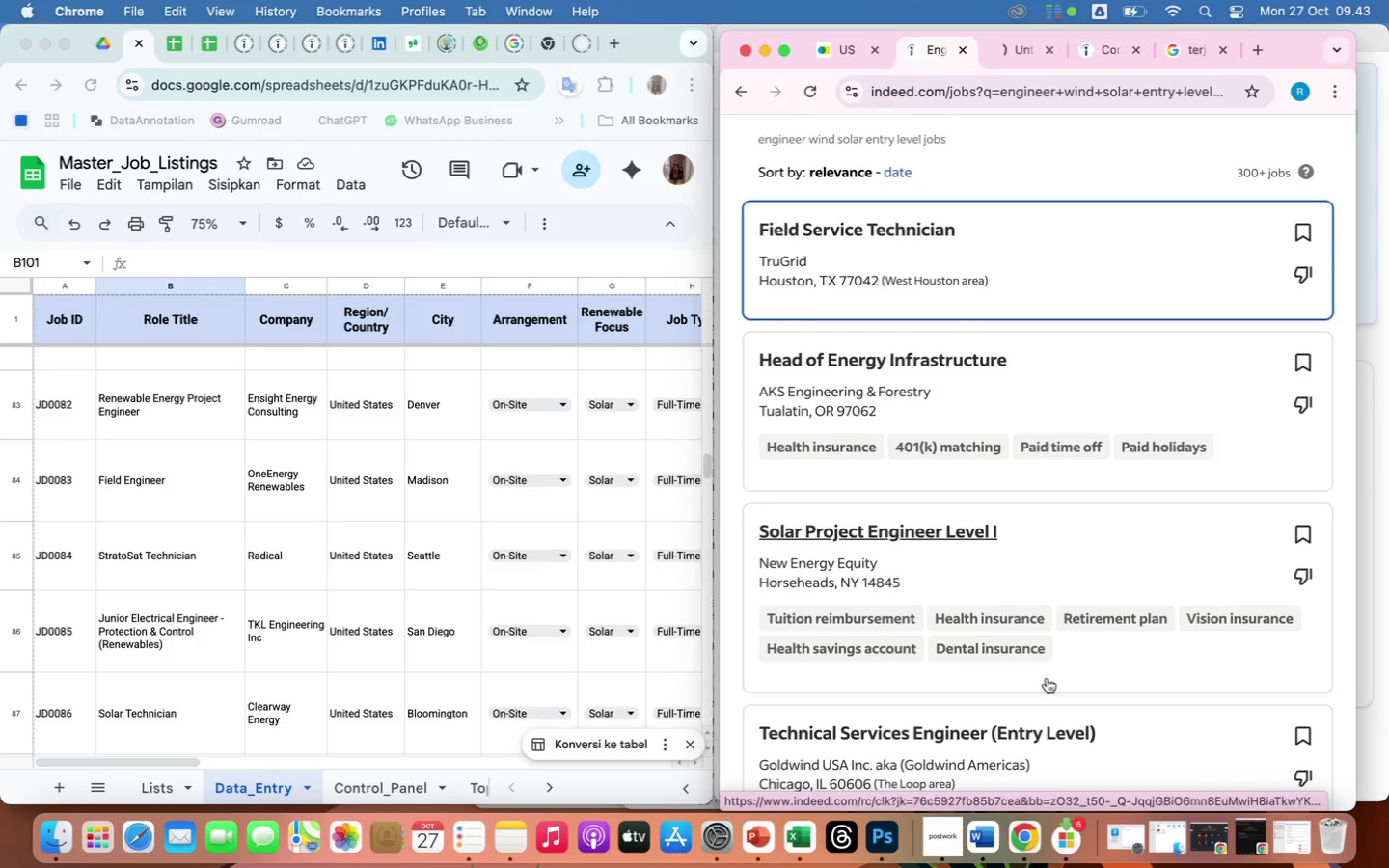 
scroll: coordinate [1046, 659], scroll_direction: down, amount: 41.0
 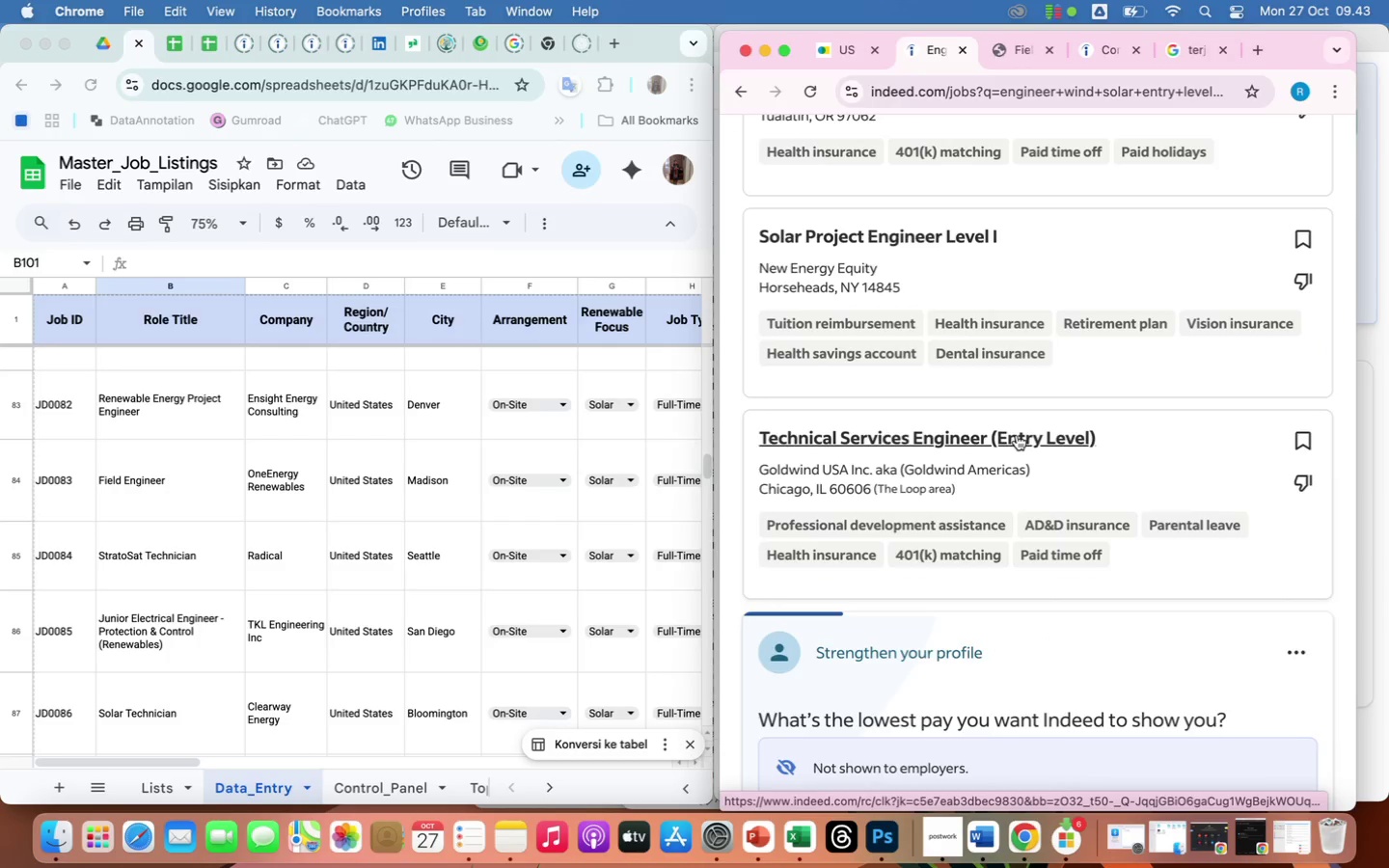 
right_click([1017, 435])
 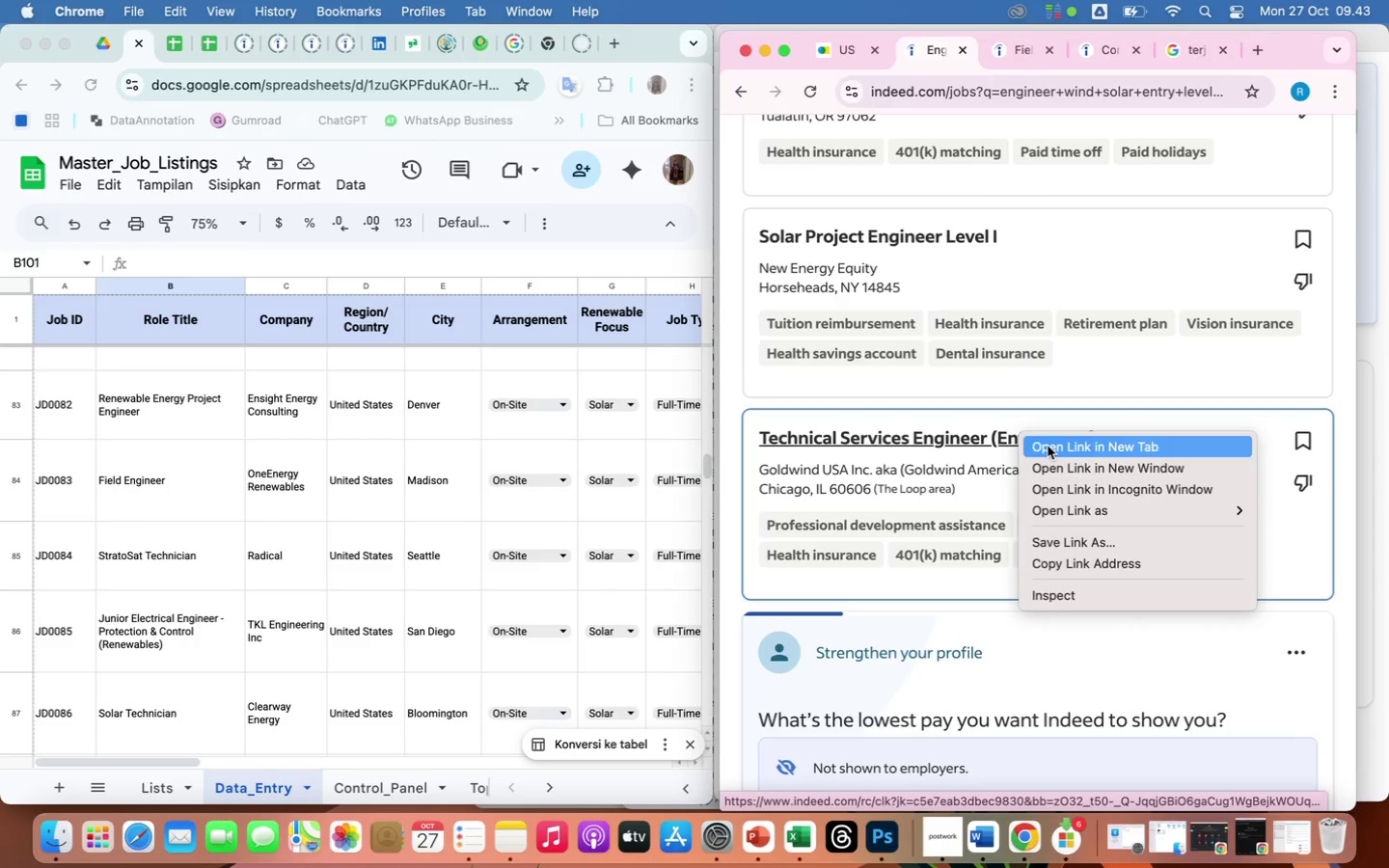 
left_click([1048, 446])
 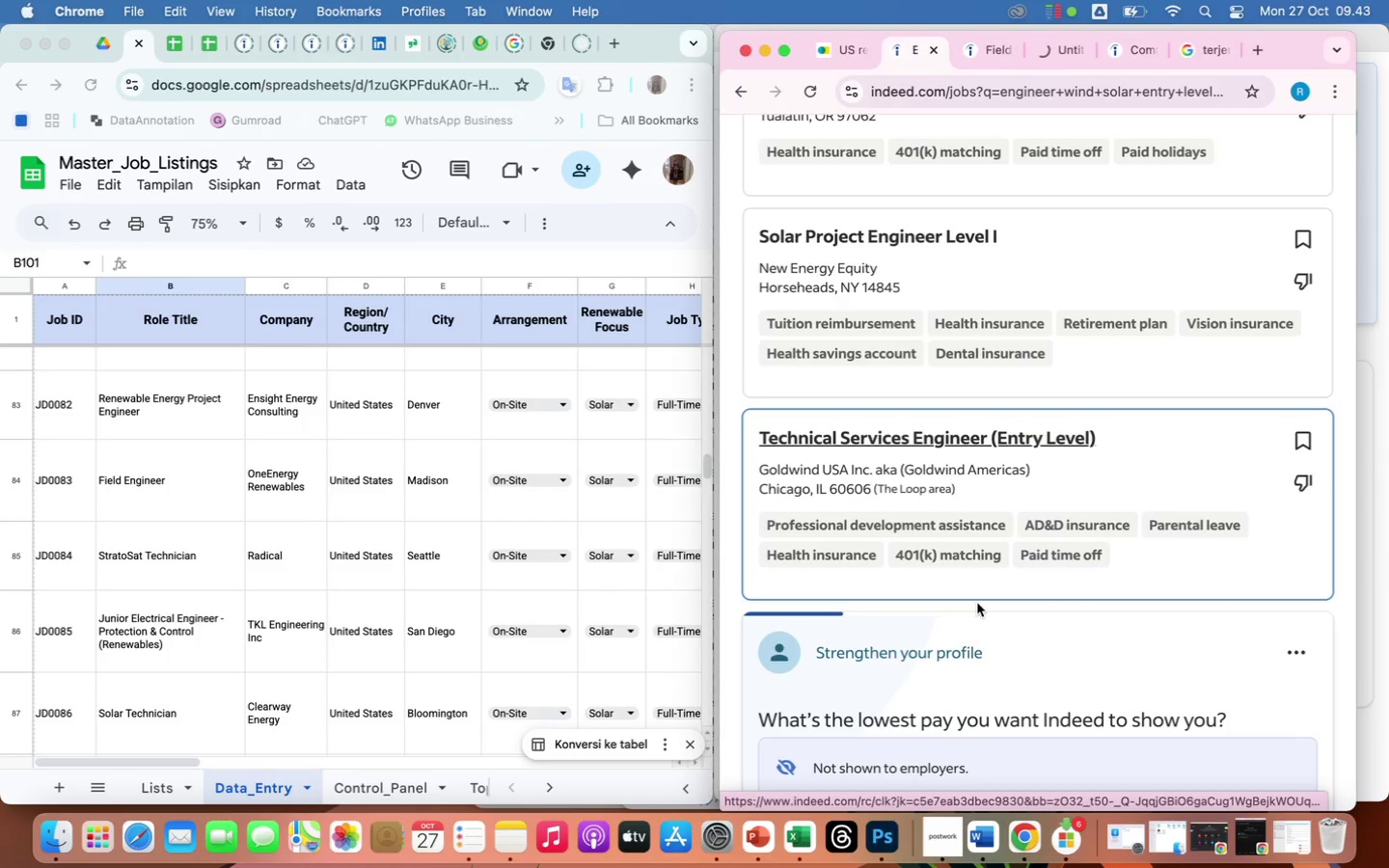 
scroll: coordinate [977, 603], scroll_direction: down, amount: 86.0
 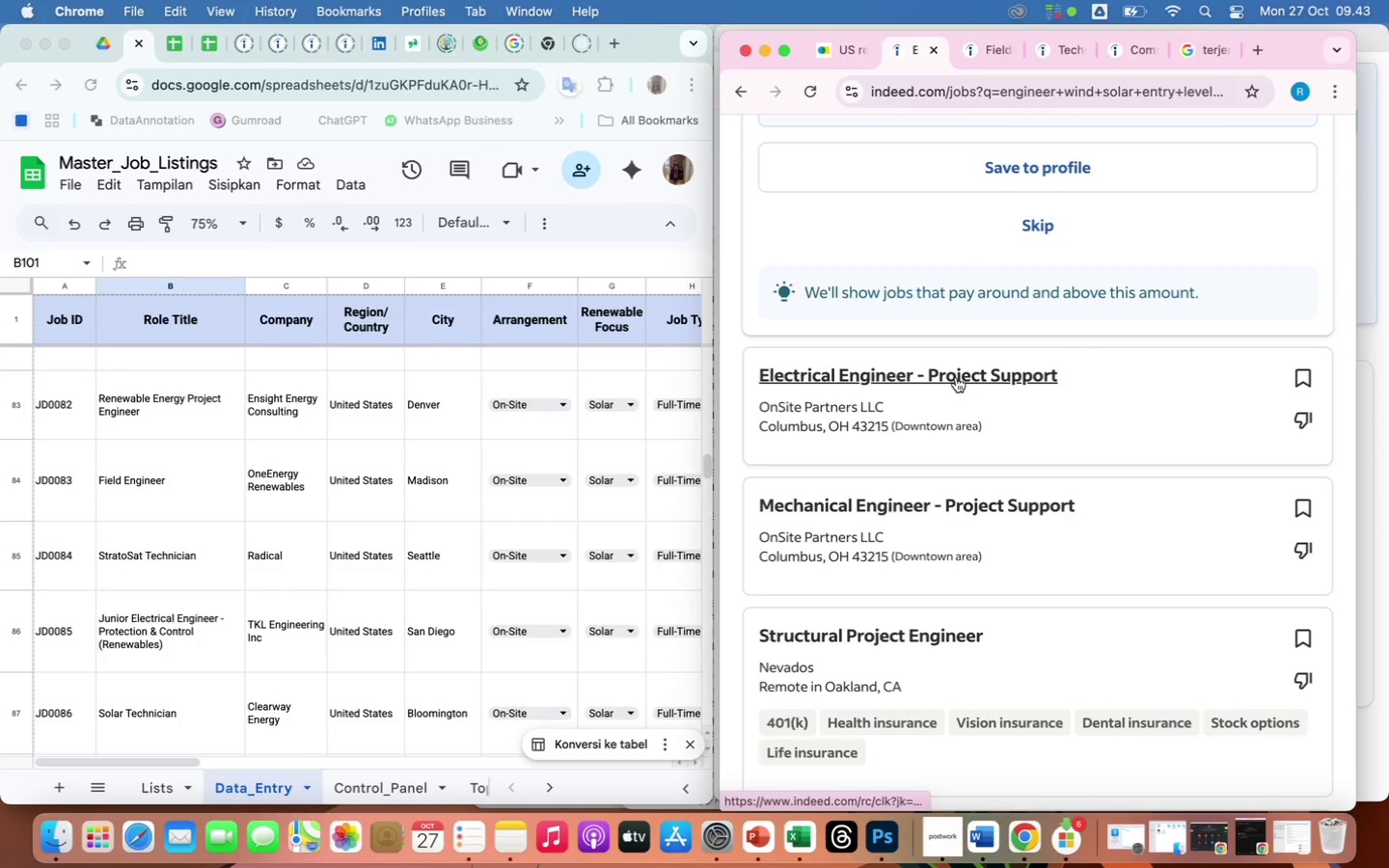 
right_click([956, 377])
 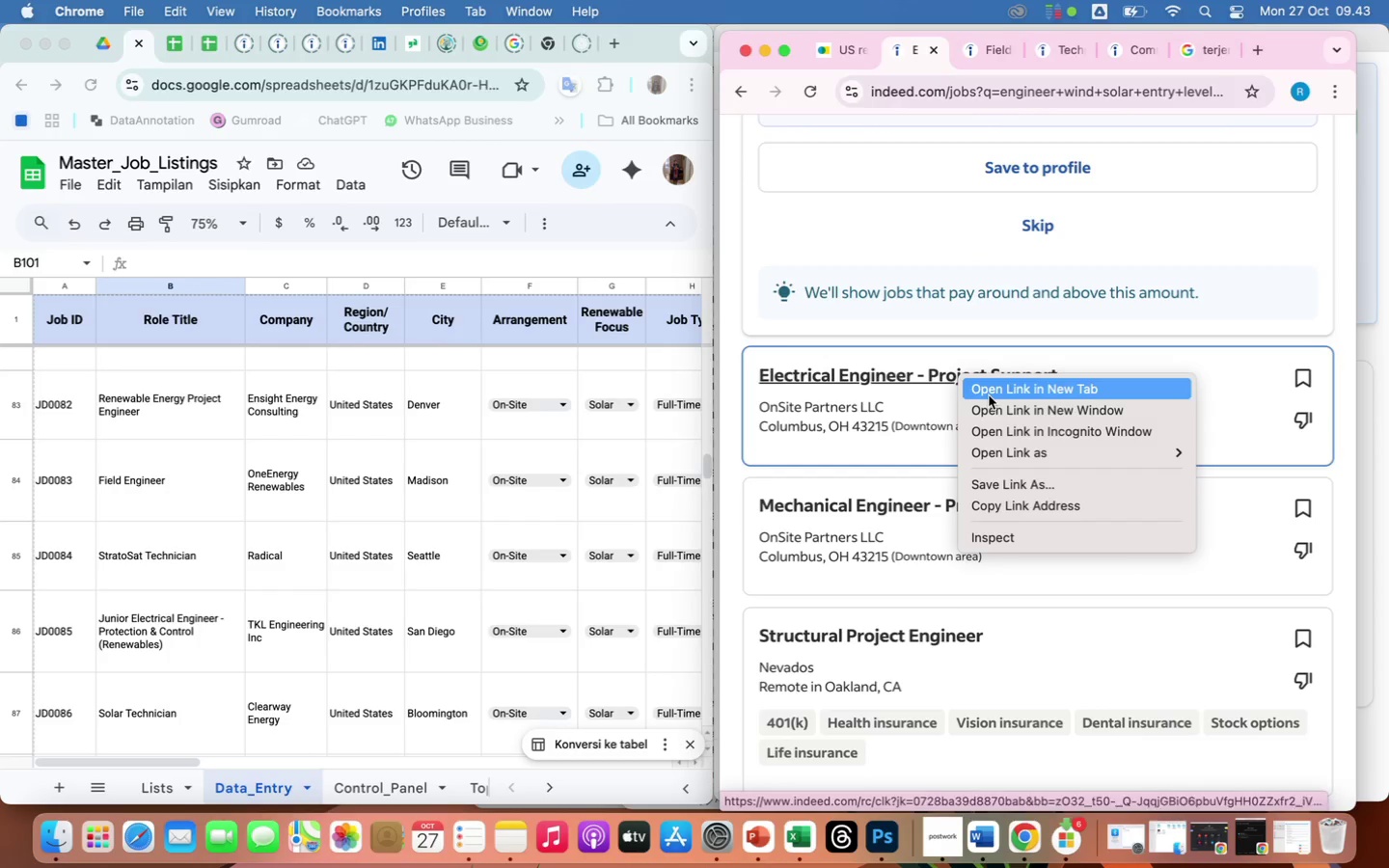 
left_click([989, 395])
 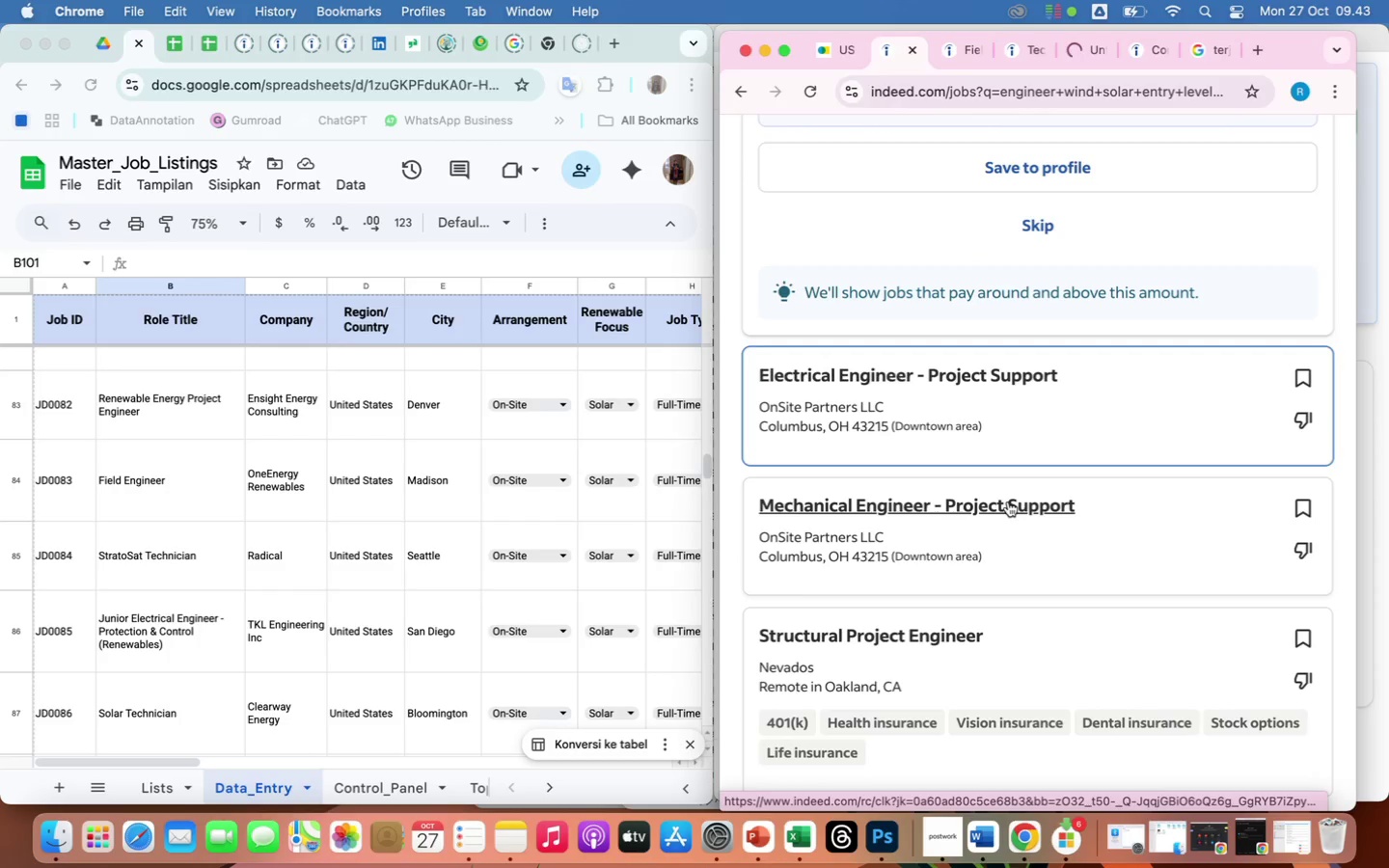 
right_click([1008, 502])
 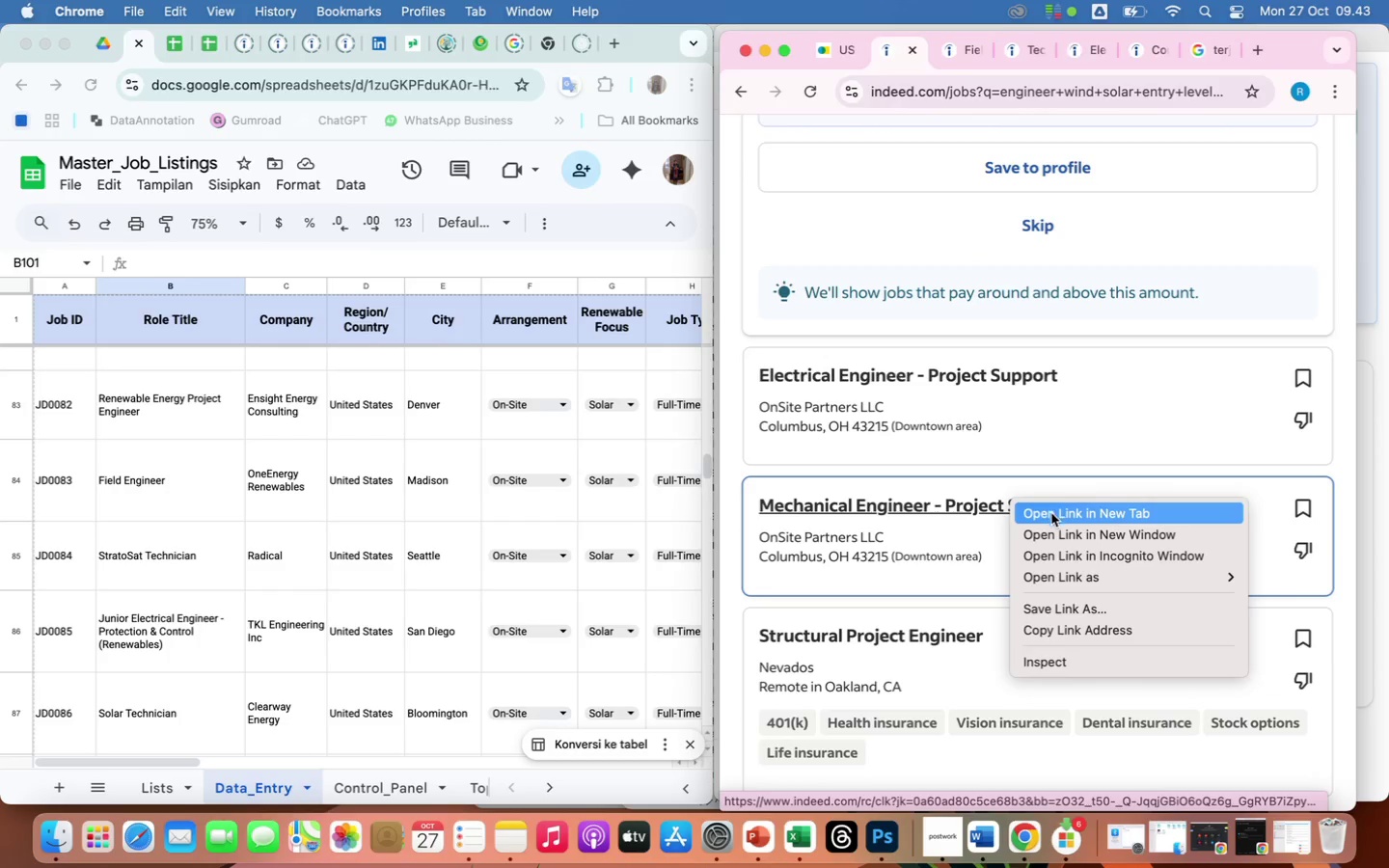 
left_click([1051, 513])
 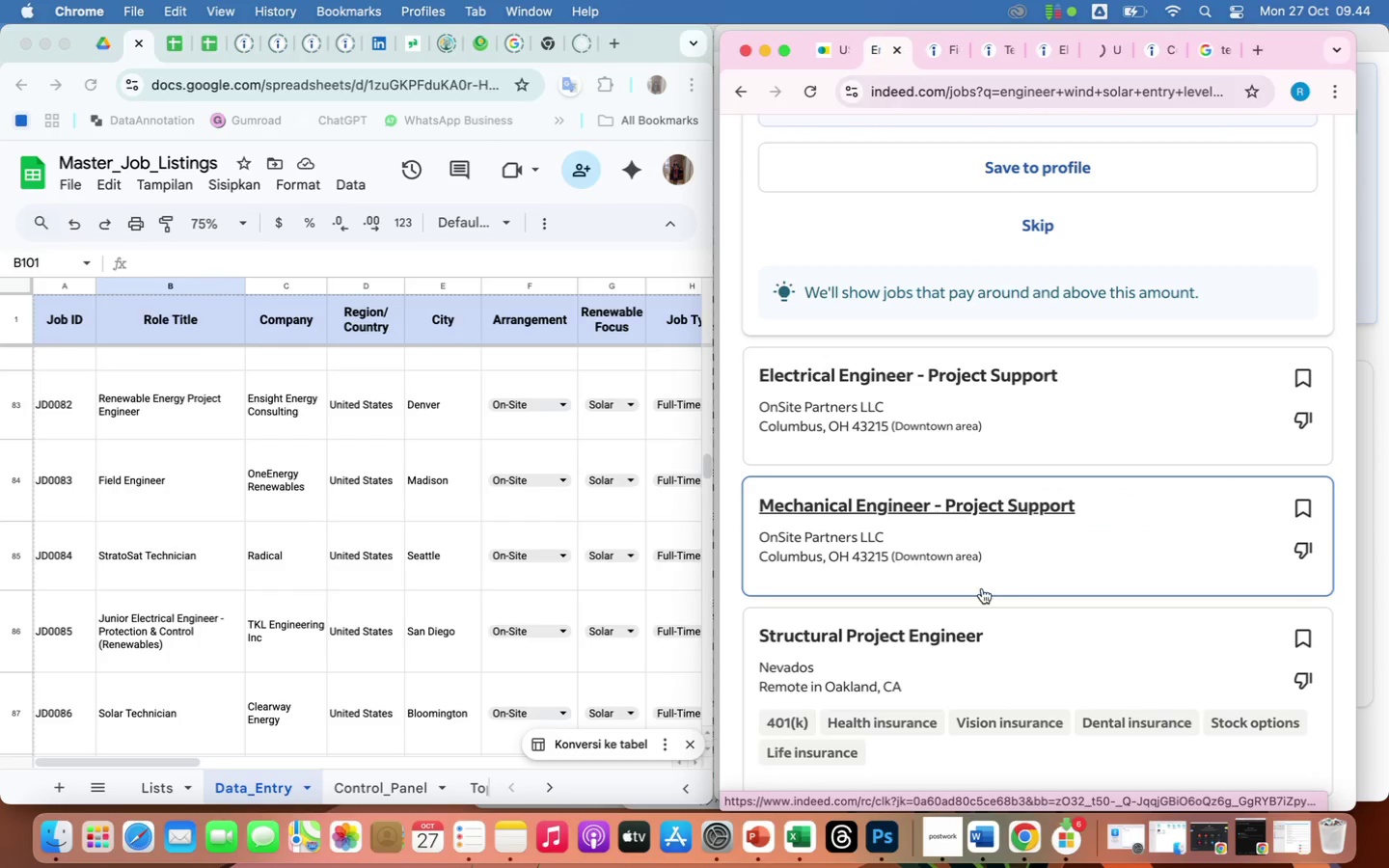 
scroll: coordinate [982, 577], scroll_direction: down, amount: 24.0
 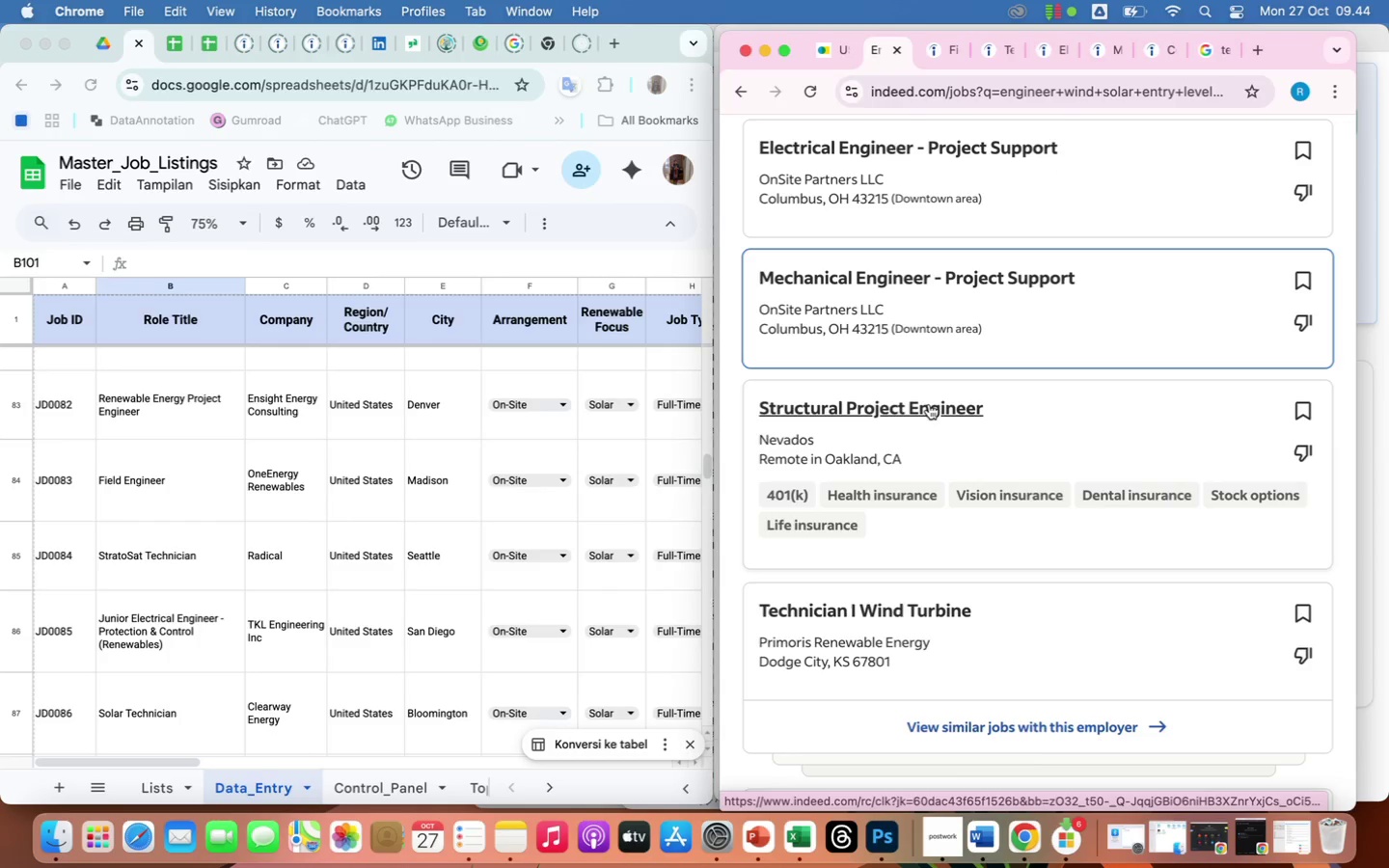 
right_click([929, 404])
 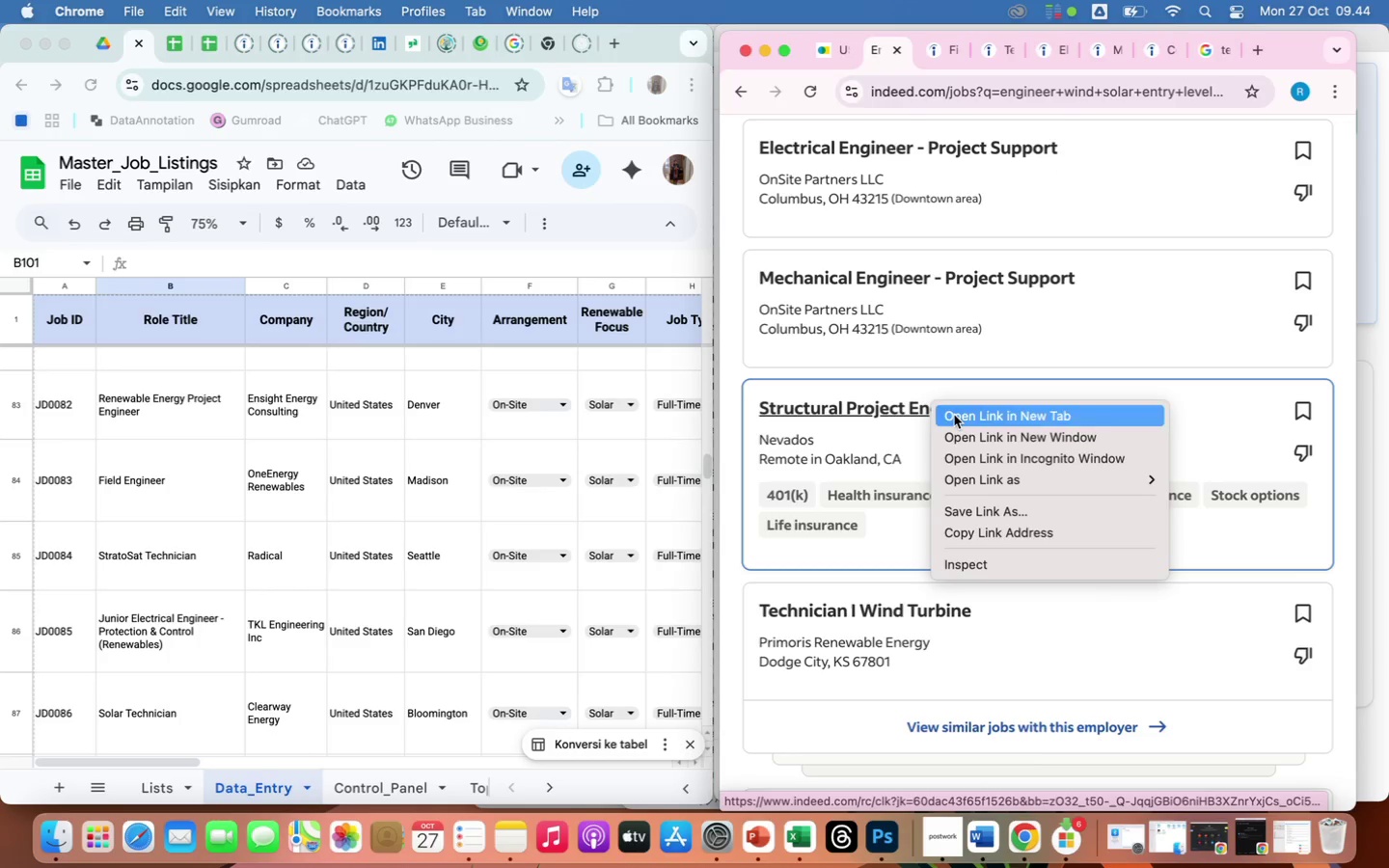 
left_click([954, 415])
 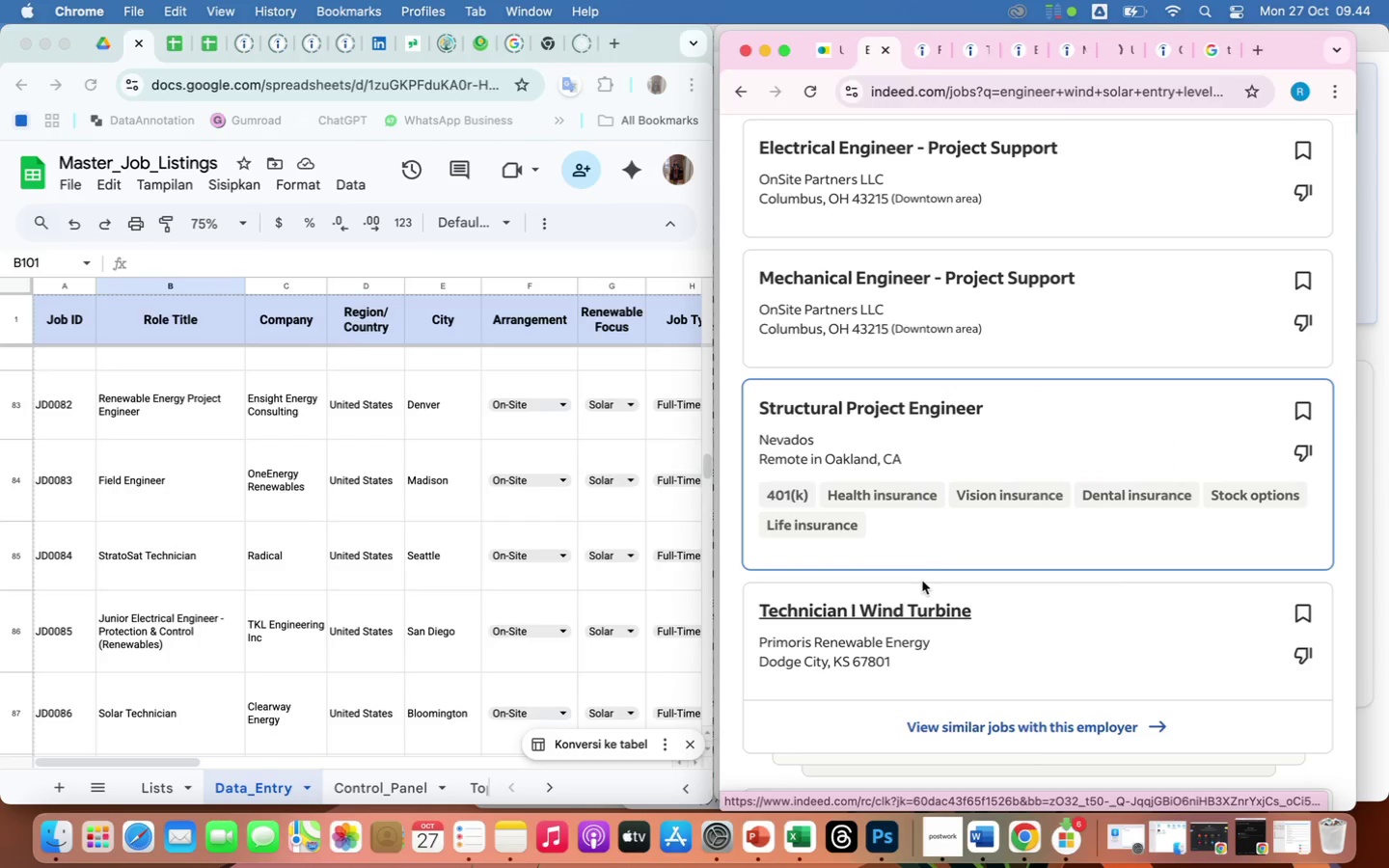 
scroll: coordinate [922, 581], scroll_direction: down, amount: 20.0
 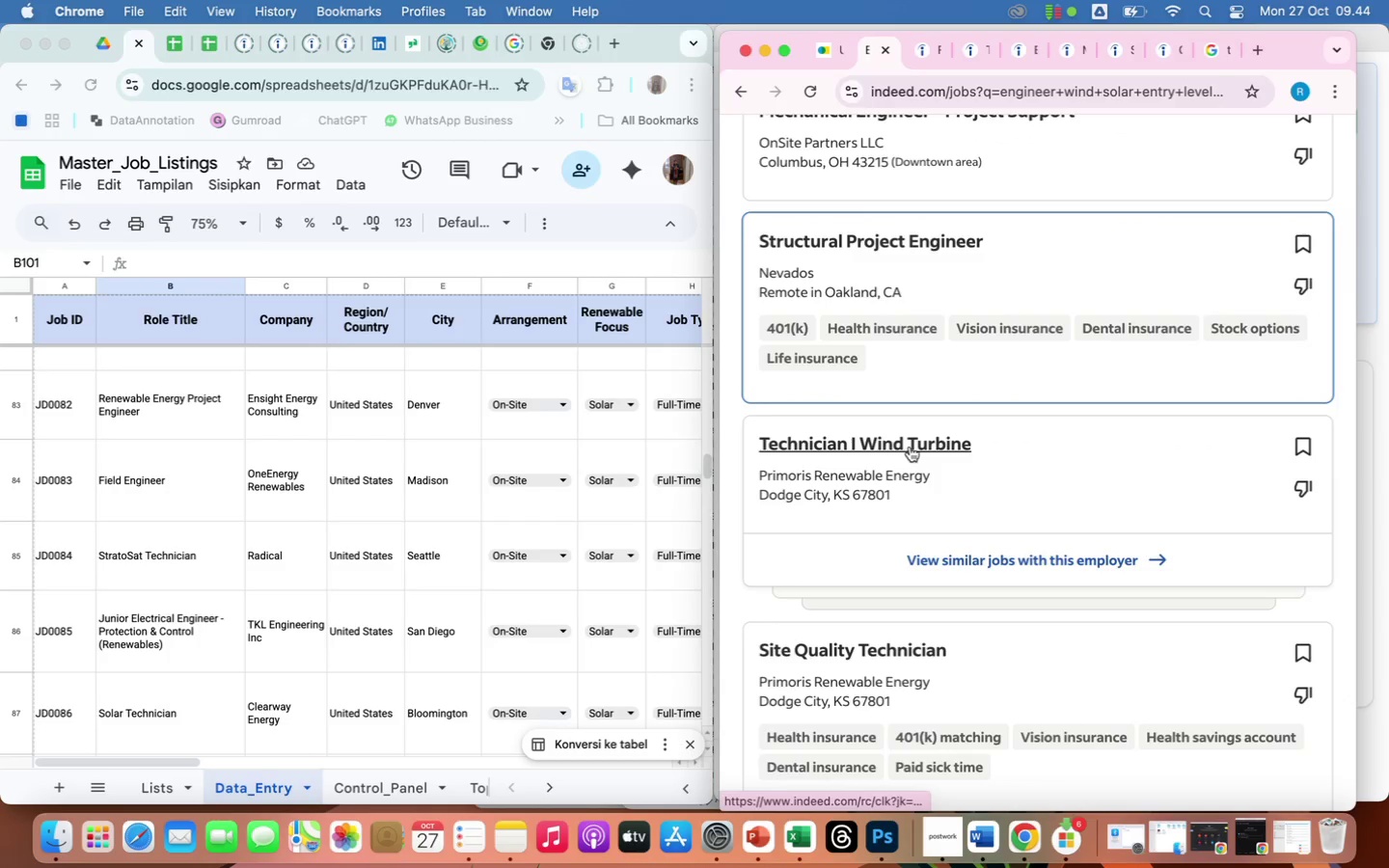 
right_click([910, 447])
 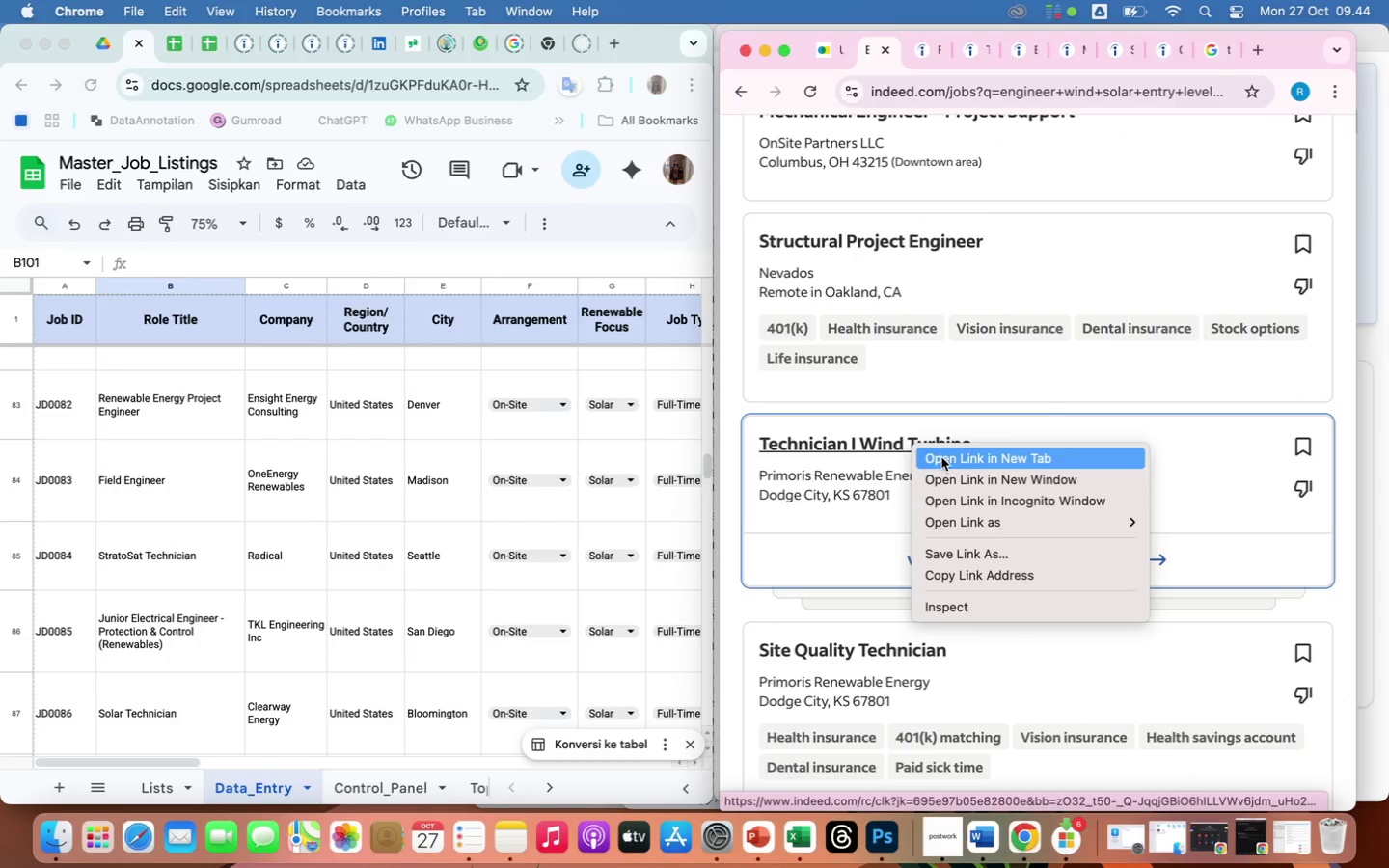 
left_click([941, 457])
 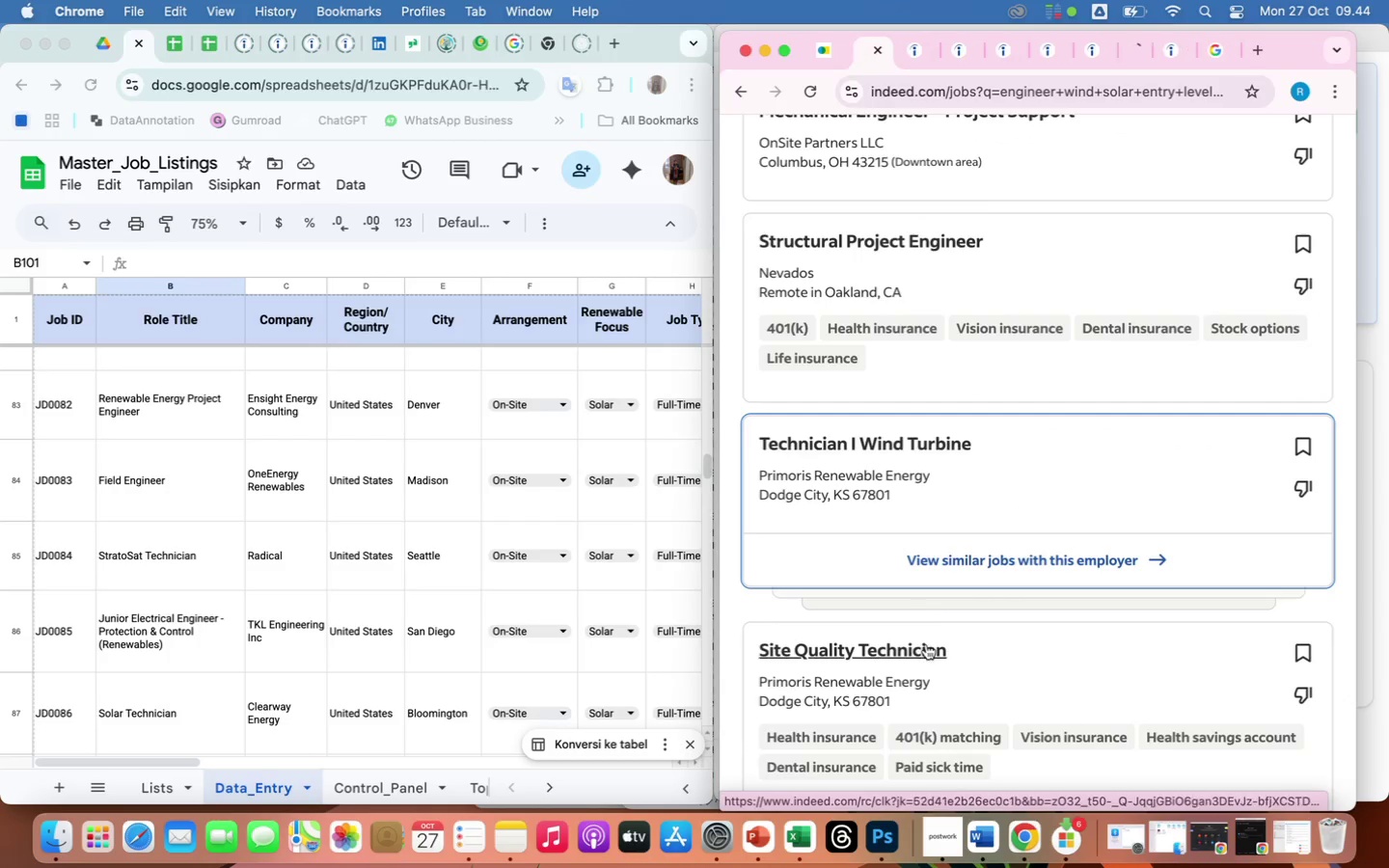 
scroll: coordinate [926, 644], scroll_direction: down, amount: 41.0
 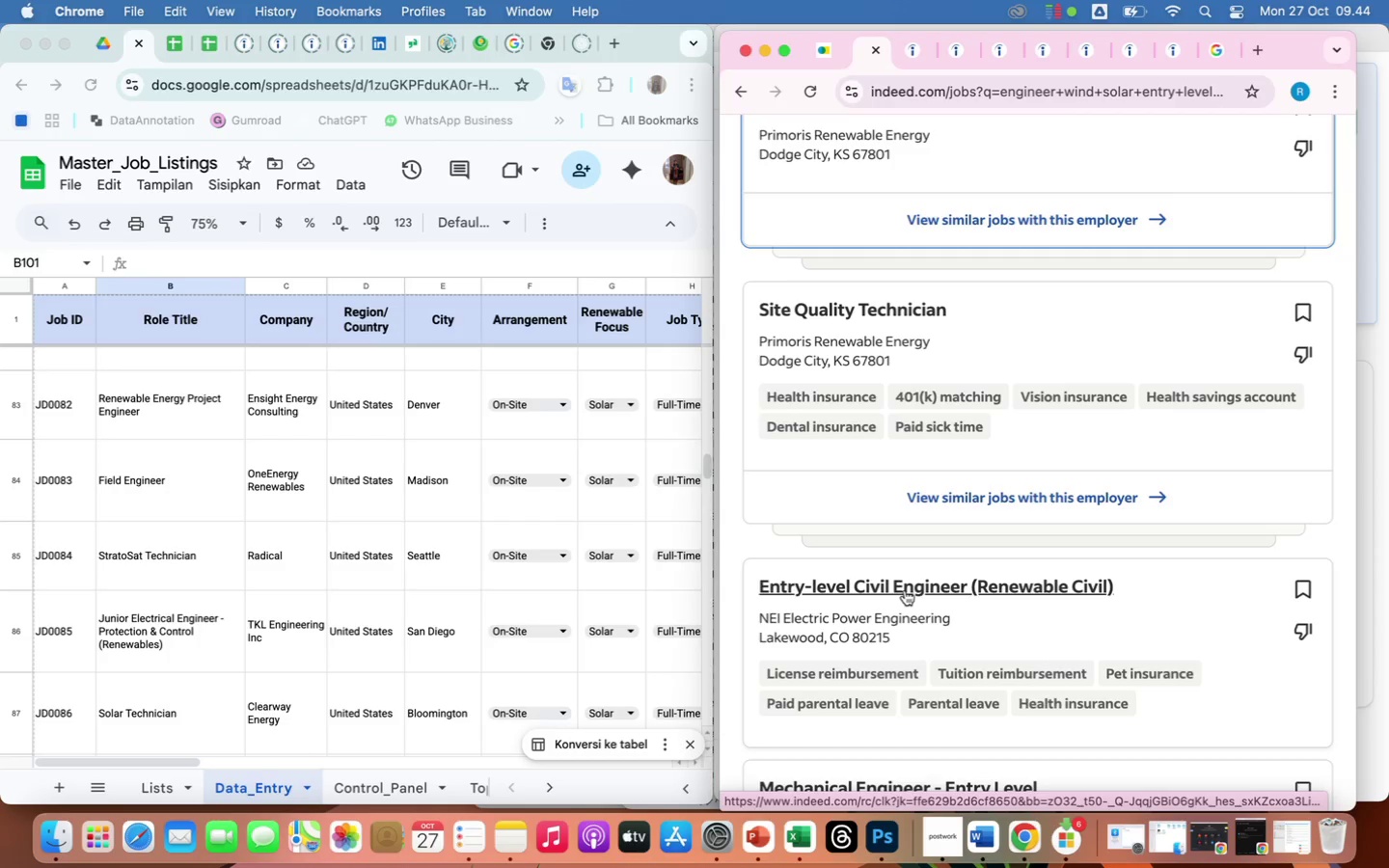 
right_click([904, 590])
 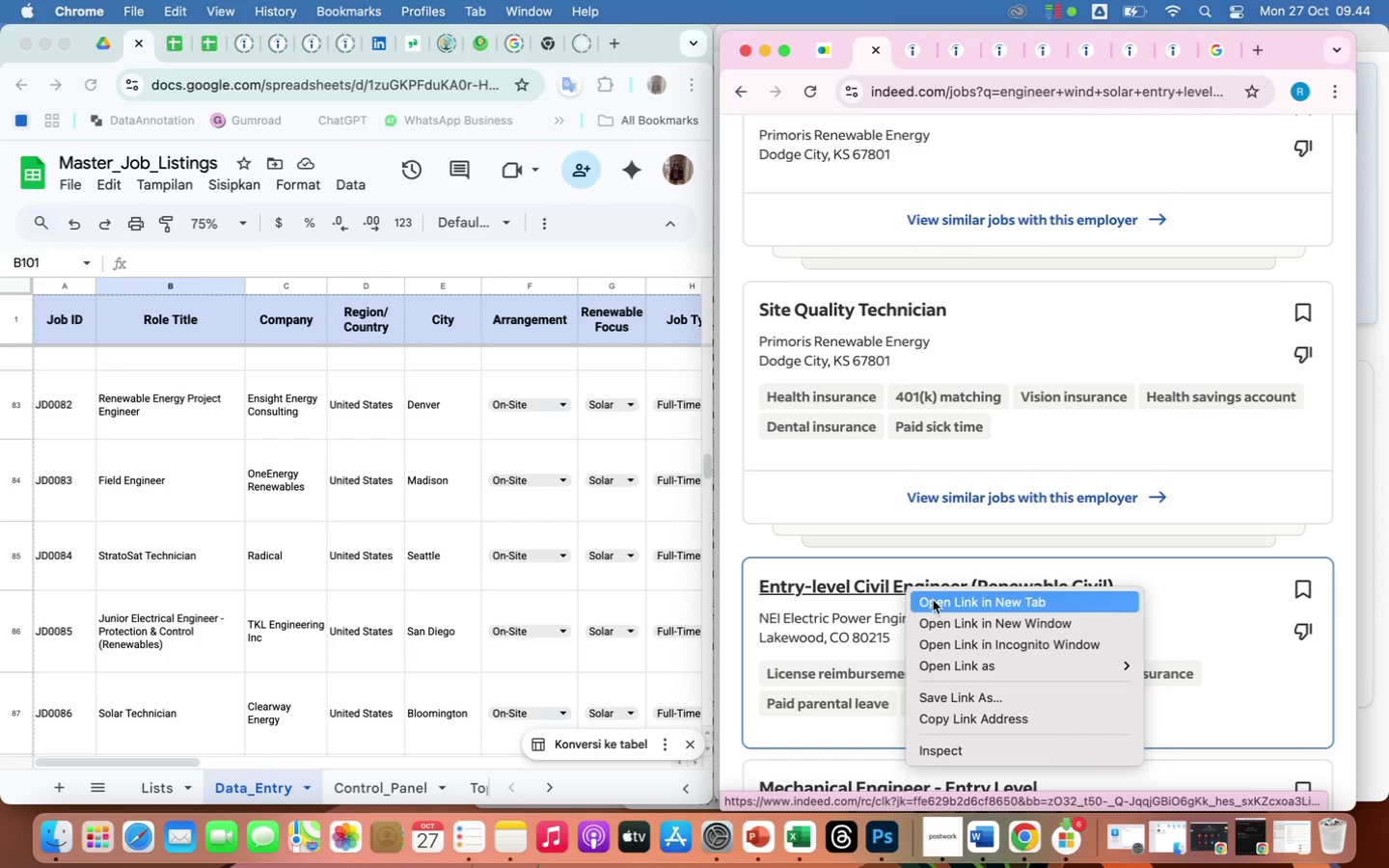 
left_click([933, 600])
 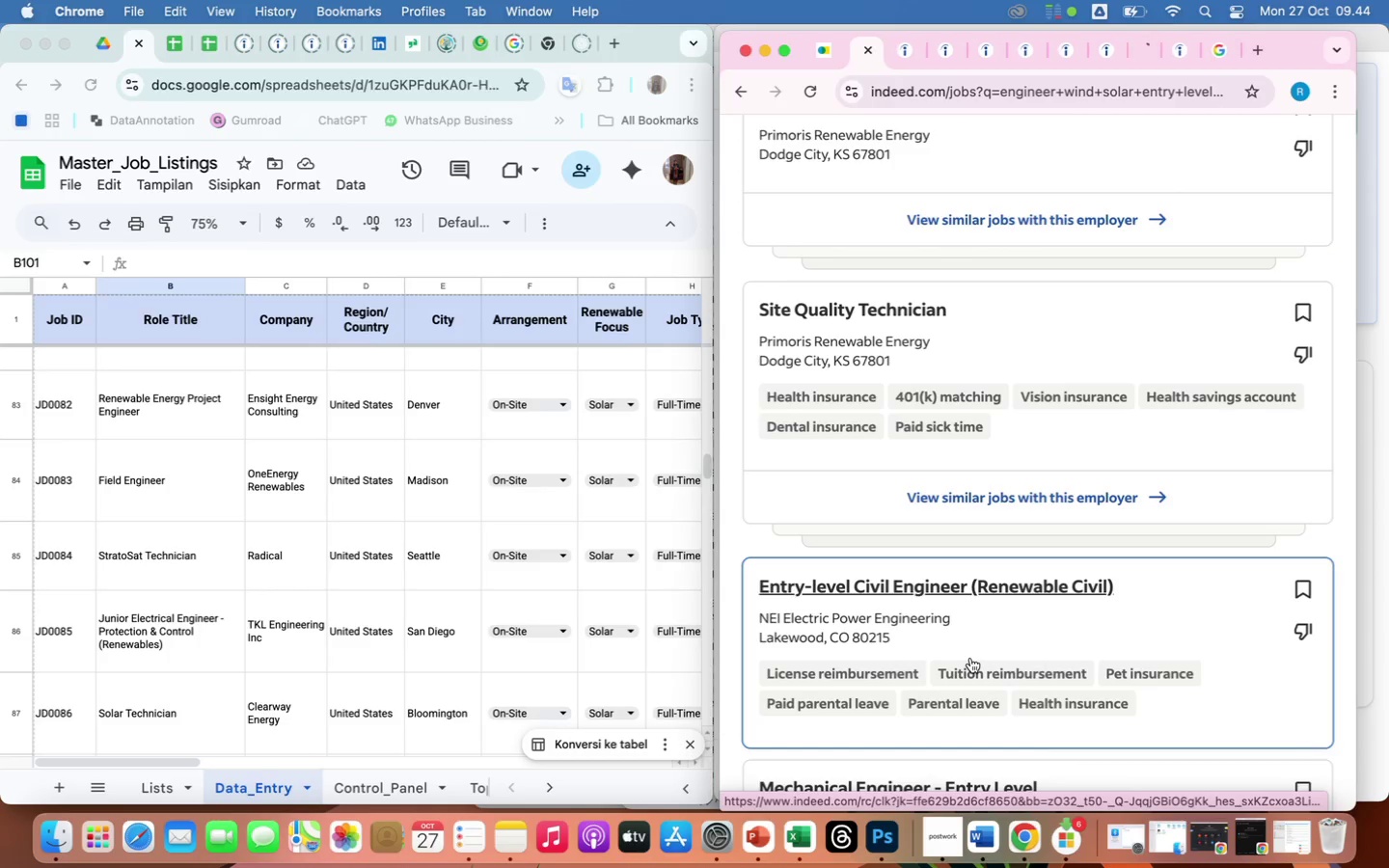 
scroll: coordinate [970, 658], scroll_direction: down, amount: 48.0
 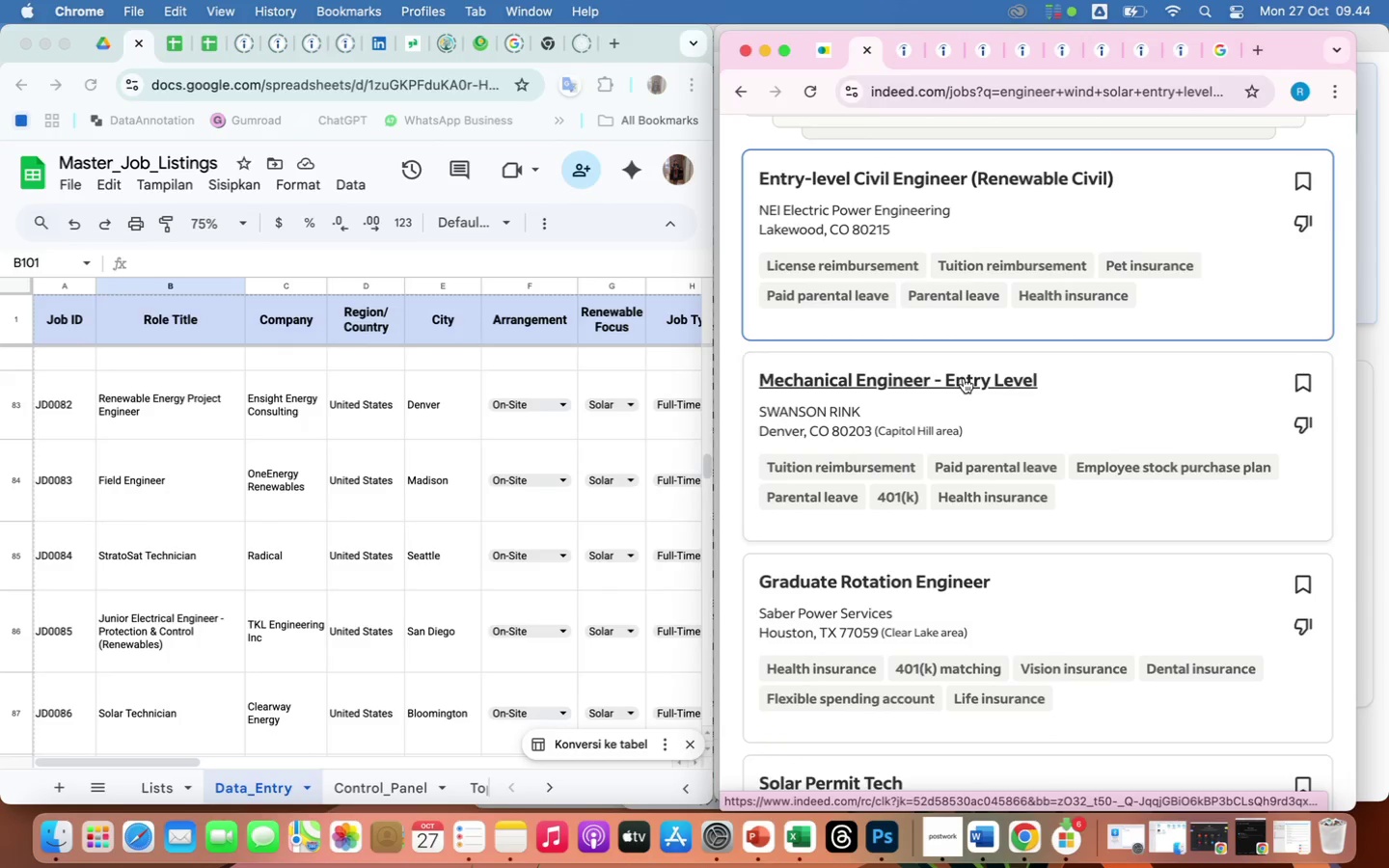 
right_click([964, 379])
 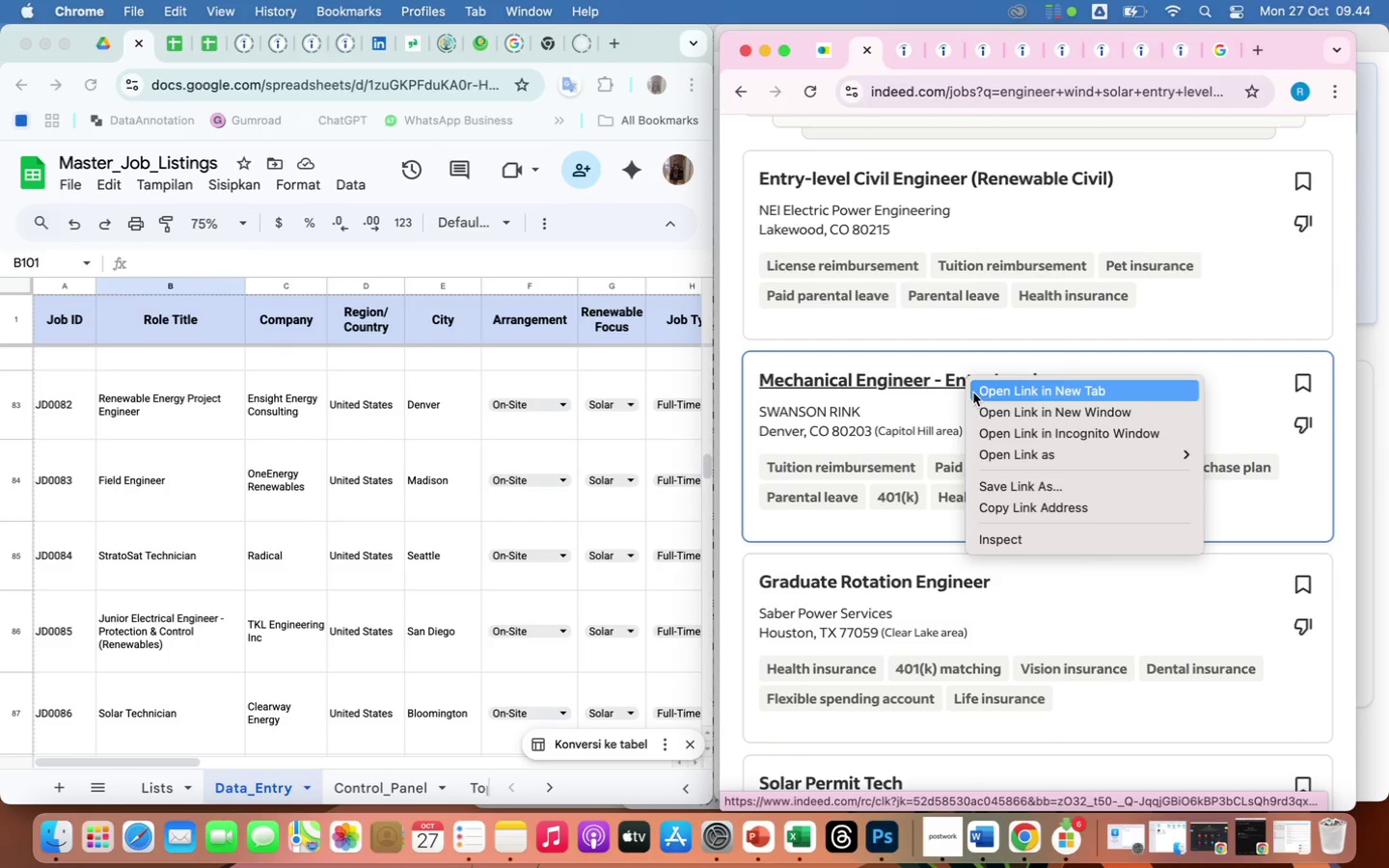 
left_click([989, 393])
 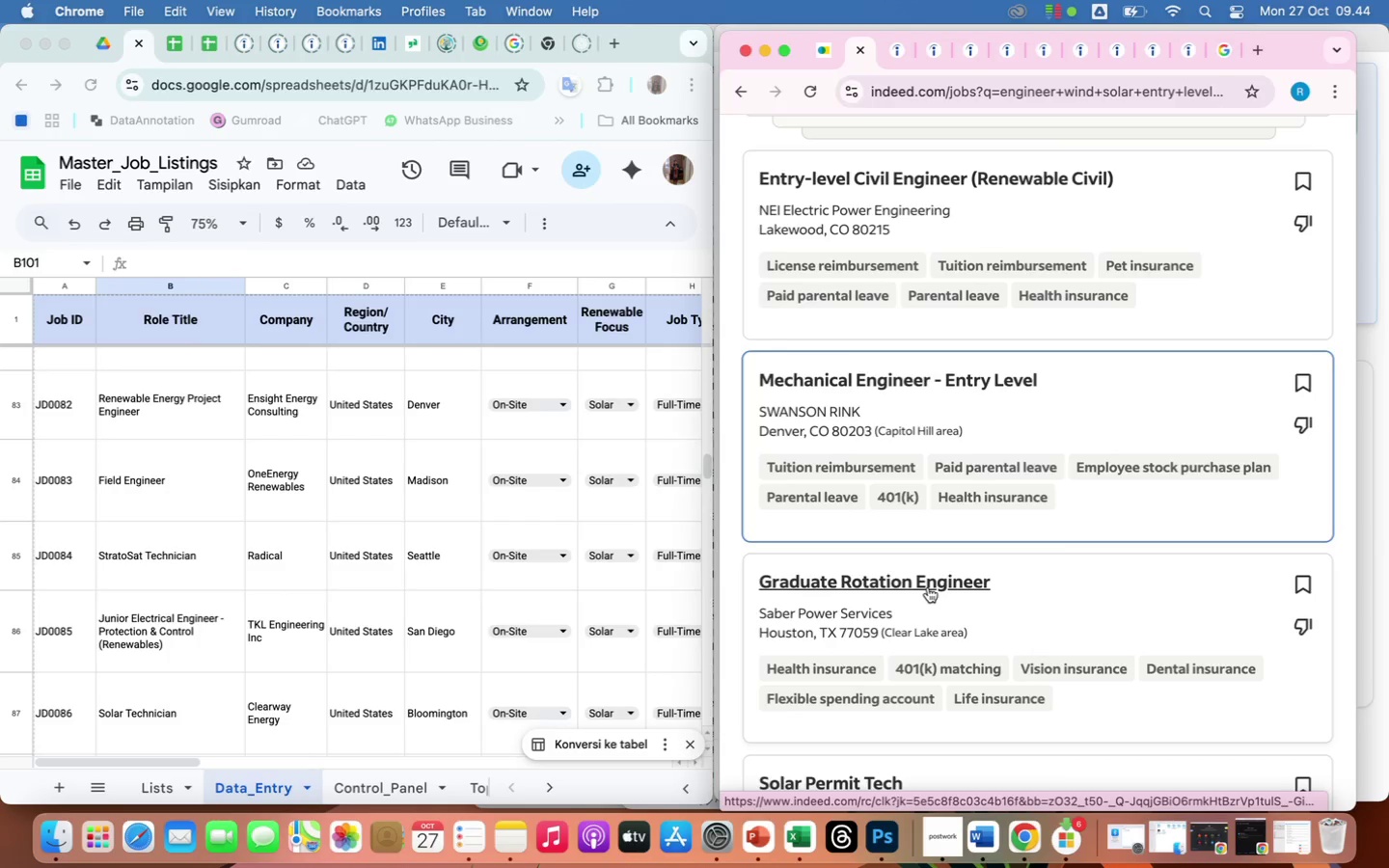 
right_click([928, 587])
 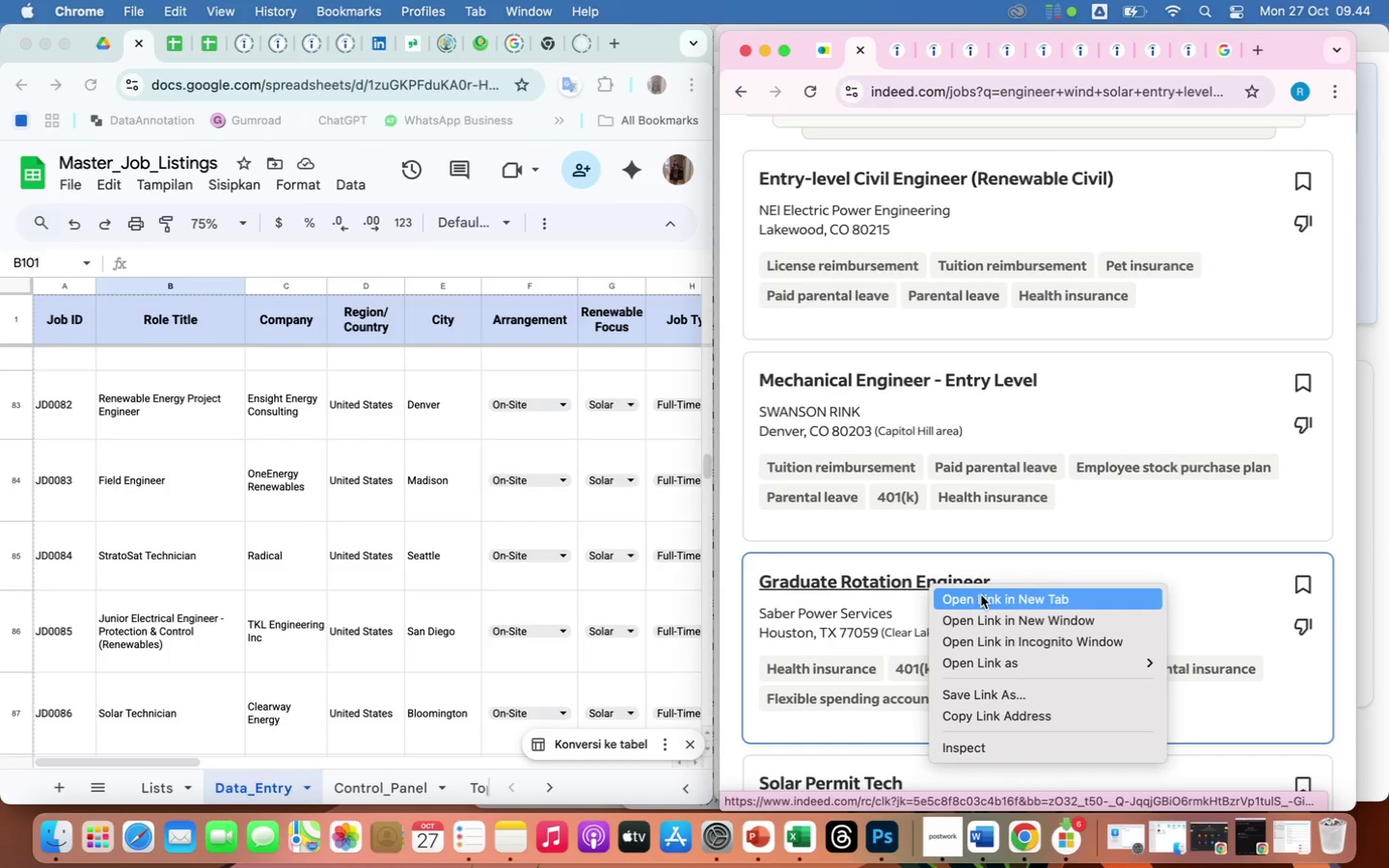 
left_click([982, 596])
 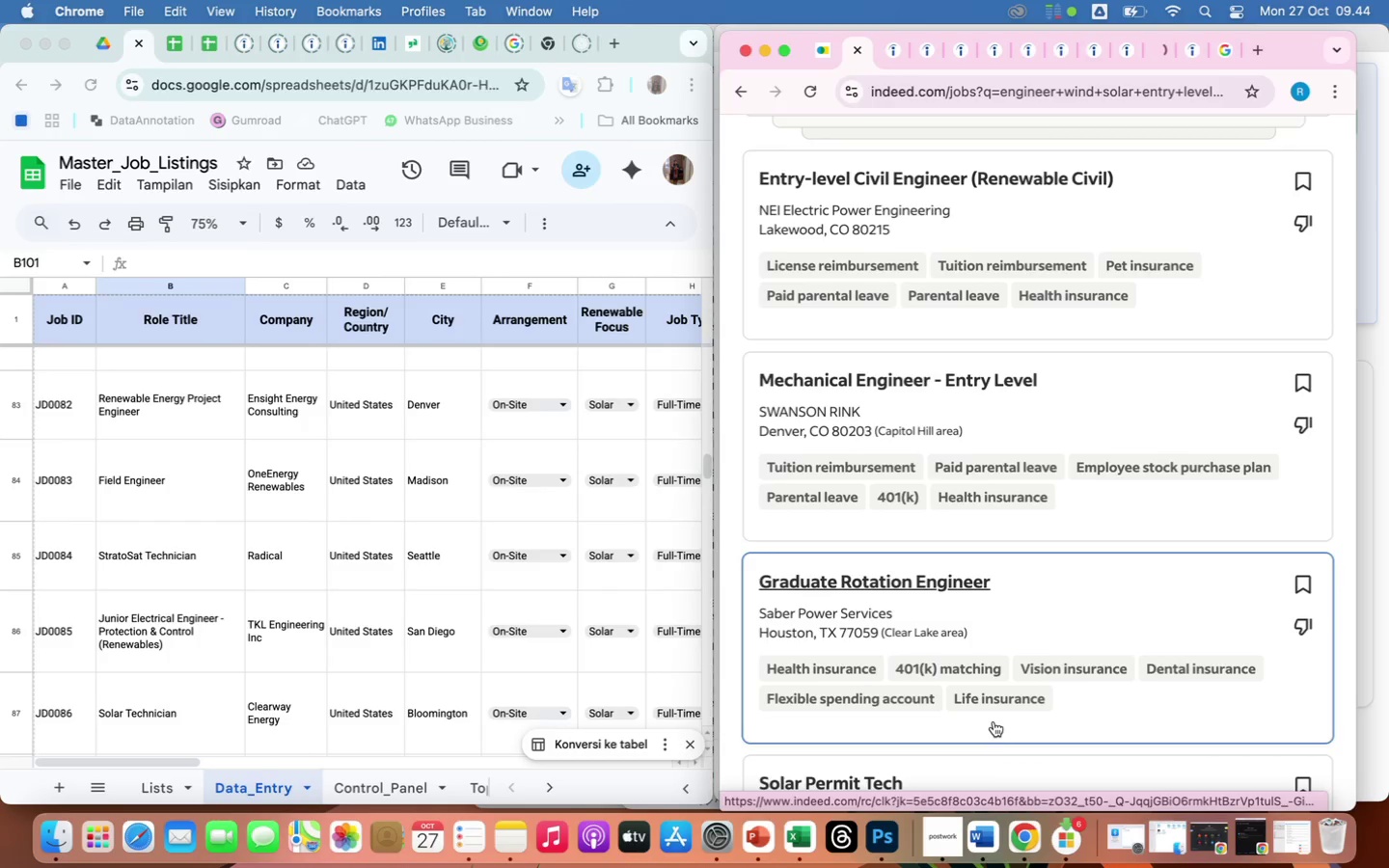 
scroll: coordinate [994, 721], scroll_direction: down, amount: 67.0
 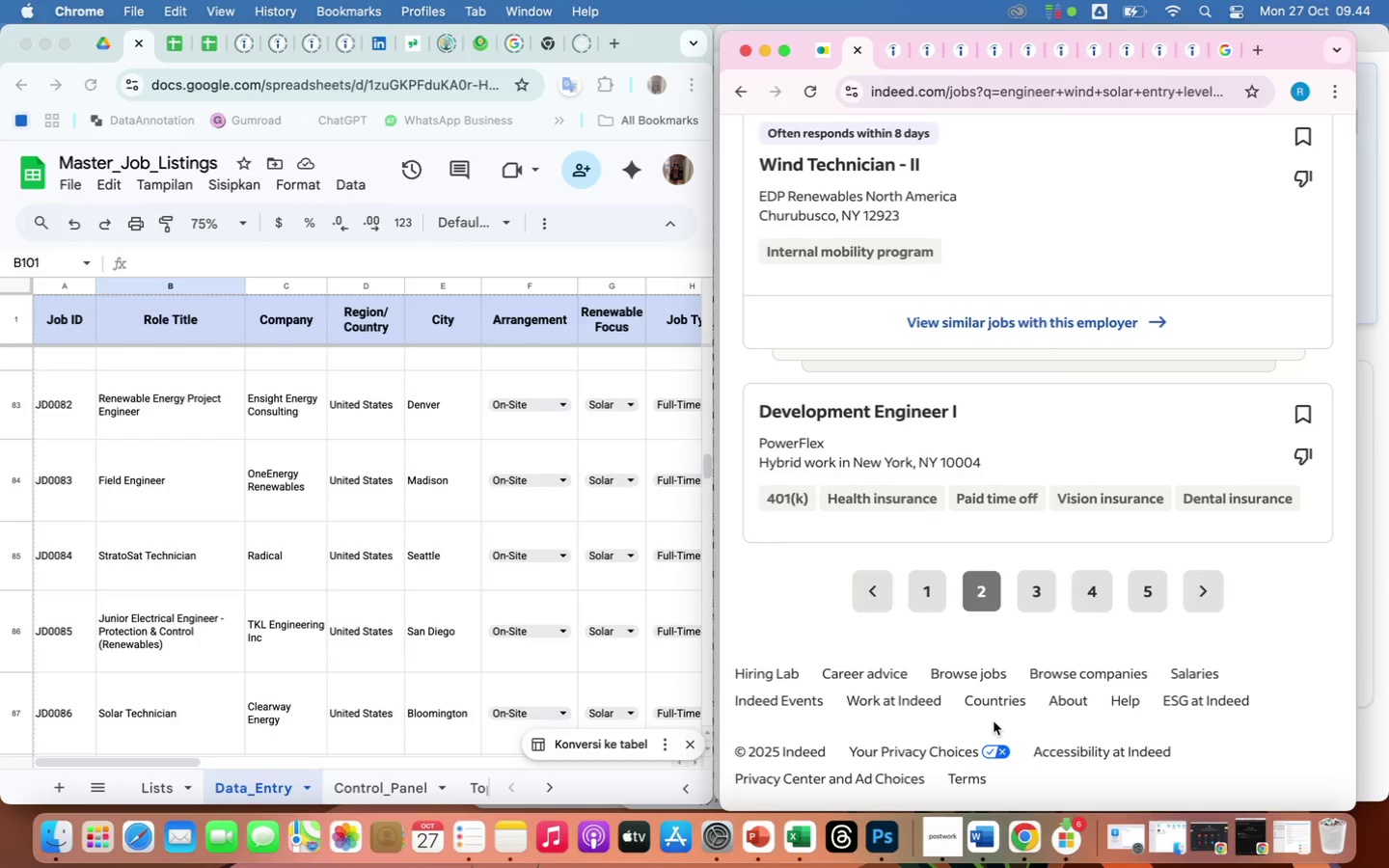 
wait(6.85)
 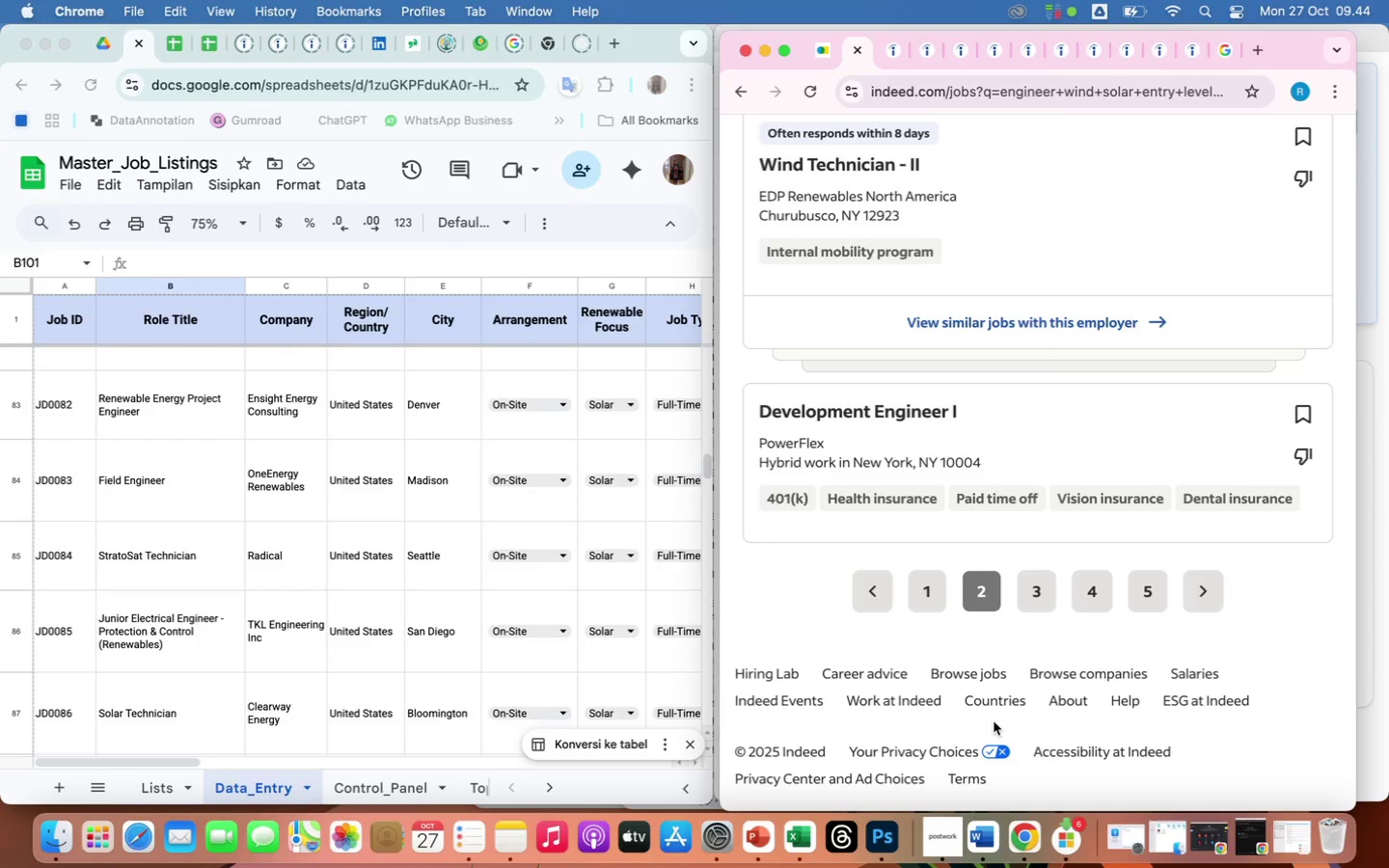 
left_click([882, 56])
 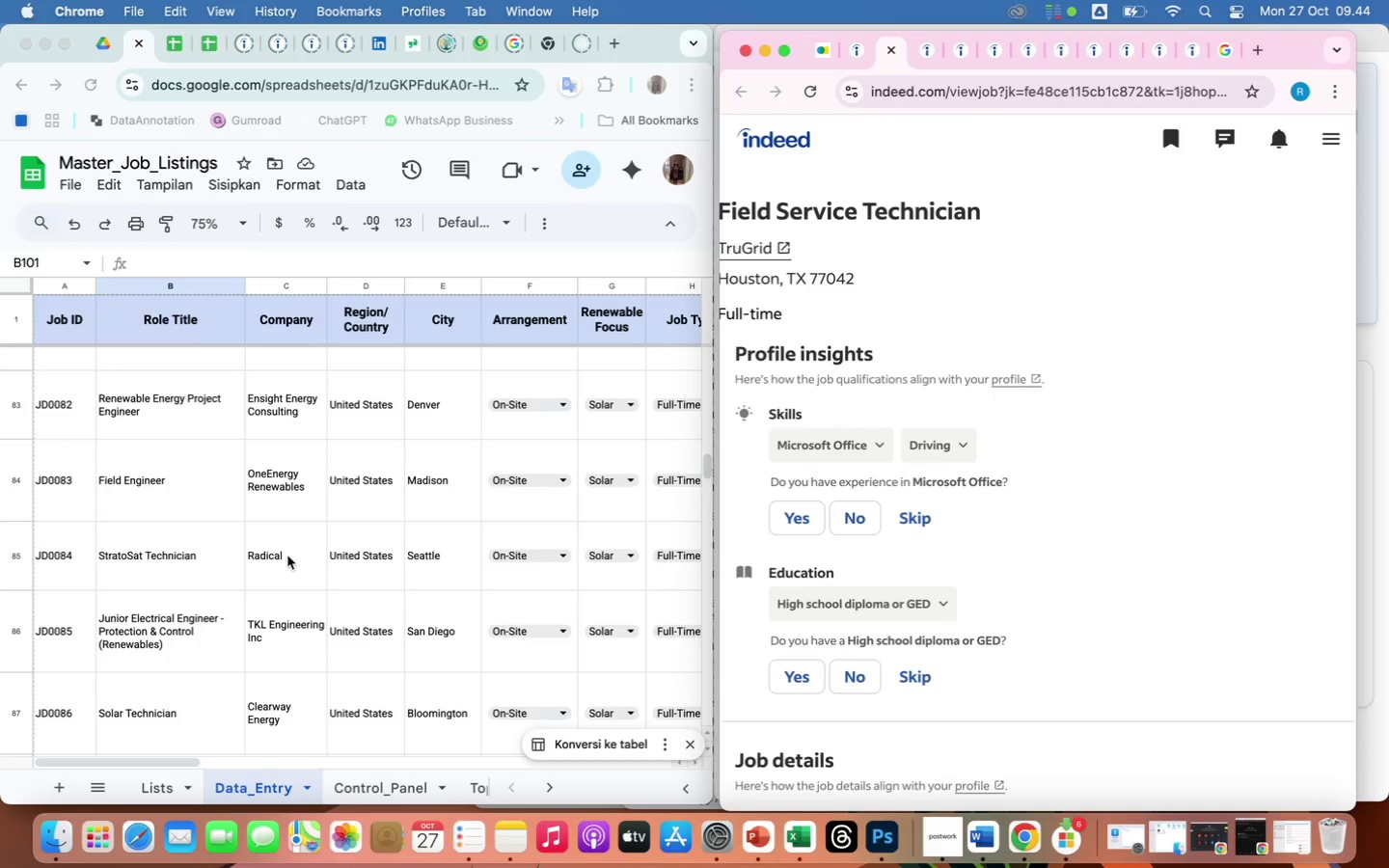 
scroll: coordinate [405, 595], scroll_direction: down, amount: 44.0
 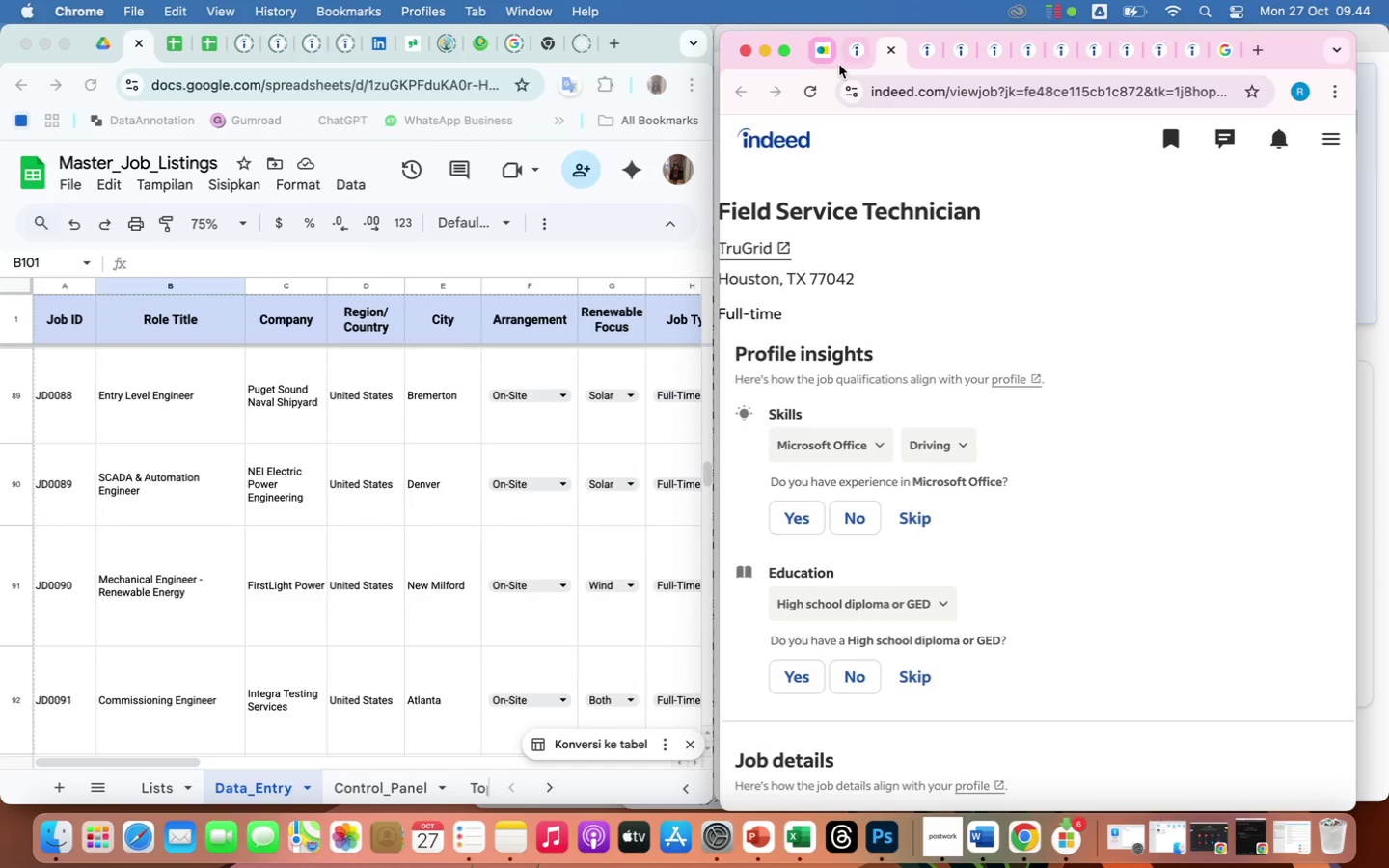 
left_click([854, 59])
 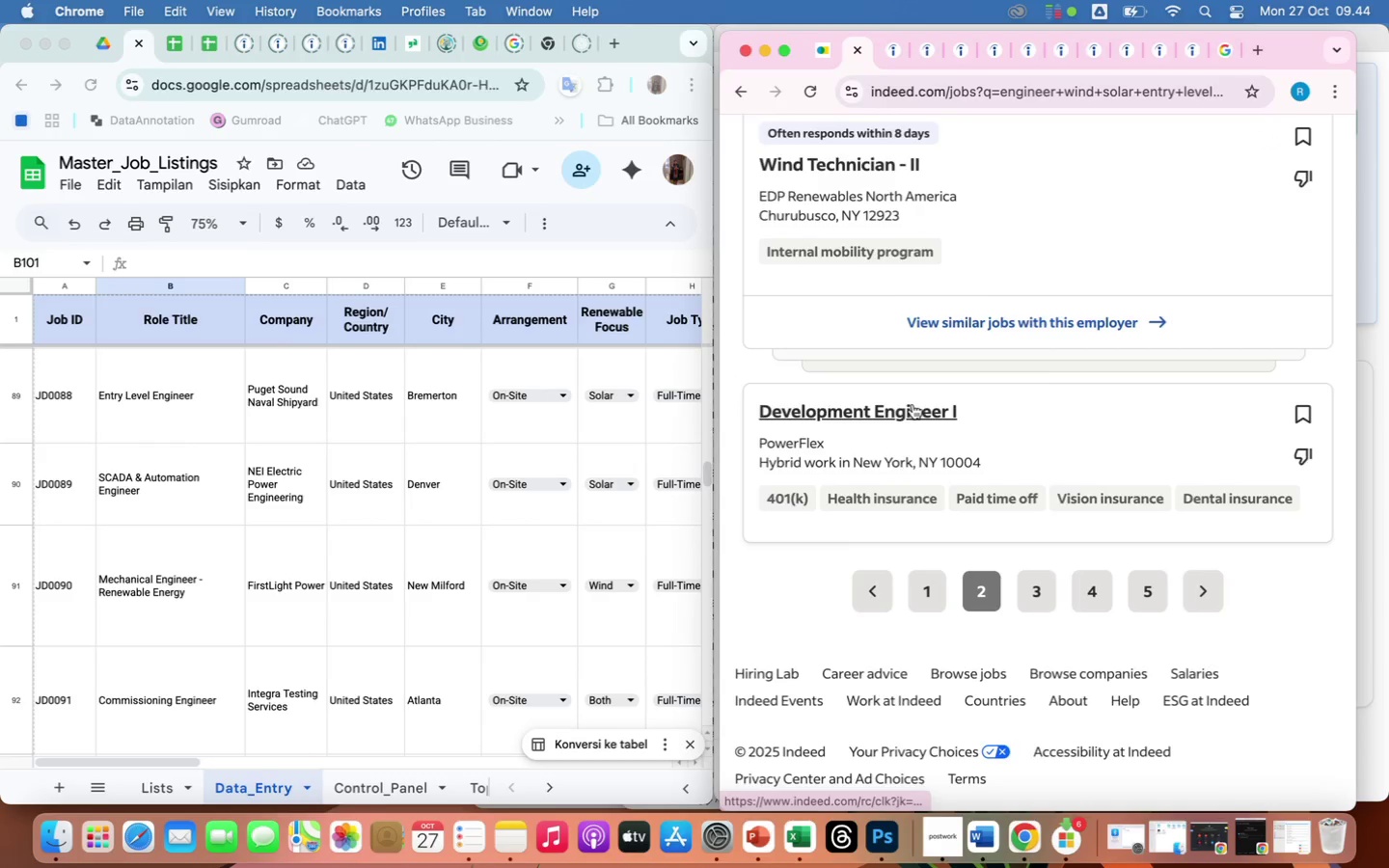 
scroll: coordinate [912, 404], scroll_direction: up, amount: 309.0
 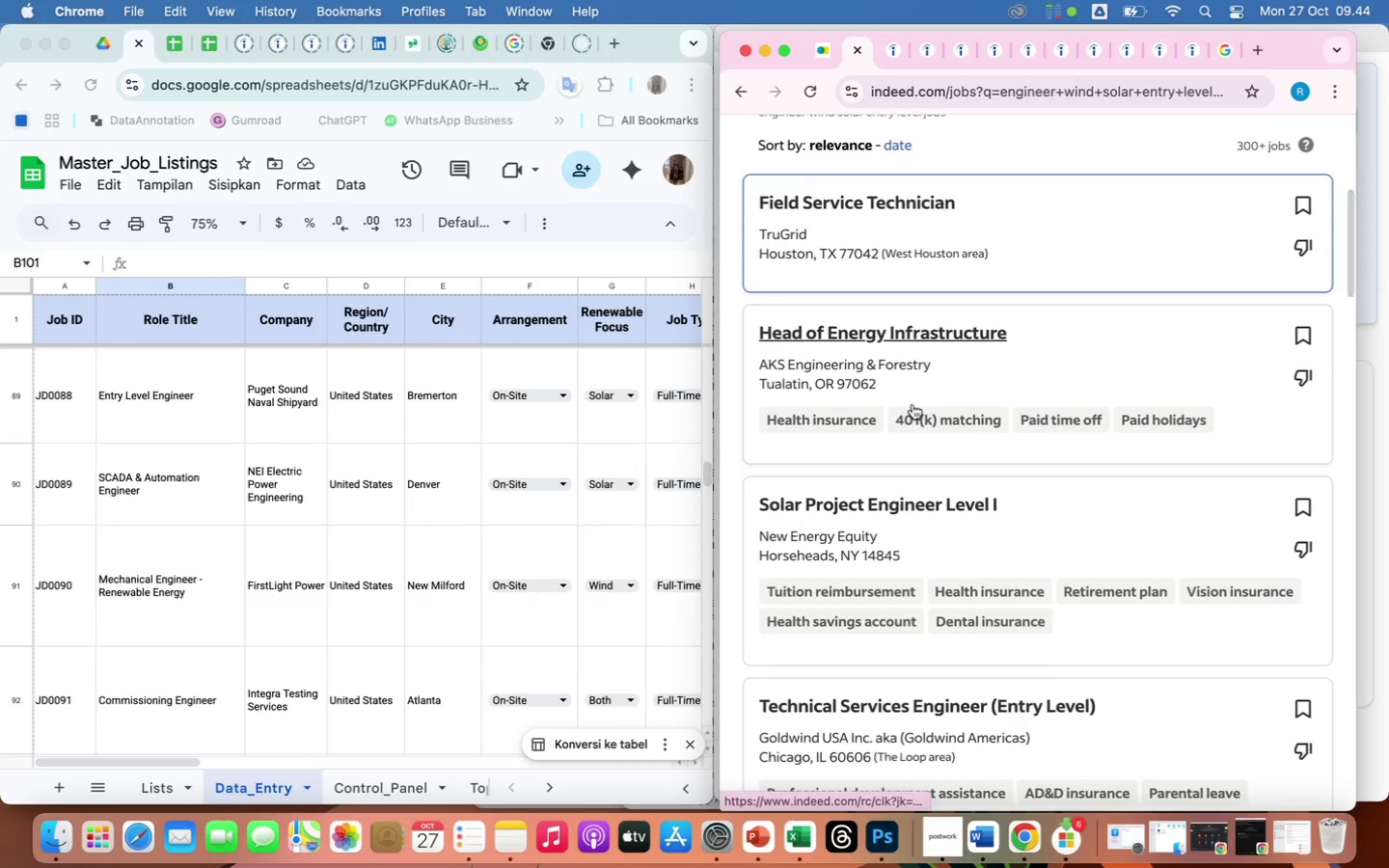 
scroll: coordinate [122, 653], scroll_direction: down, amount: 42.0
 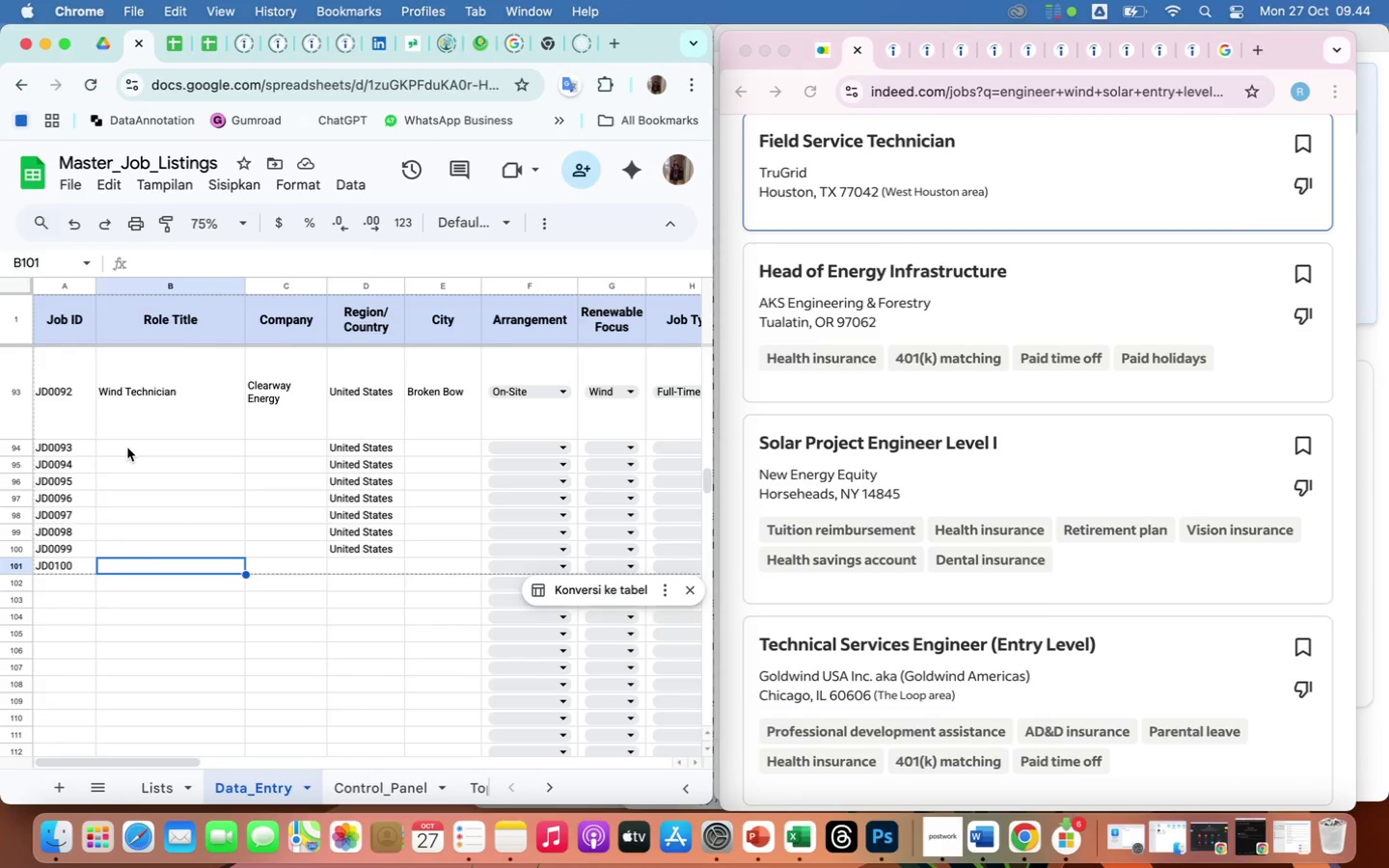 
double_click([127, 448])
 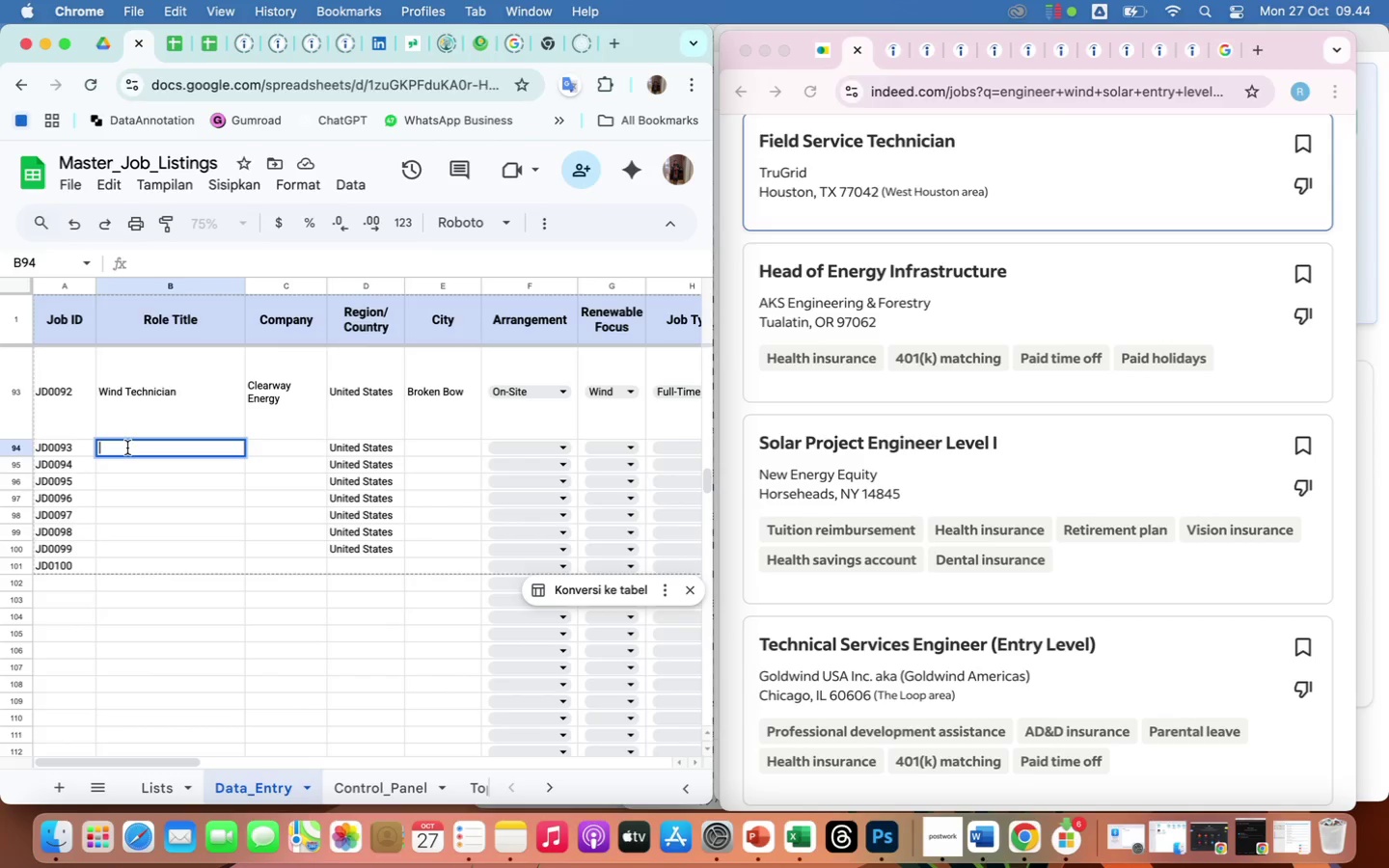 
type(Field Service Technician)
 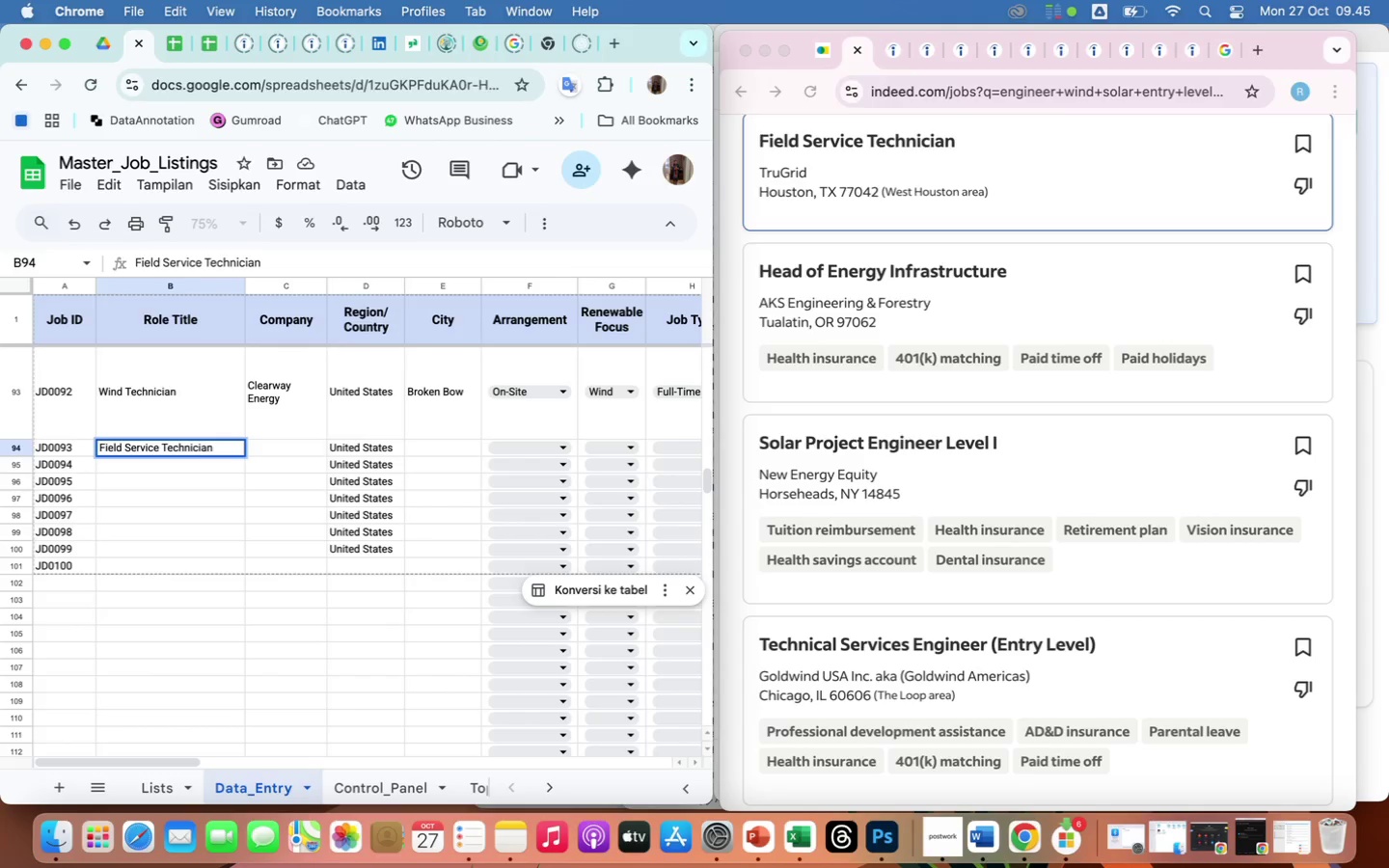 
wait(6.3)
 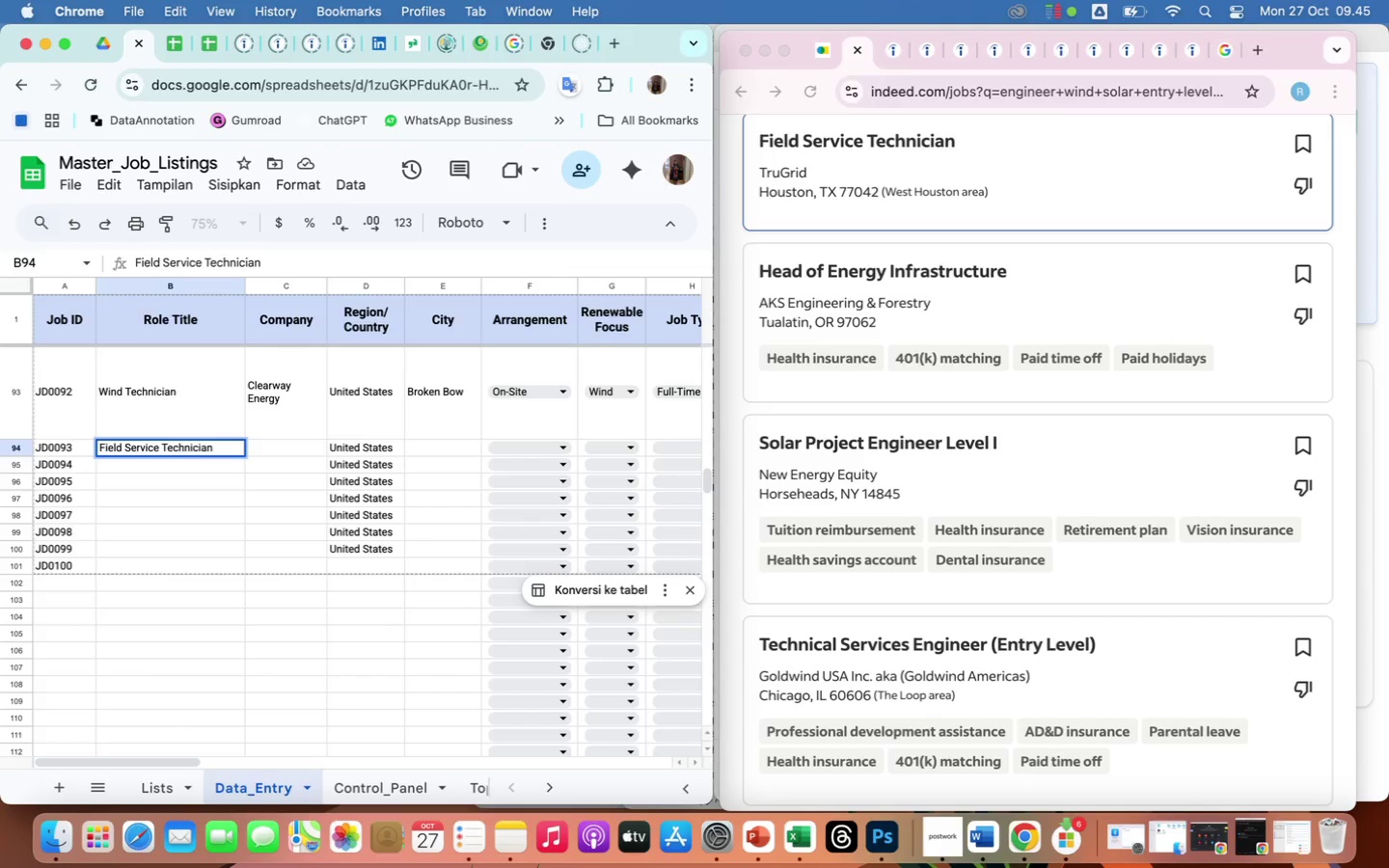 
key(Enter)
 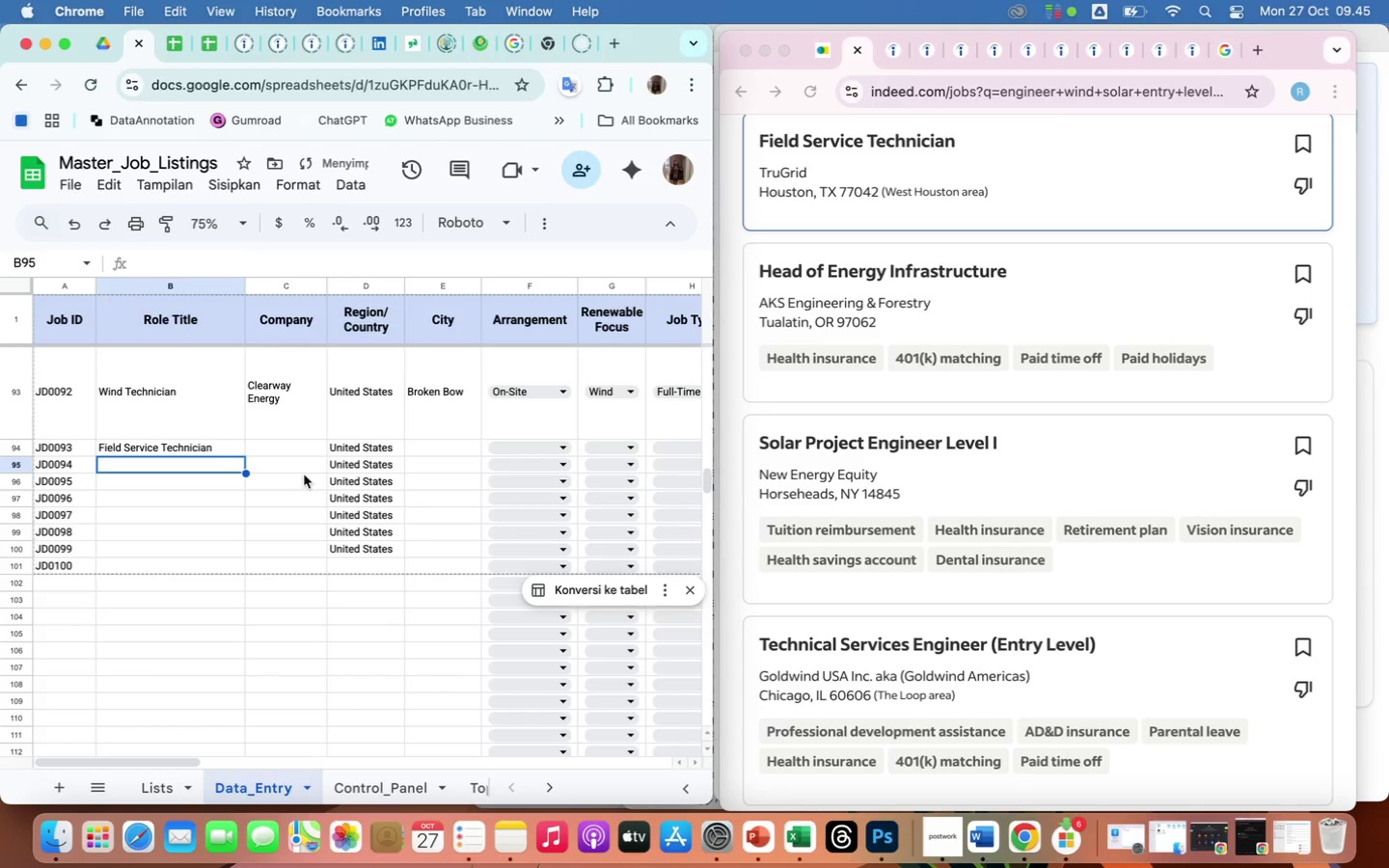 
left_click([289, 448])
 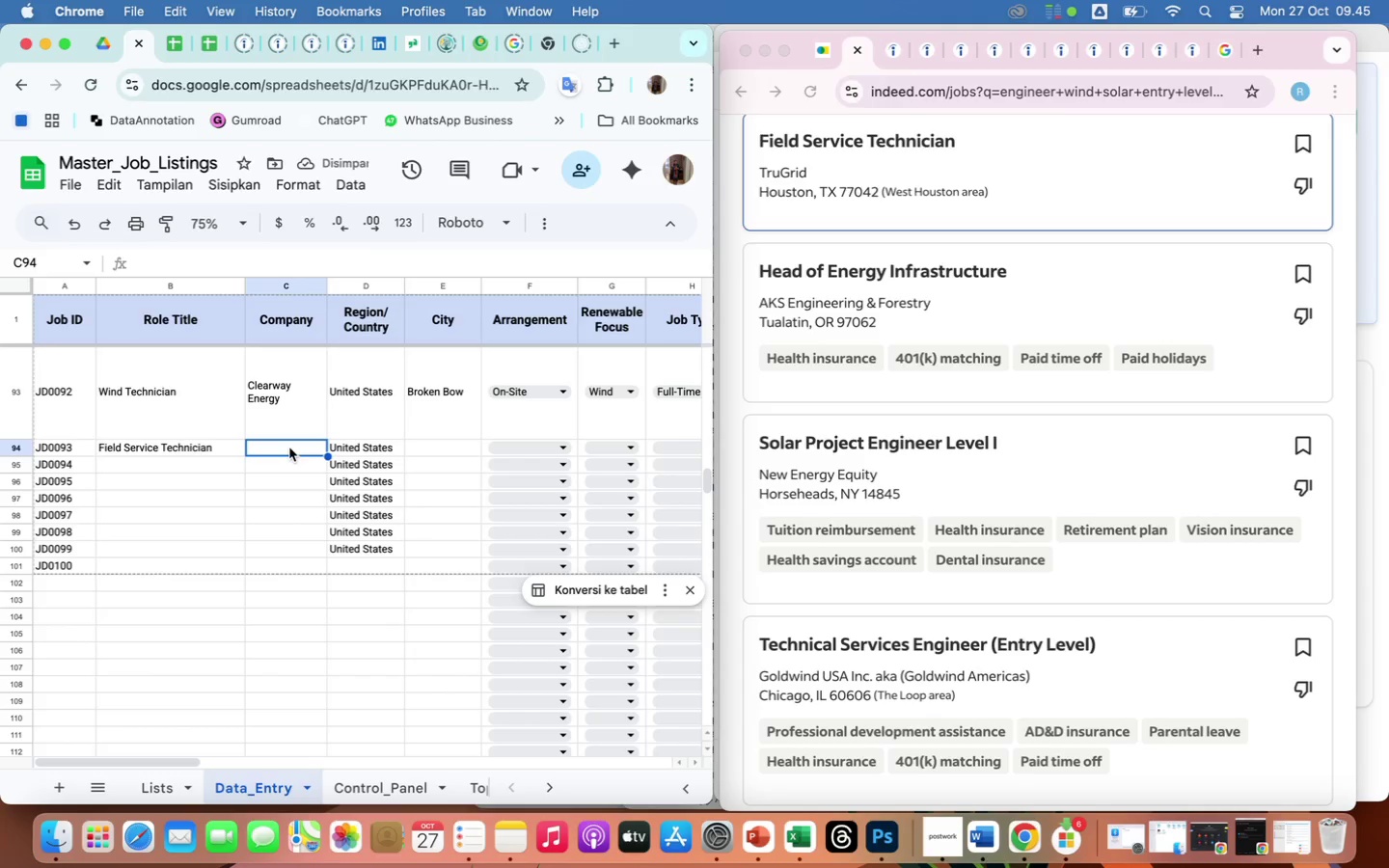 
type(TruGrid)
 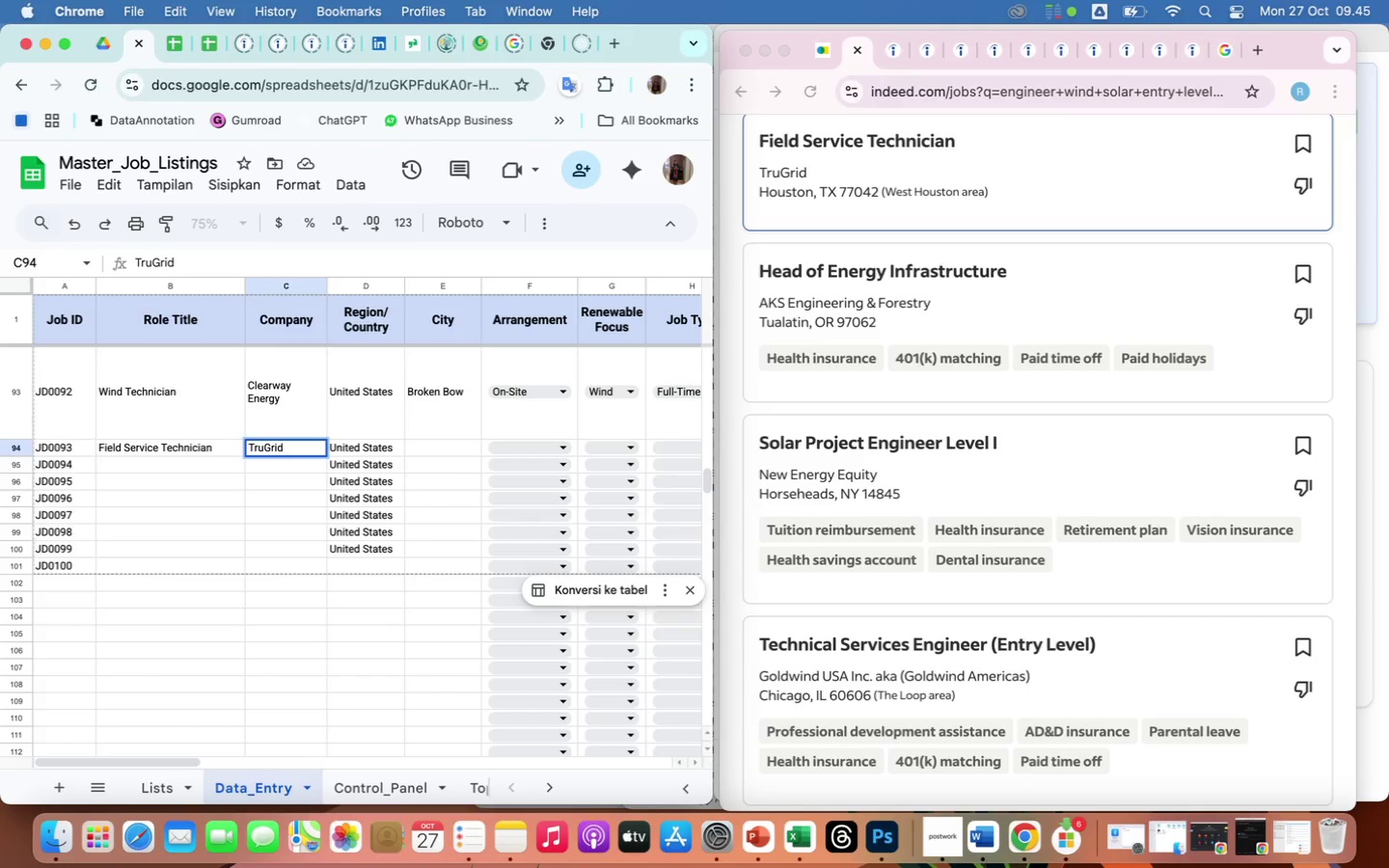 
key(ArrowRight)
 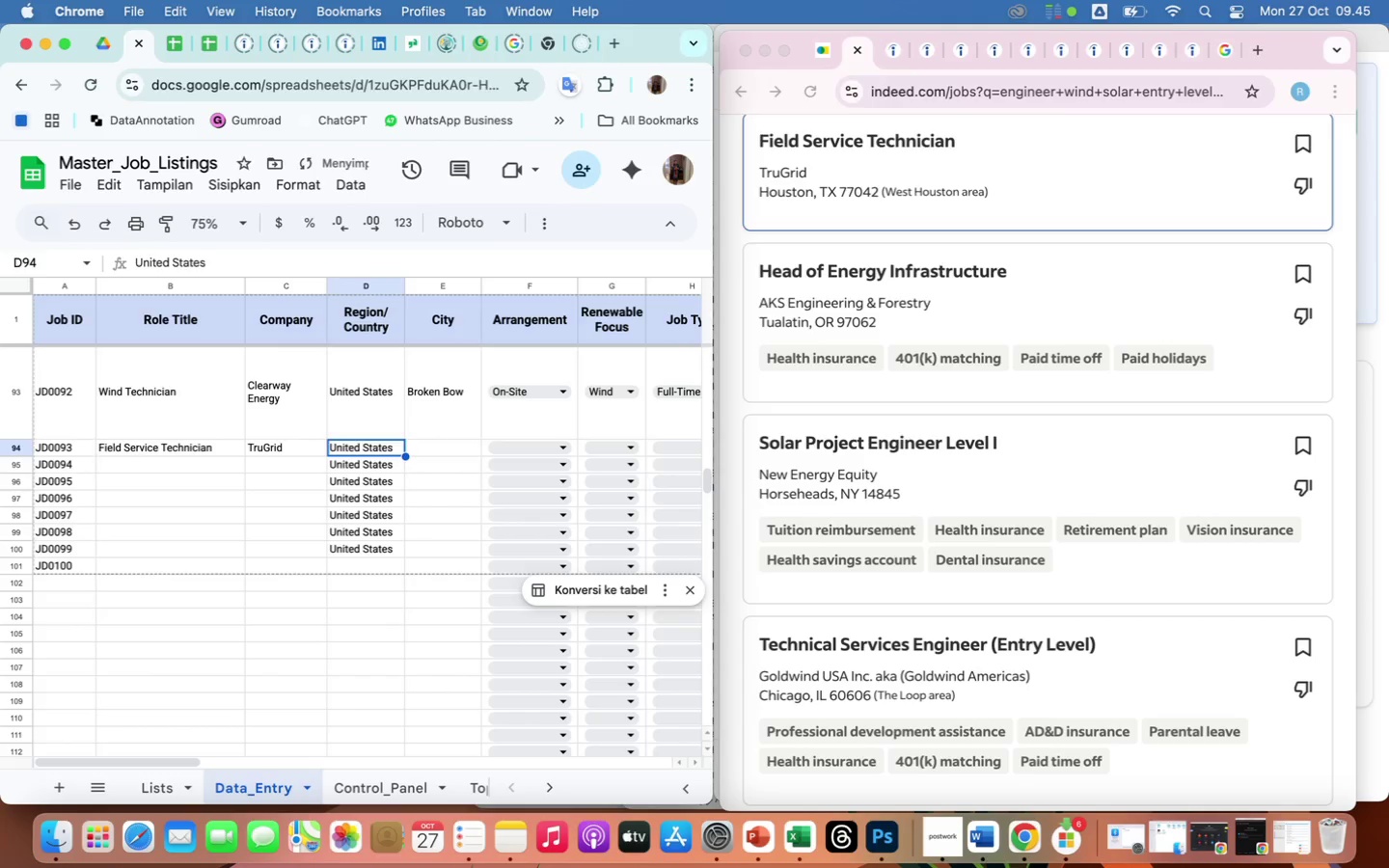 
key(ArrowRight)
 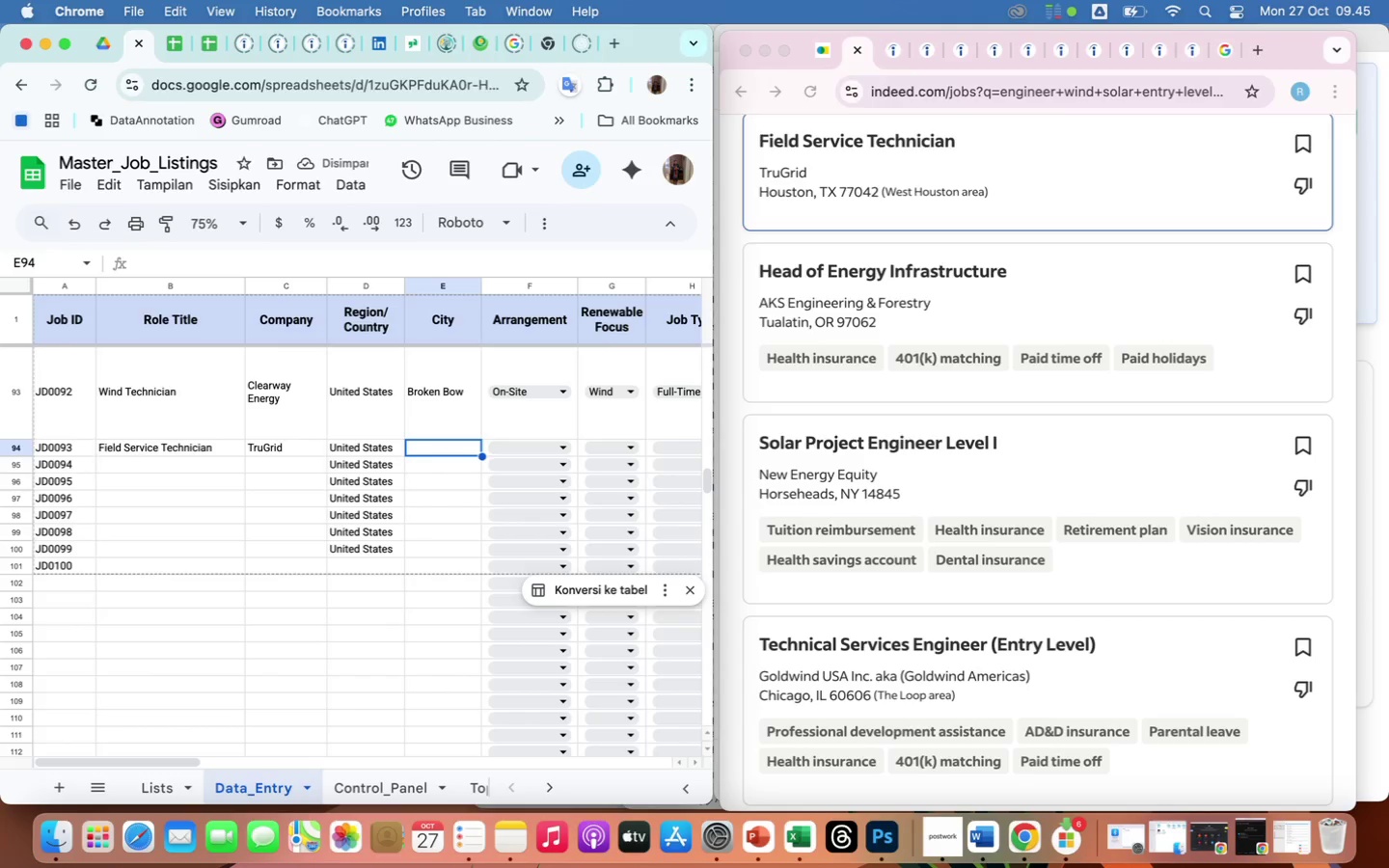 
type(Houston)
 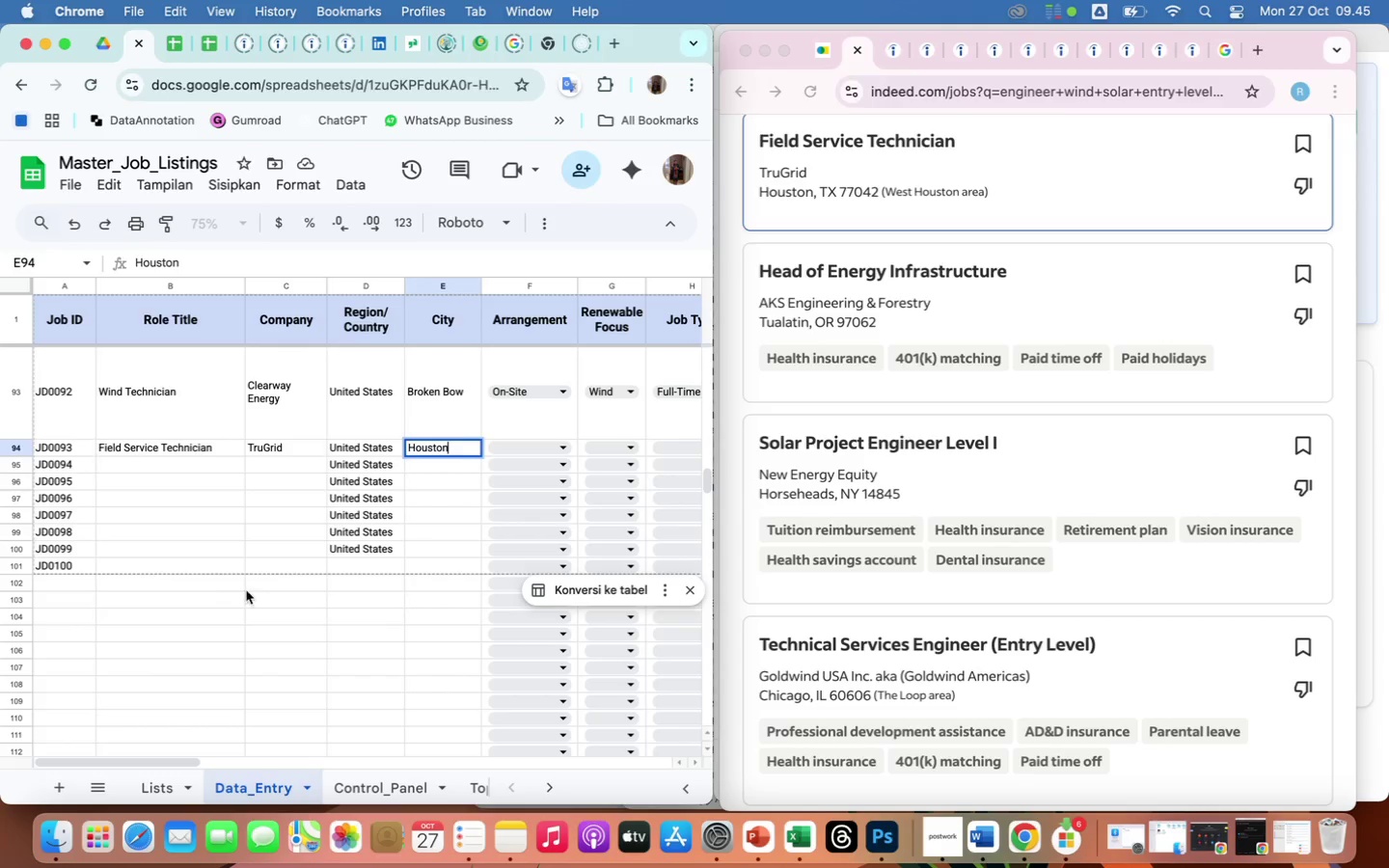 
left_click([340, 593])
 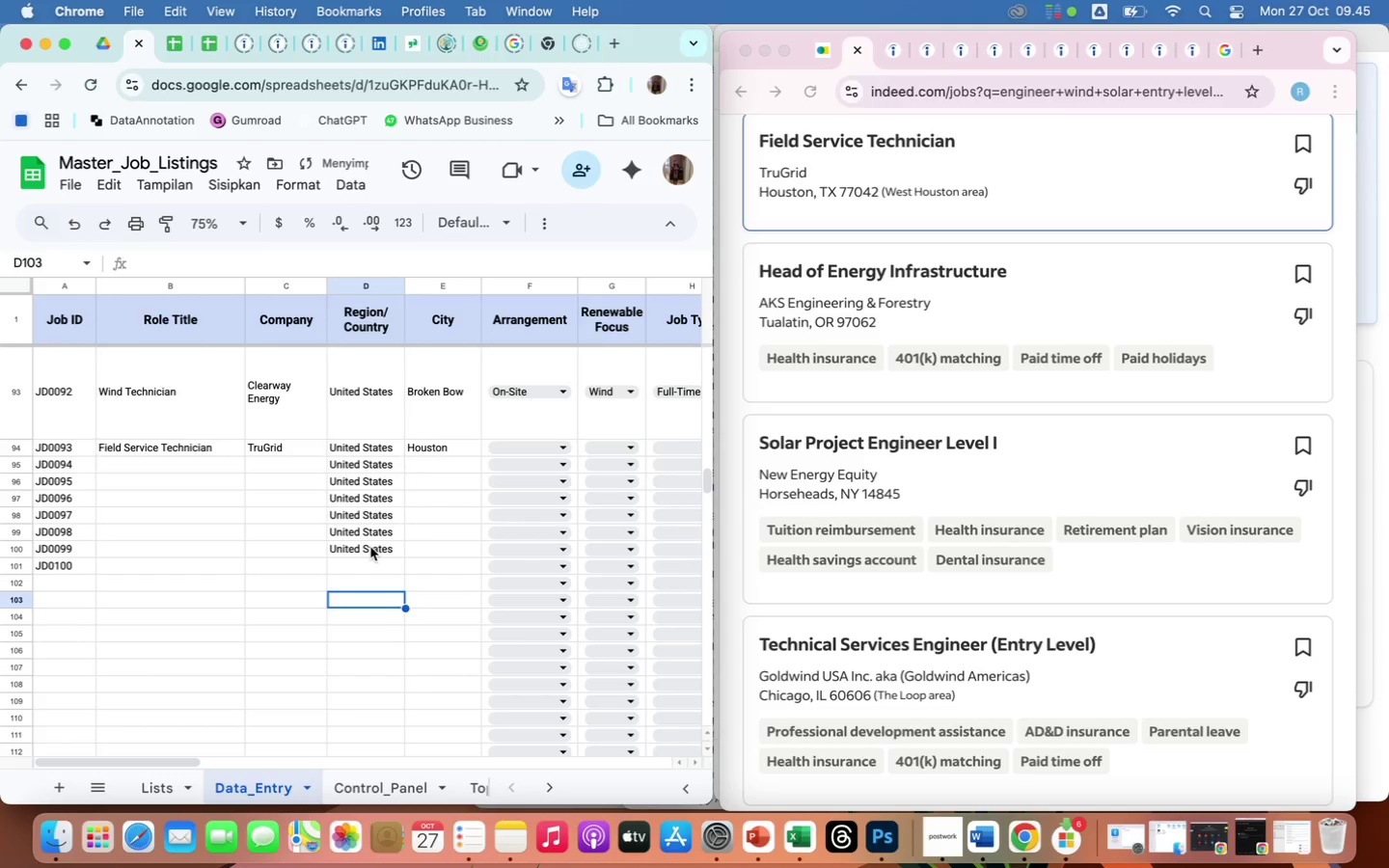 
left_click([370, 547])
 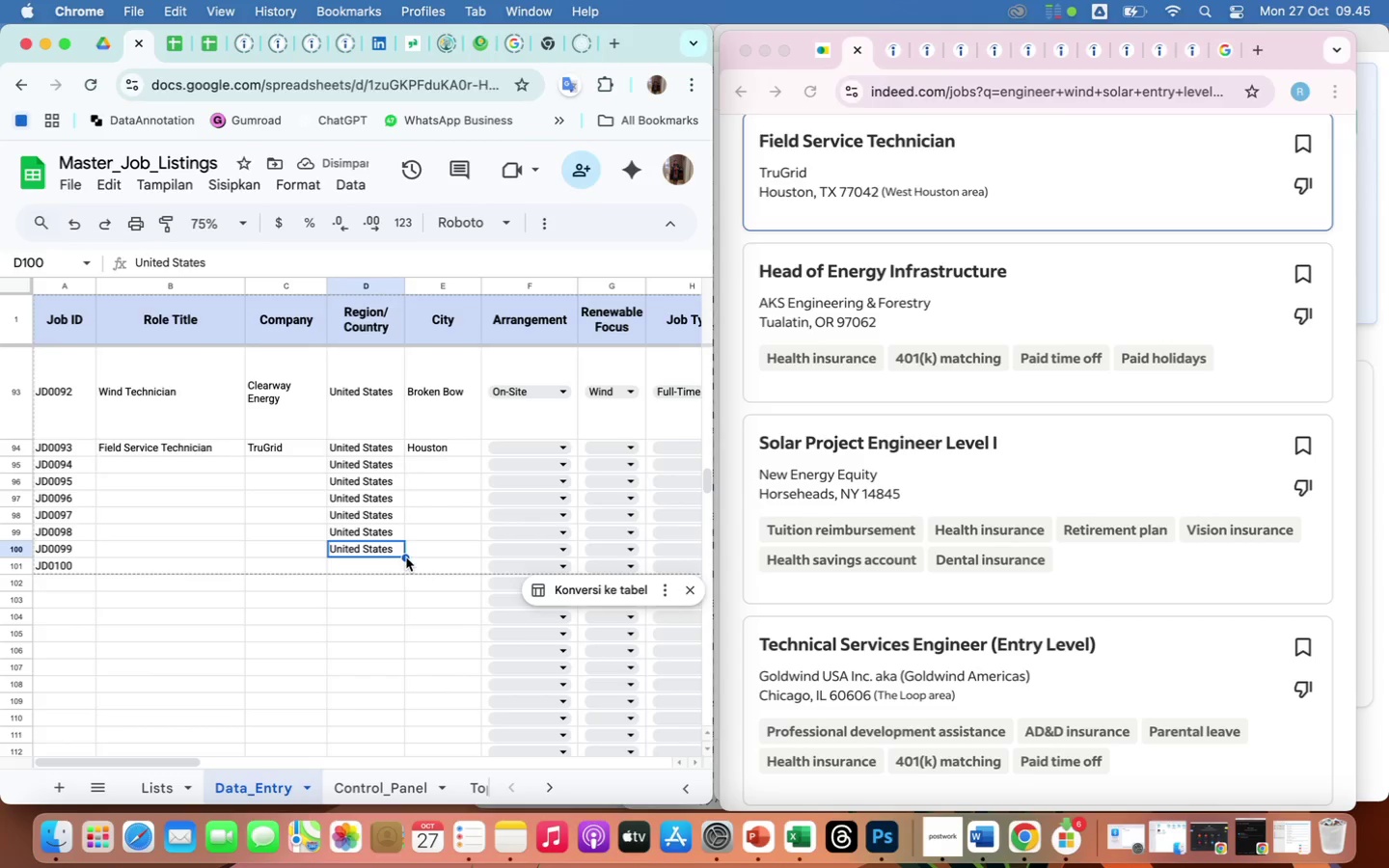 
left_click_drag(start_coordinate=[407, 556], to_coordinate=[407, 570])
 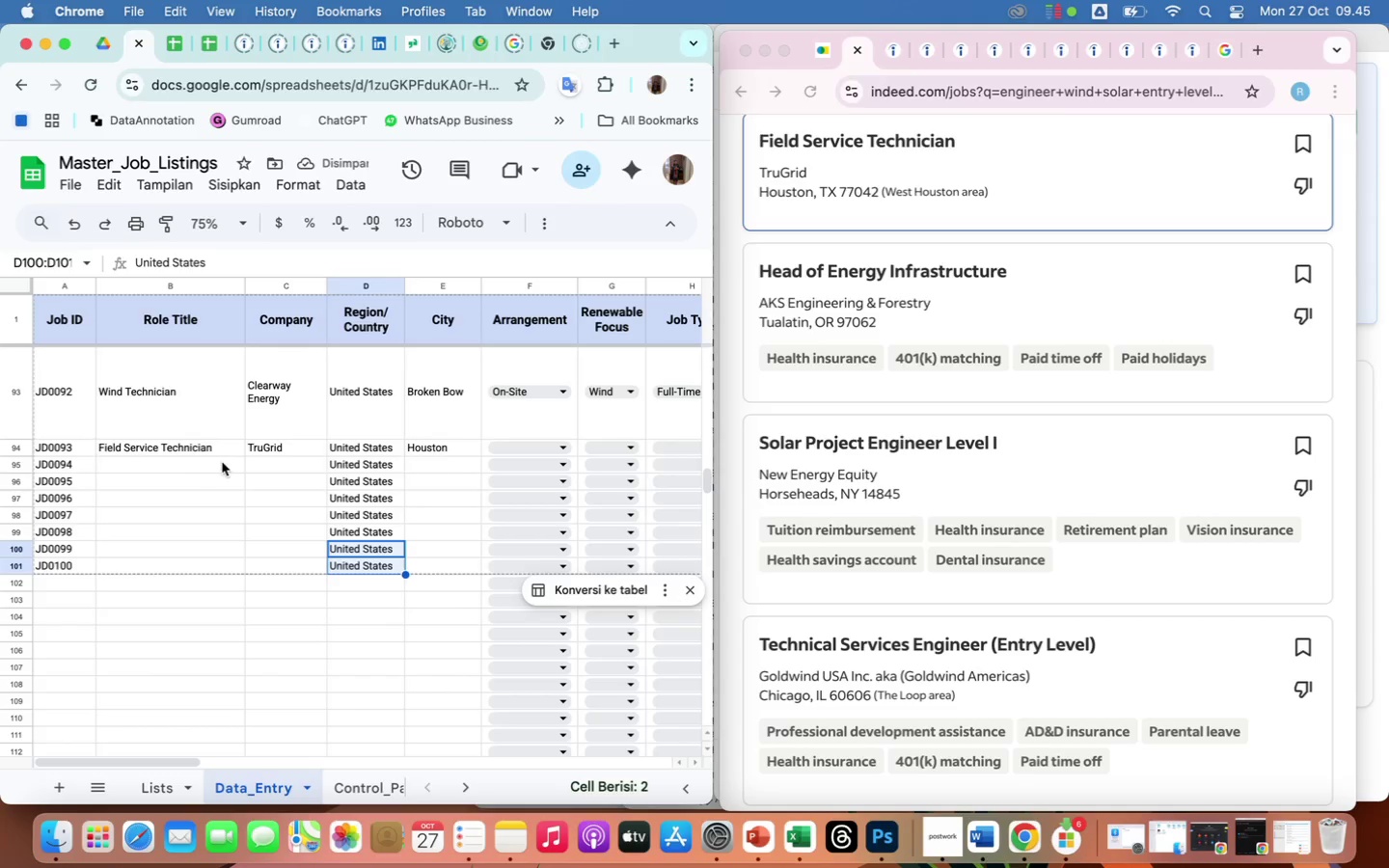 
left_click([185, 468])
 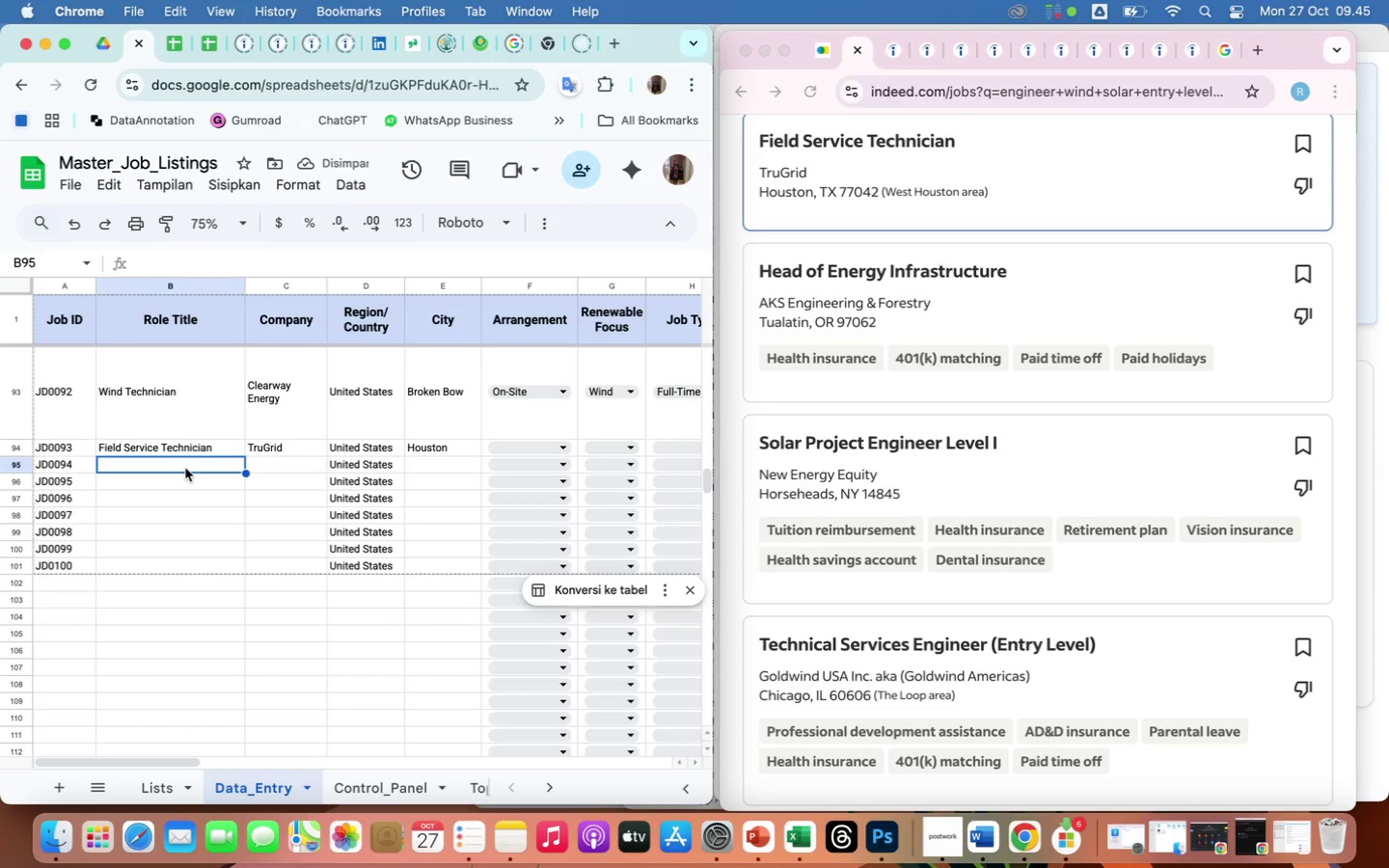 
key(Shift+ShiftLeft)
 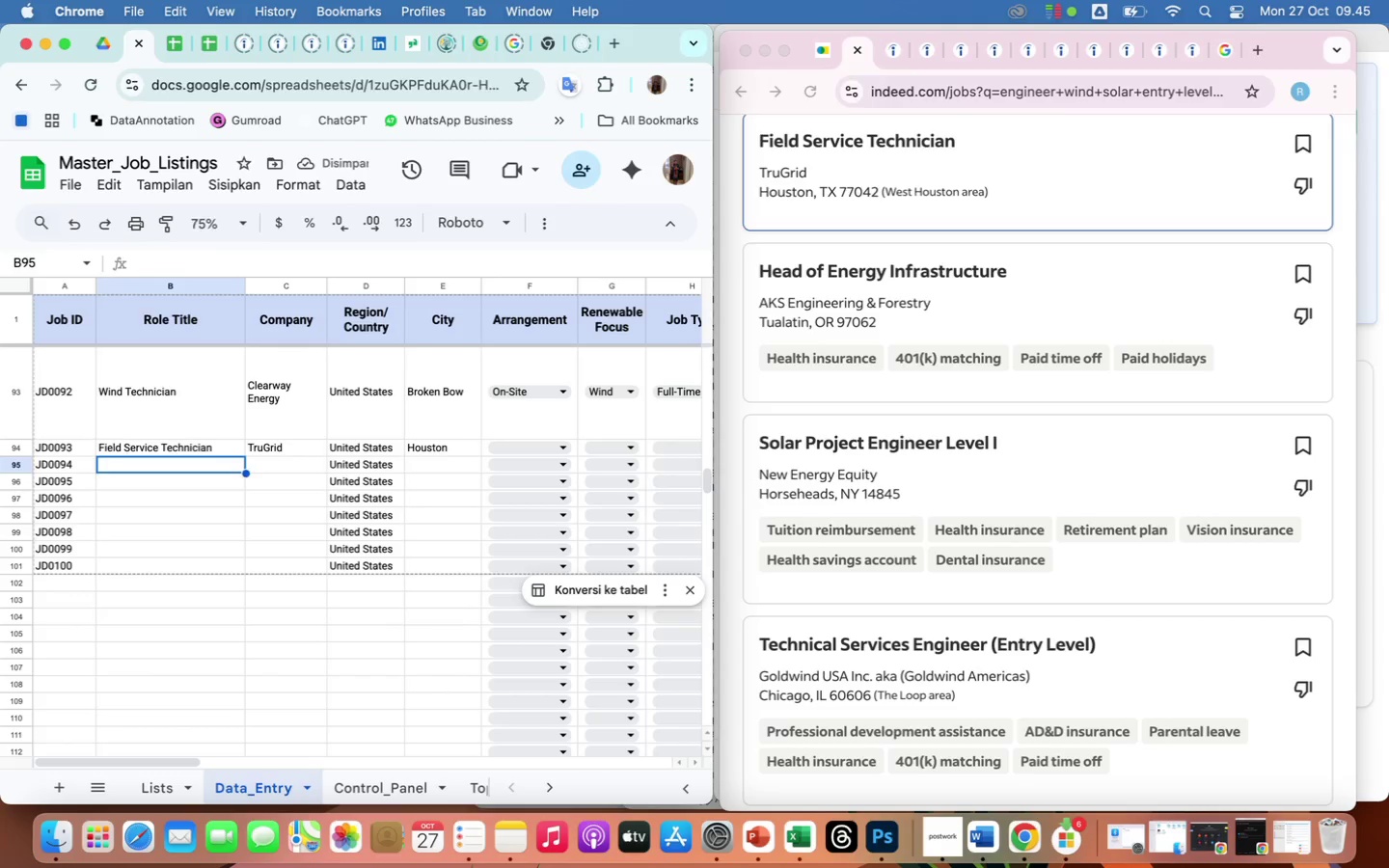 
key(Shift+H)
 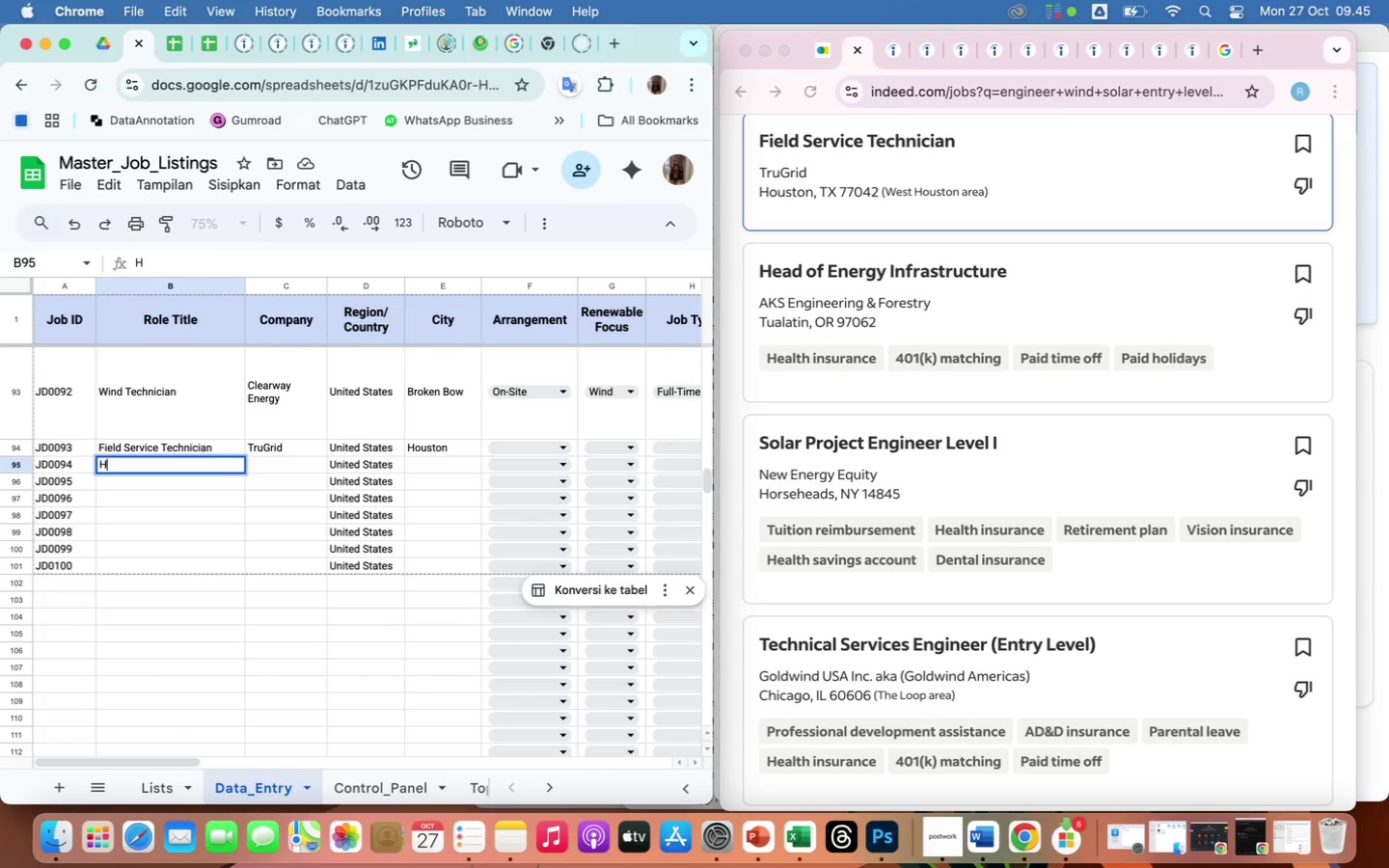 
key(Backspace)
 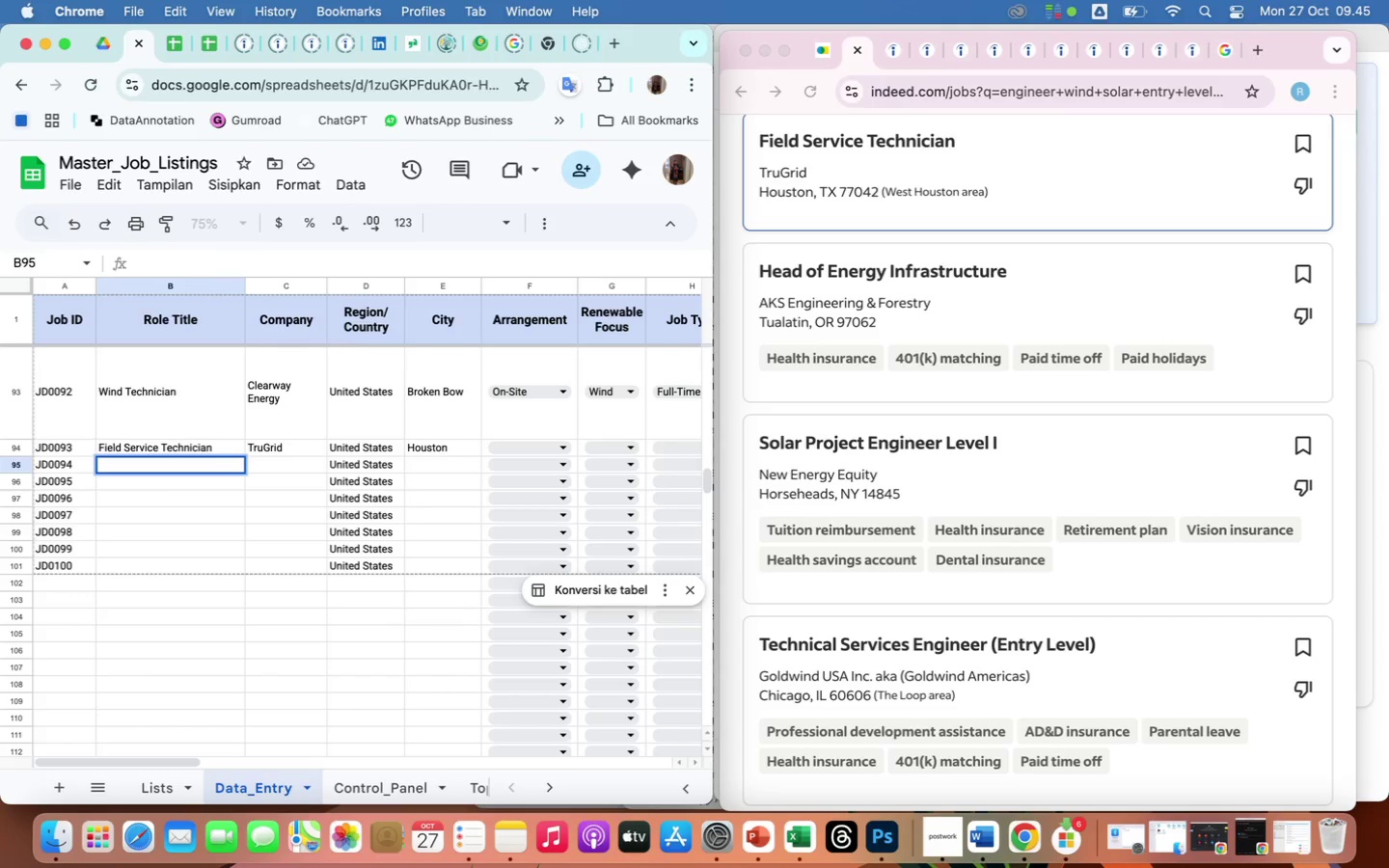 
type(Solar Project Engineer Level 1)
 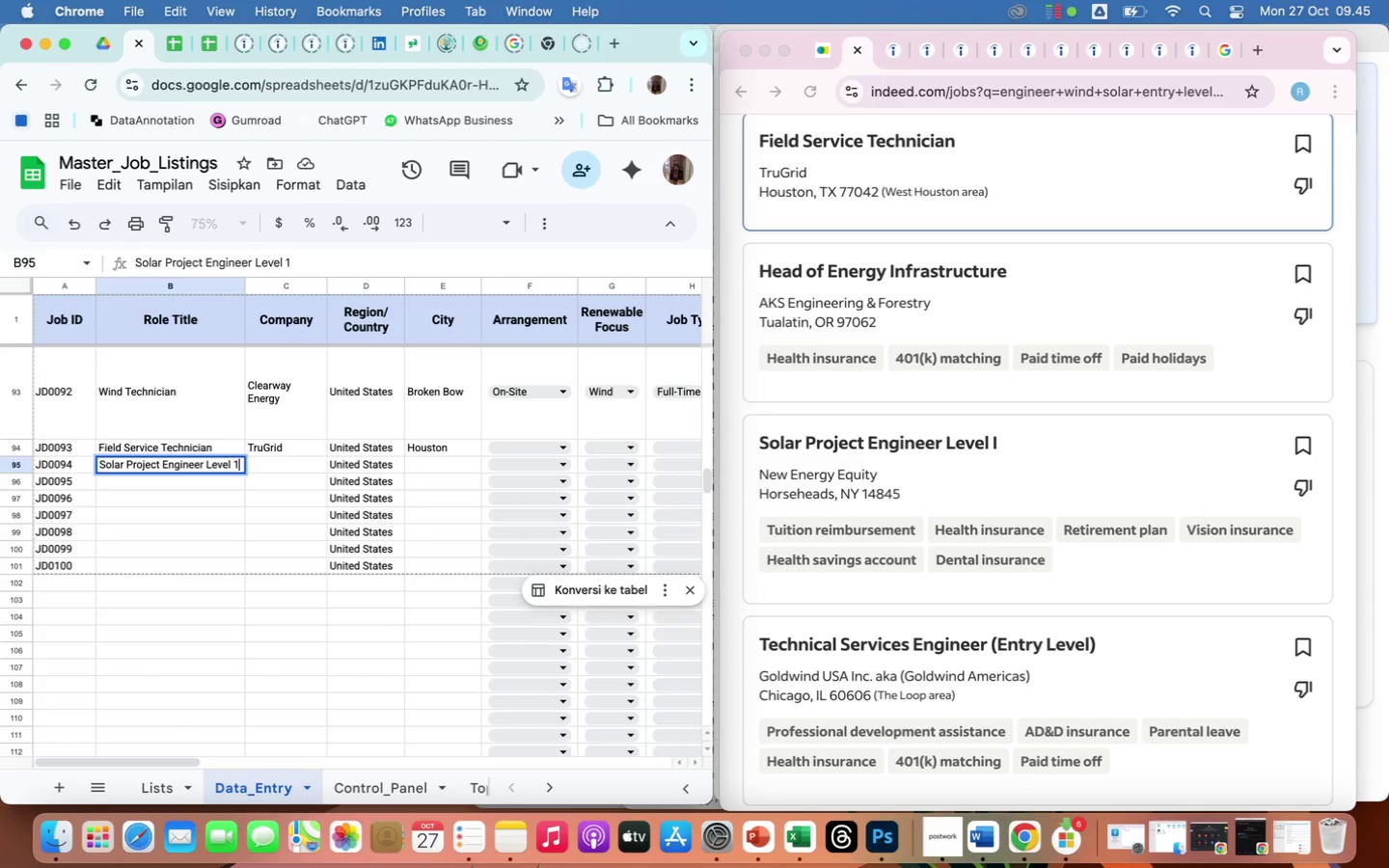 
key(Enter)
 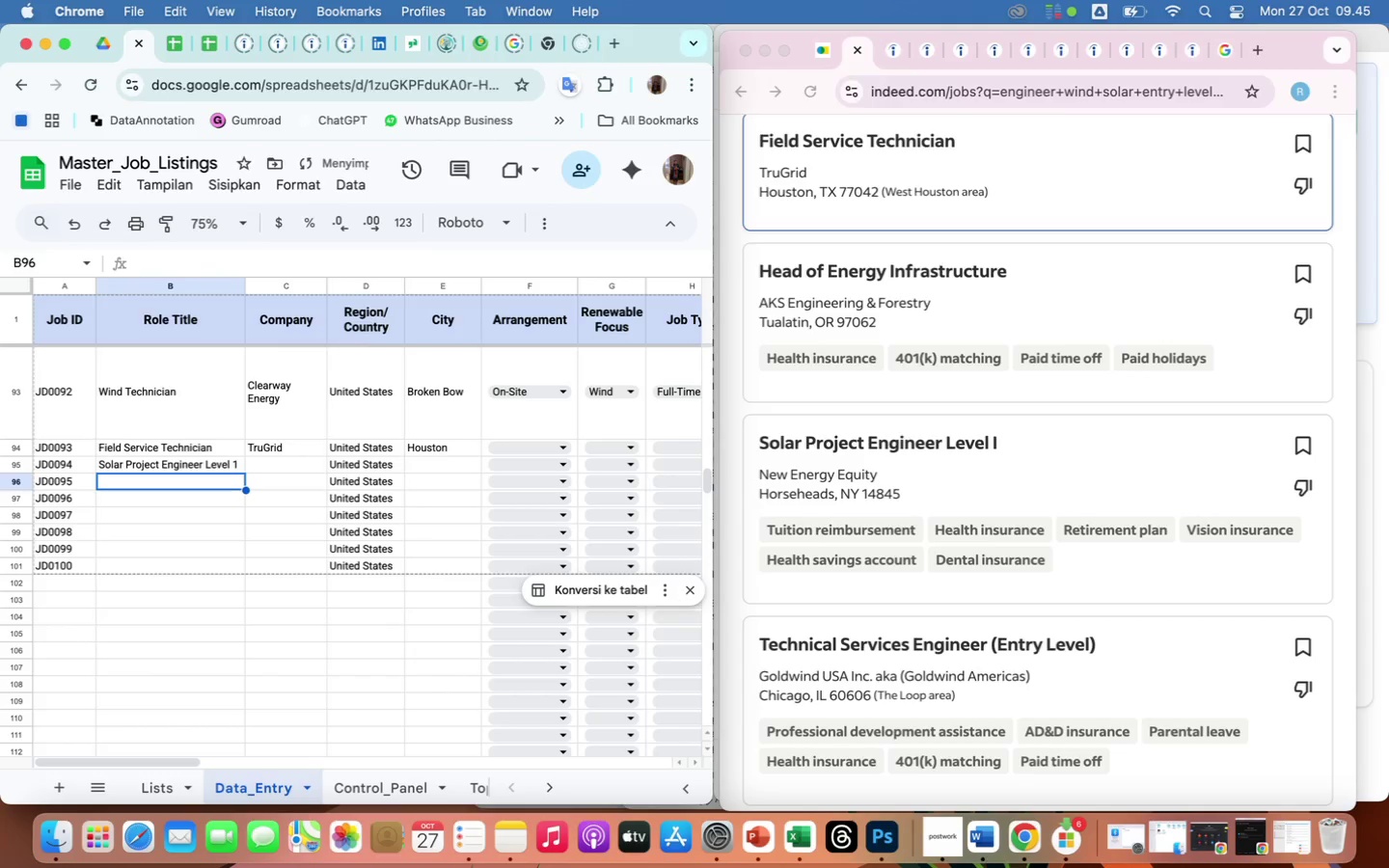 
type(Technical Servi)
 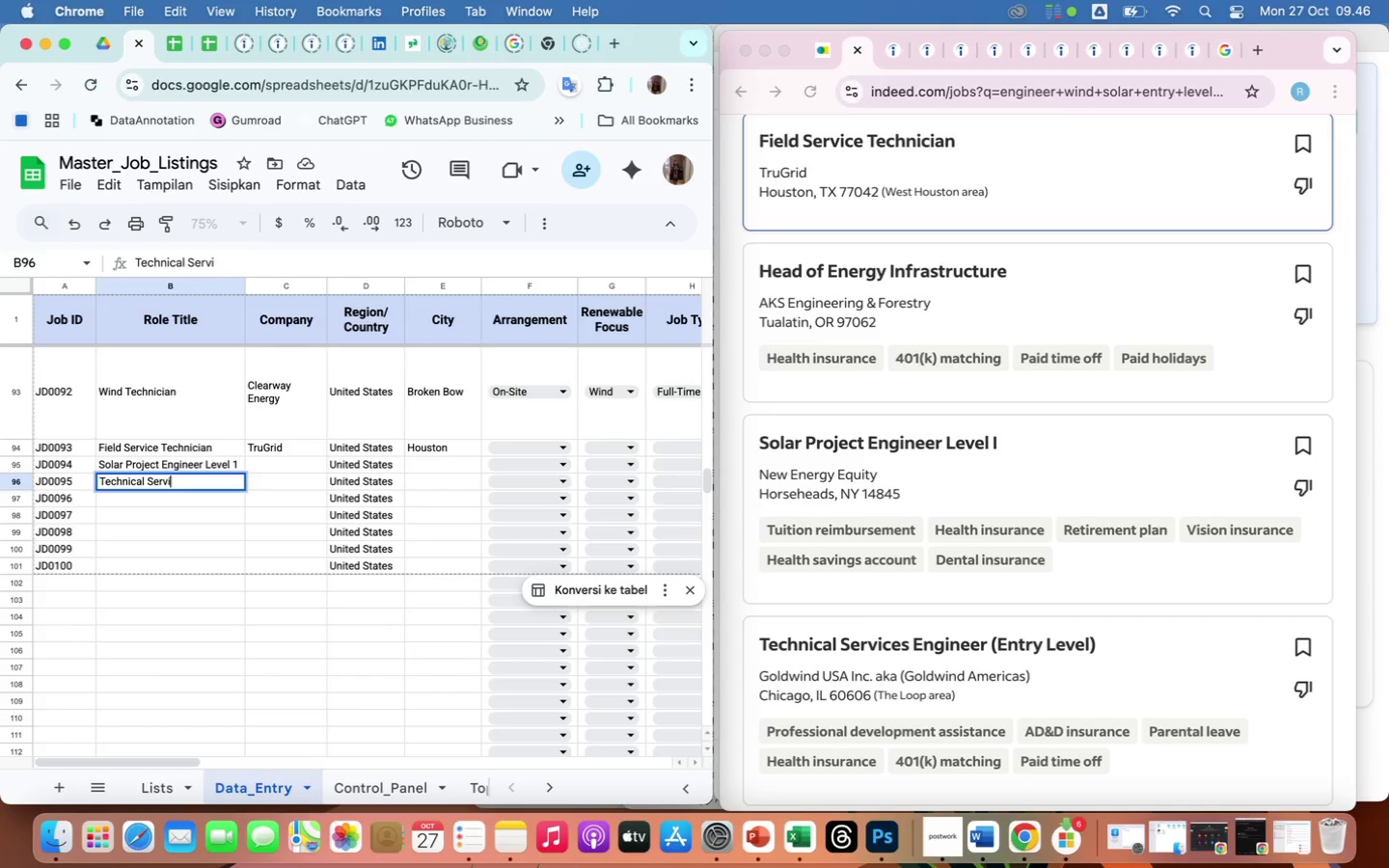 
wait(5.75)
 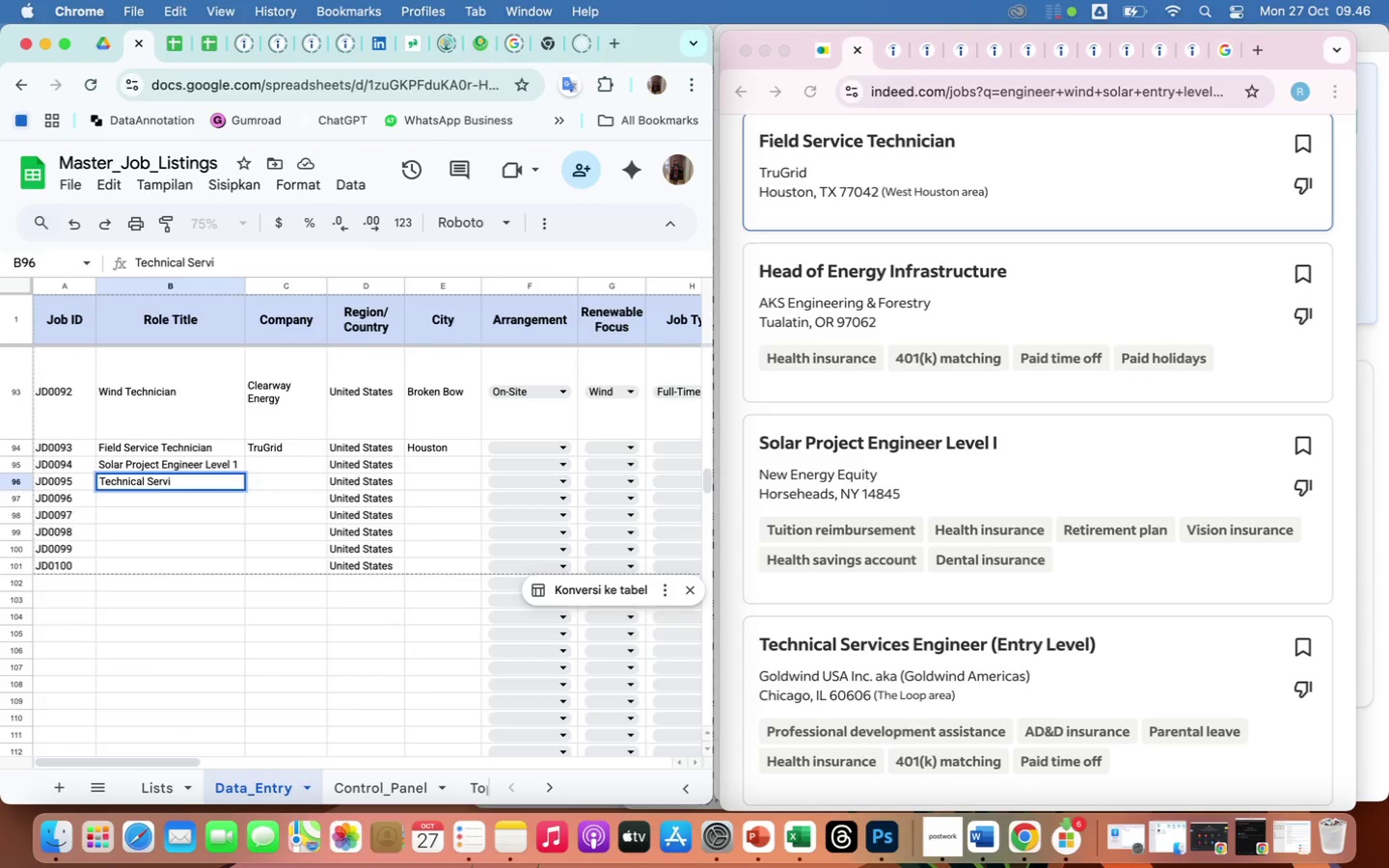 
type(ces Engineer (Entry Level))
 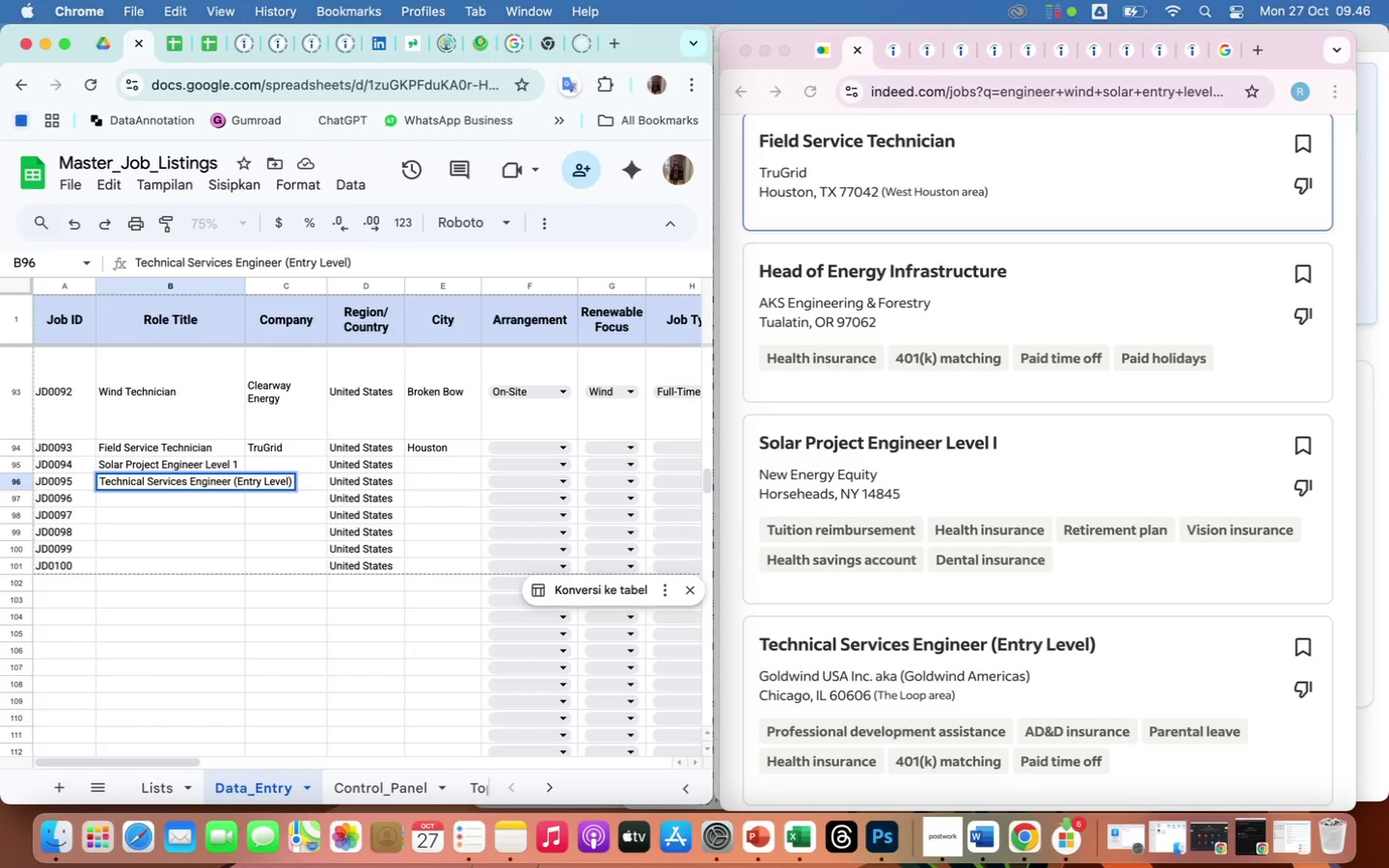 
key(Enter)
 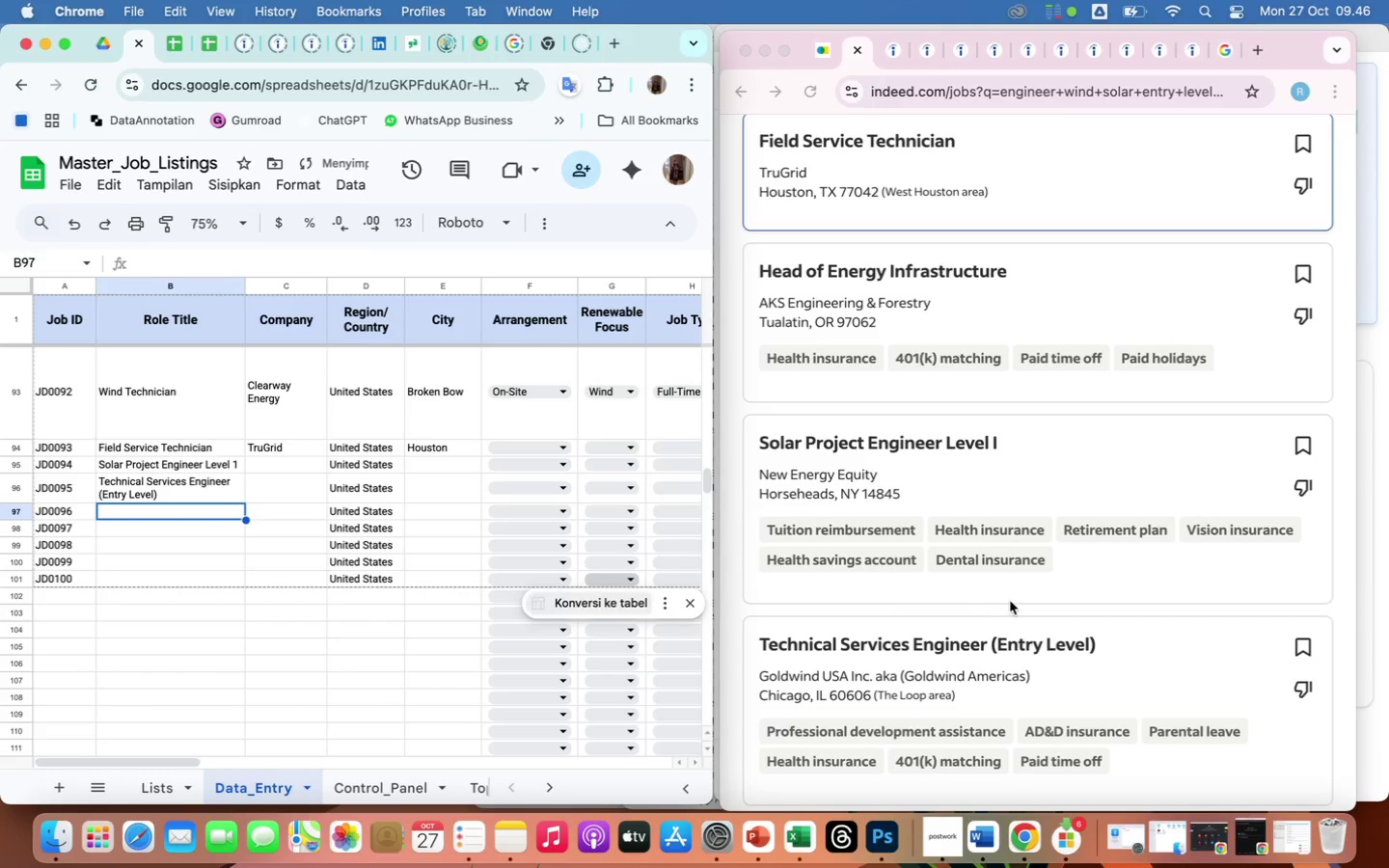 
scroll: coordinate [1021, 597], scroll_direction: down, amount: 128.0
 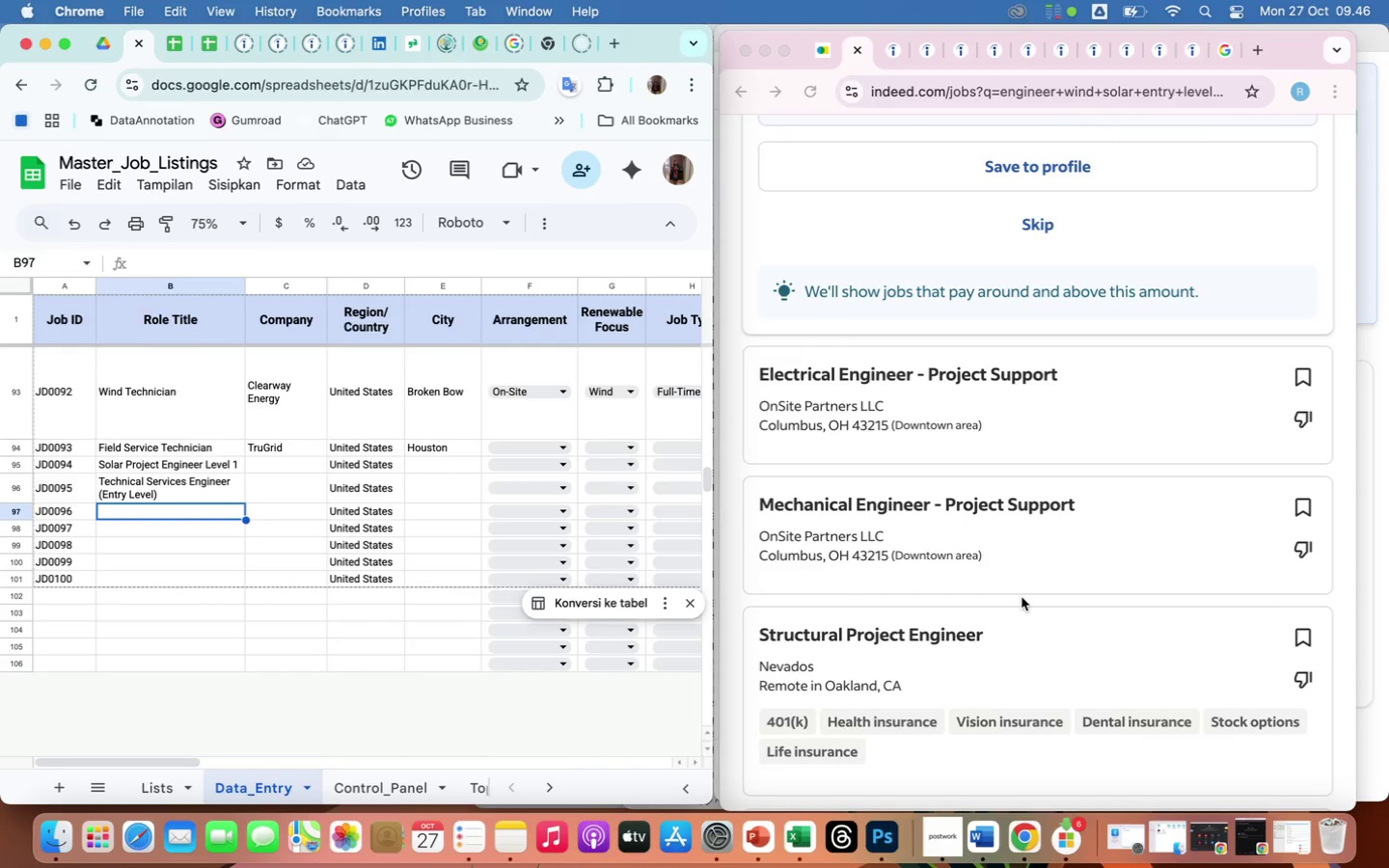 
type(Electrical )
 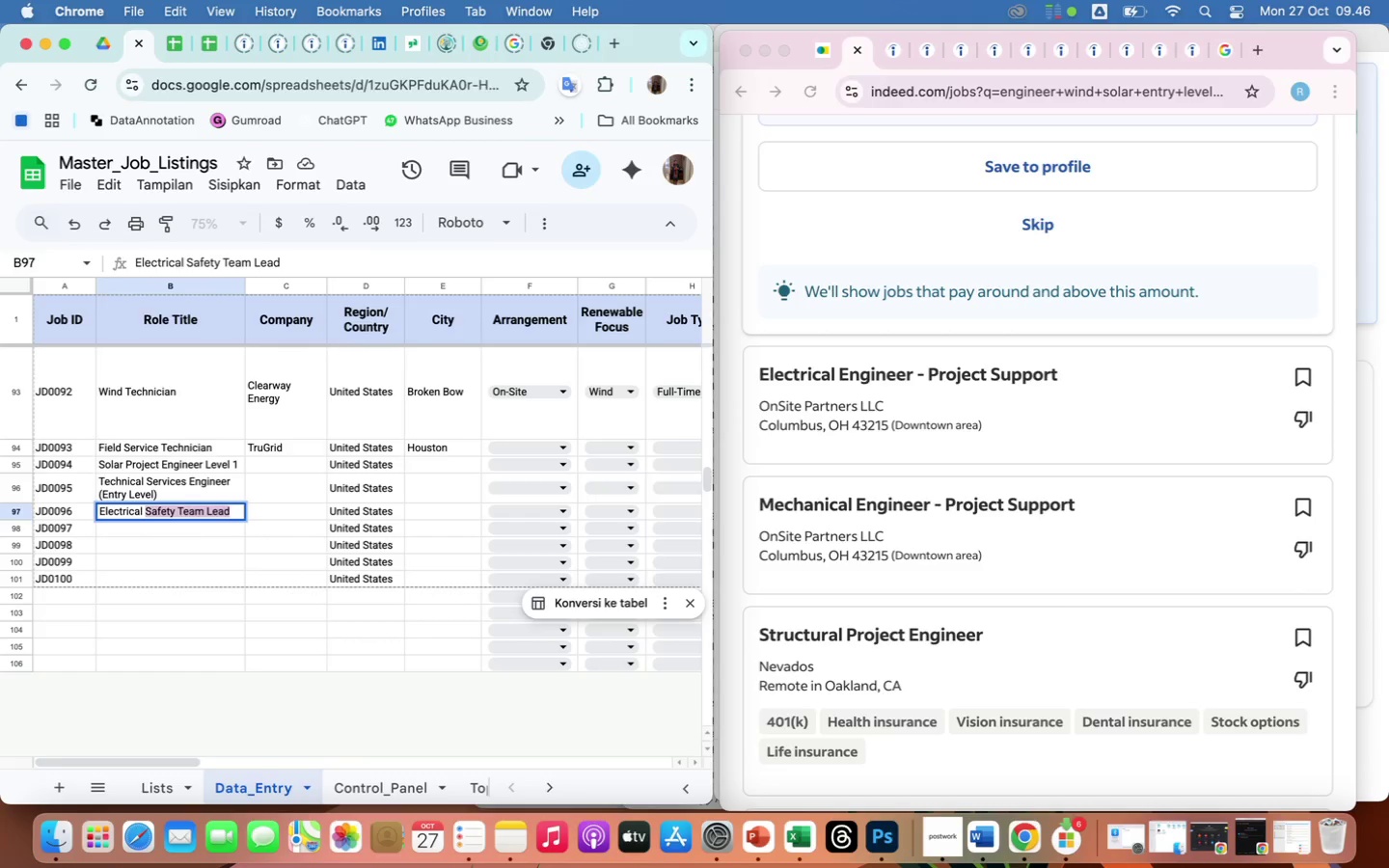 
wait(7.02)
 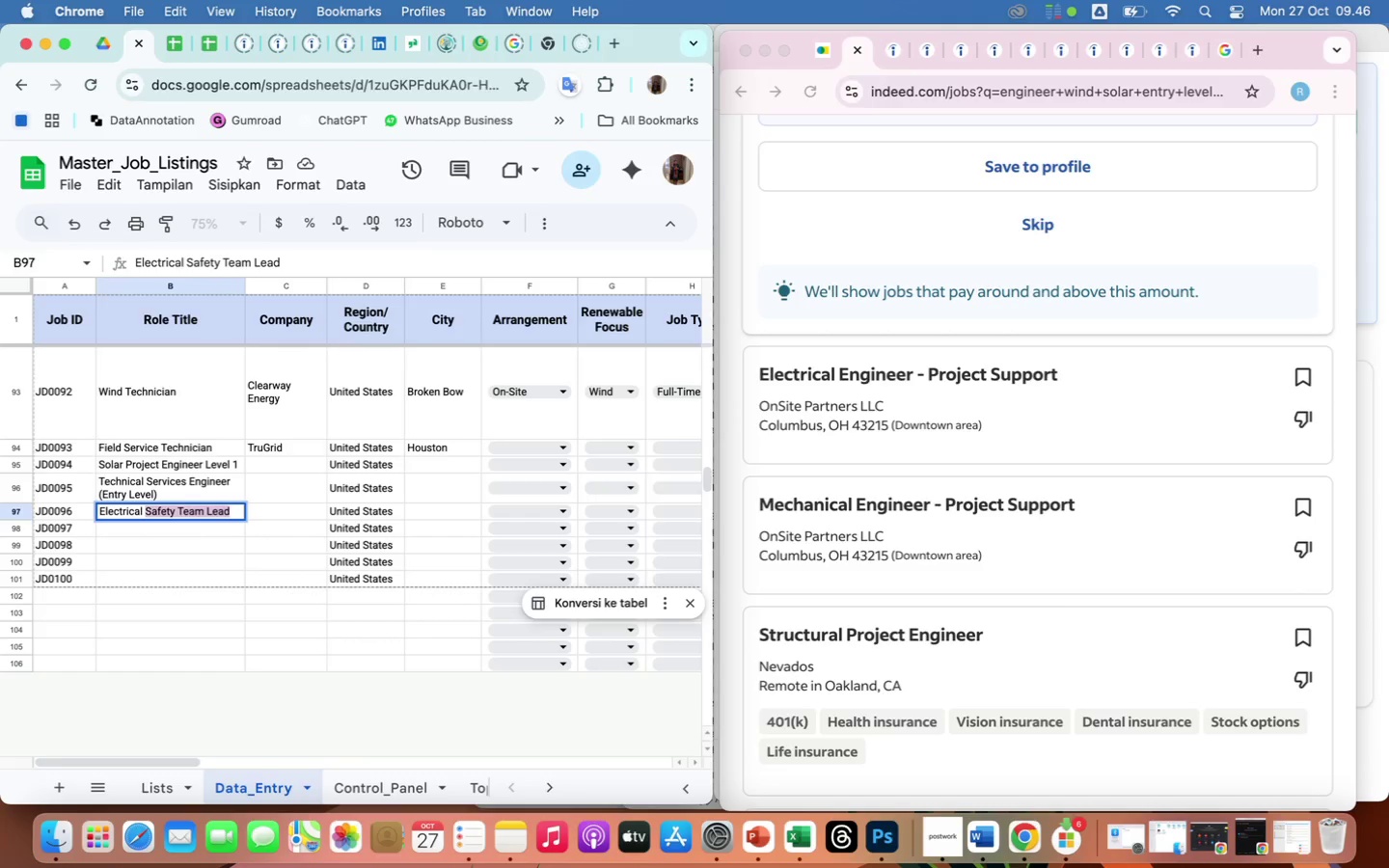 
type(Engg)
key(Backspace)
type(ineer - Project Support)
 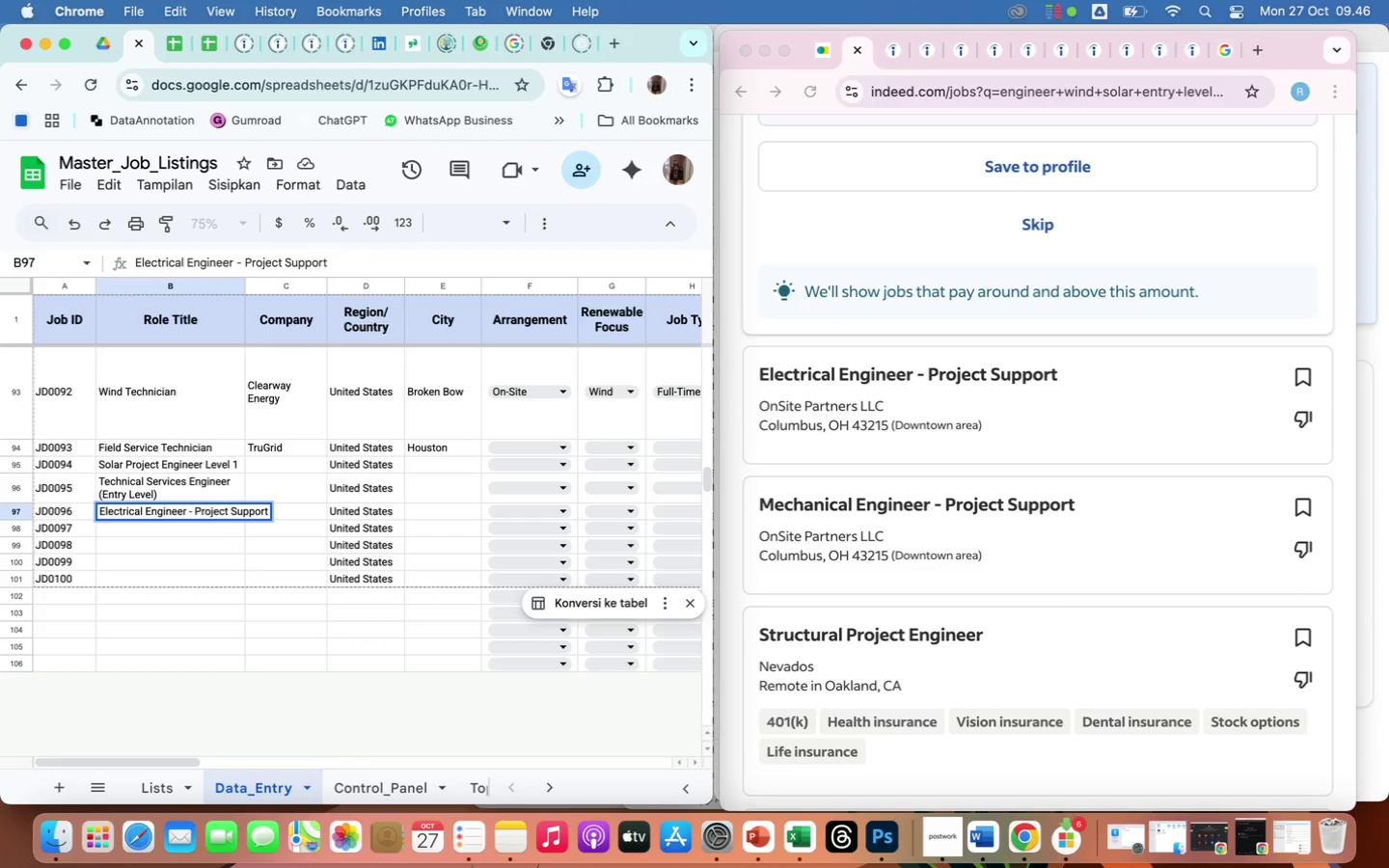 
key(Enter)
 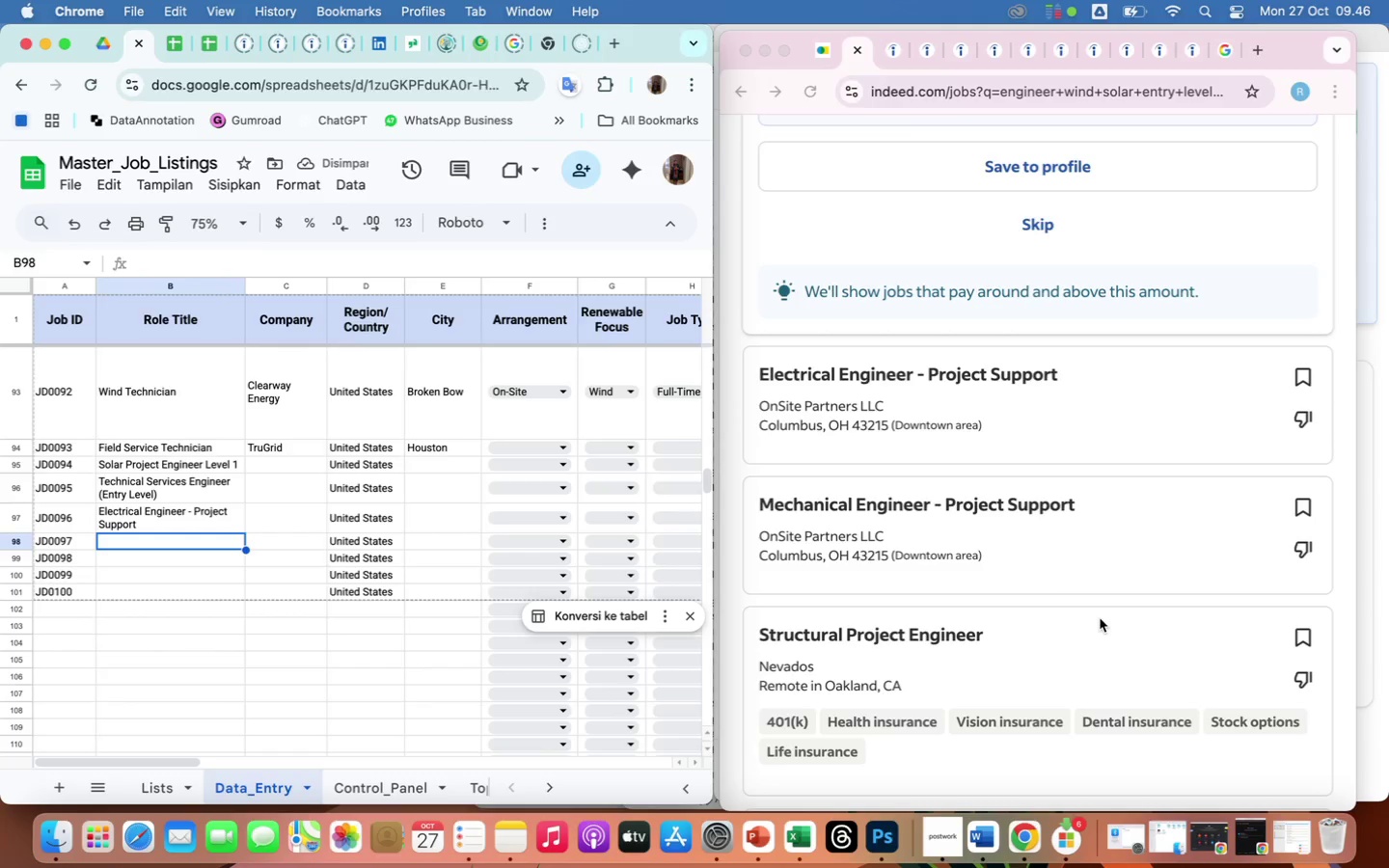 
type(Structural Project Engineer)
 